 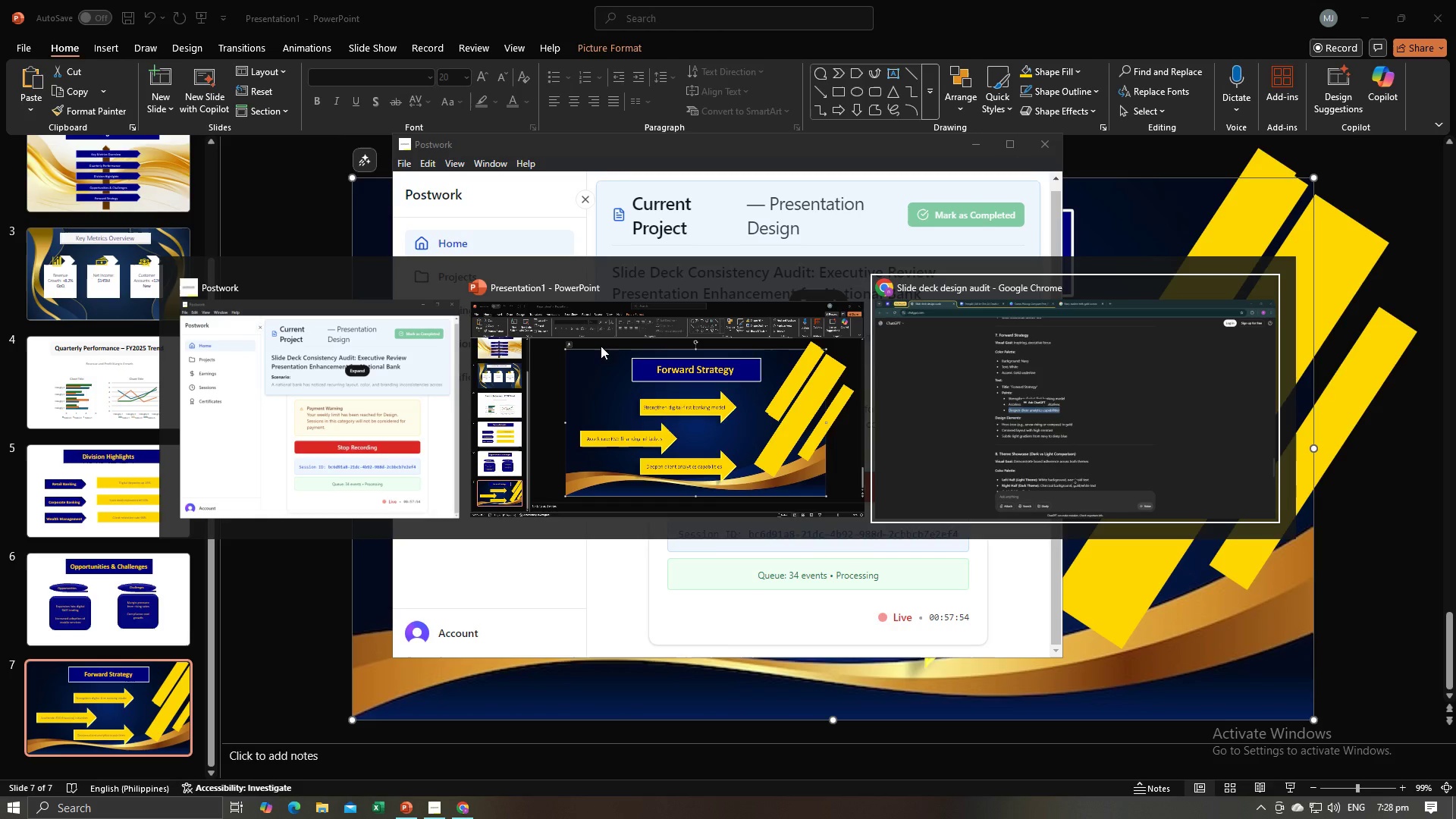 
key(Alt+Tab)
 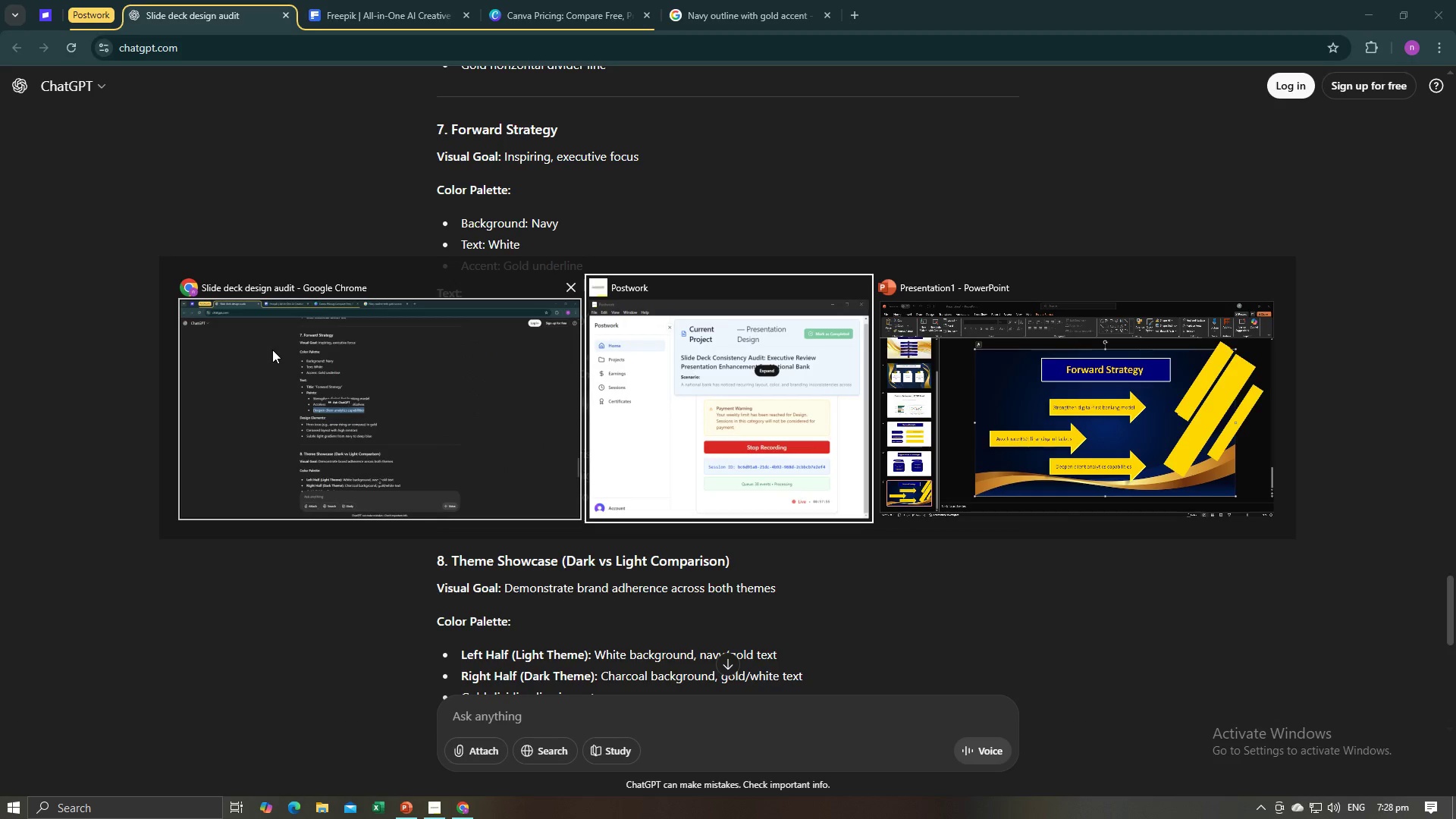 
key(Alt+Tab)
 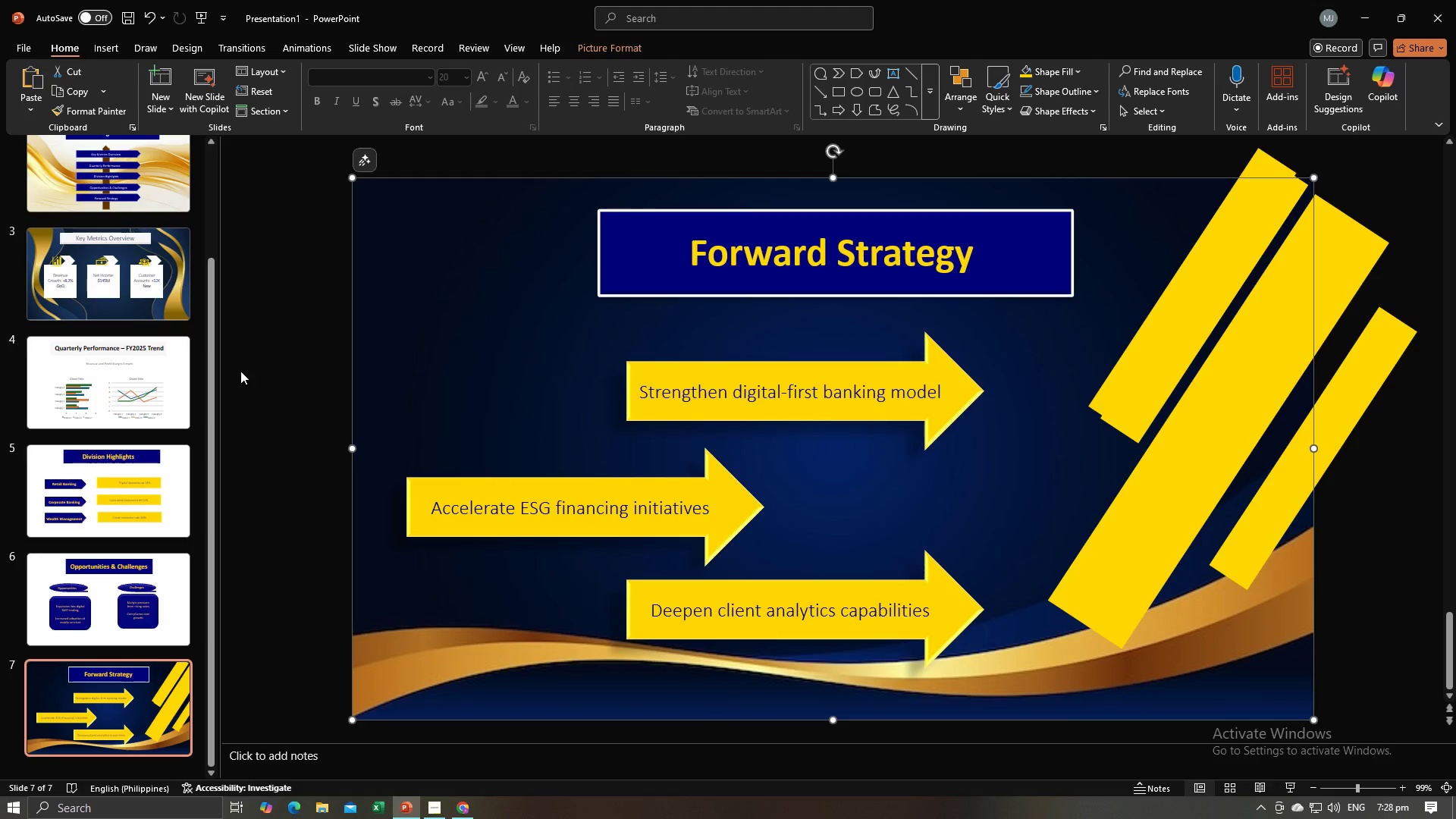 
left_click([255, 371])
 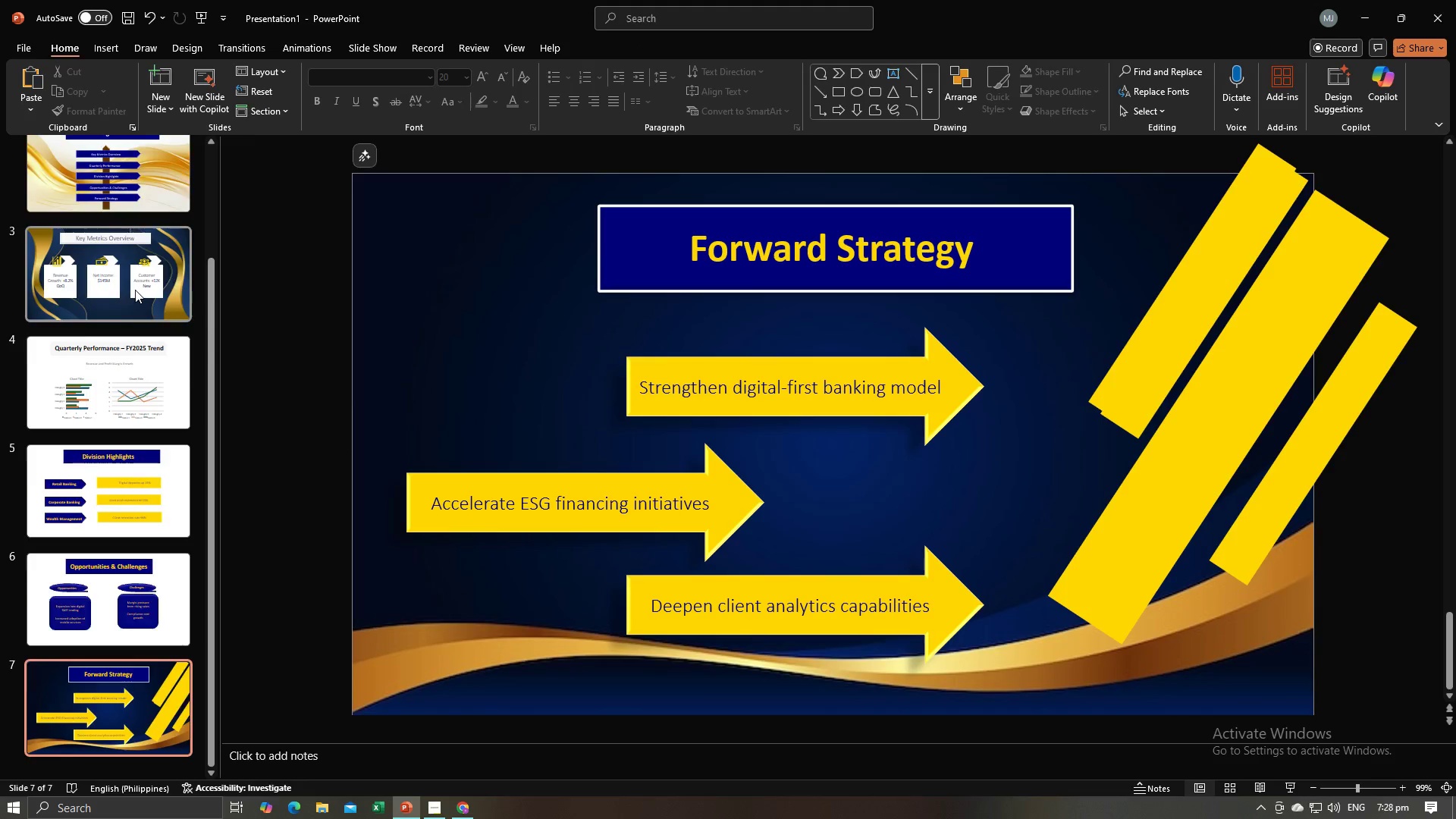 
scroll: coordinate [135, 290], scroll_direction: up, amount: 6.0
 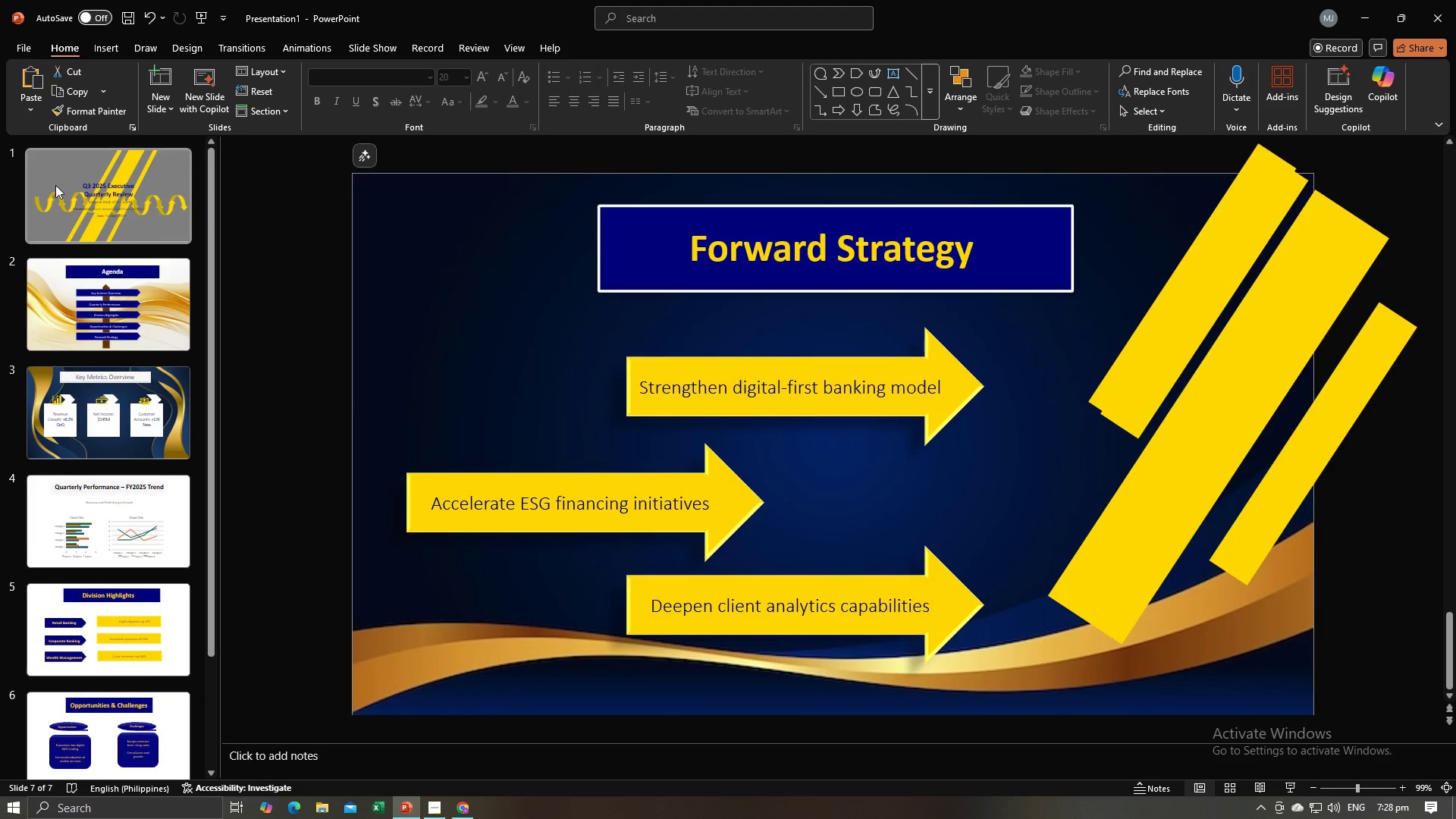 
left_click([55, 184])
 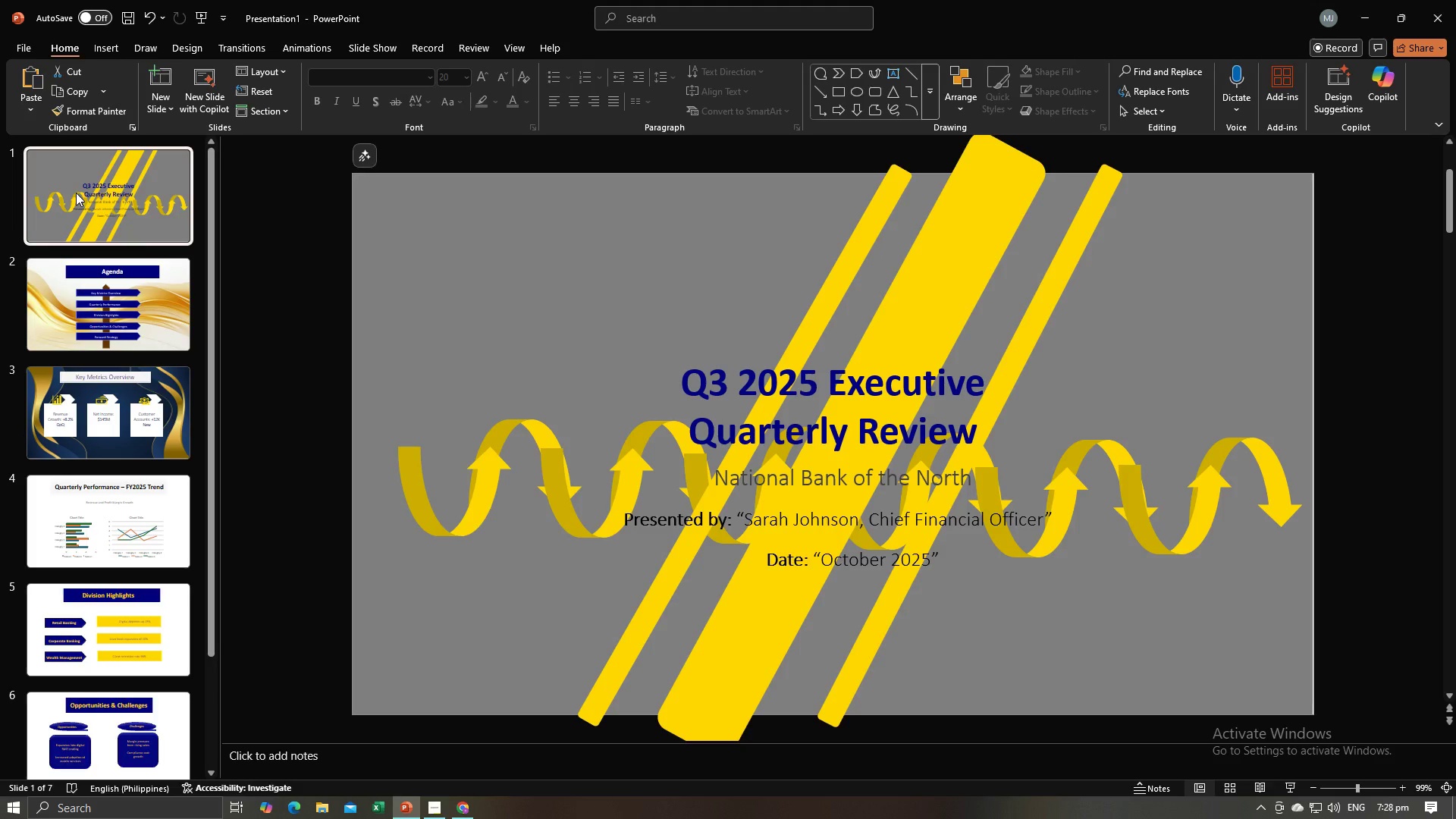 
key(Alt+AltLeft)
 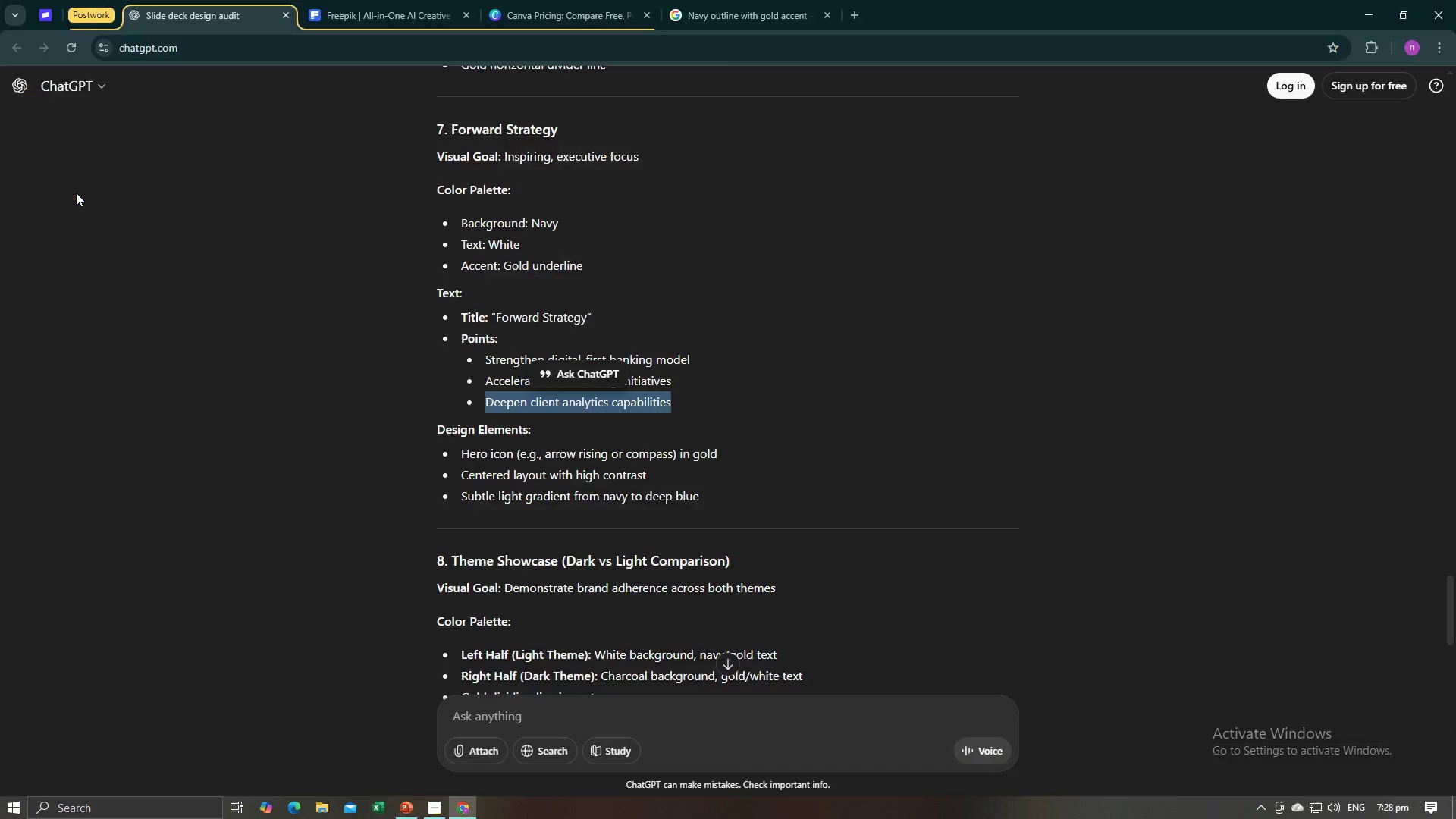 
key(Alt+Tab)
 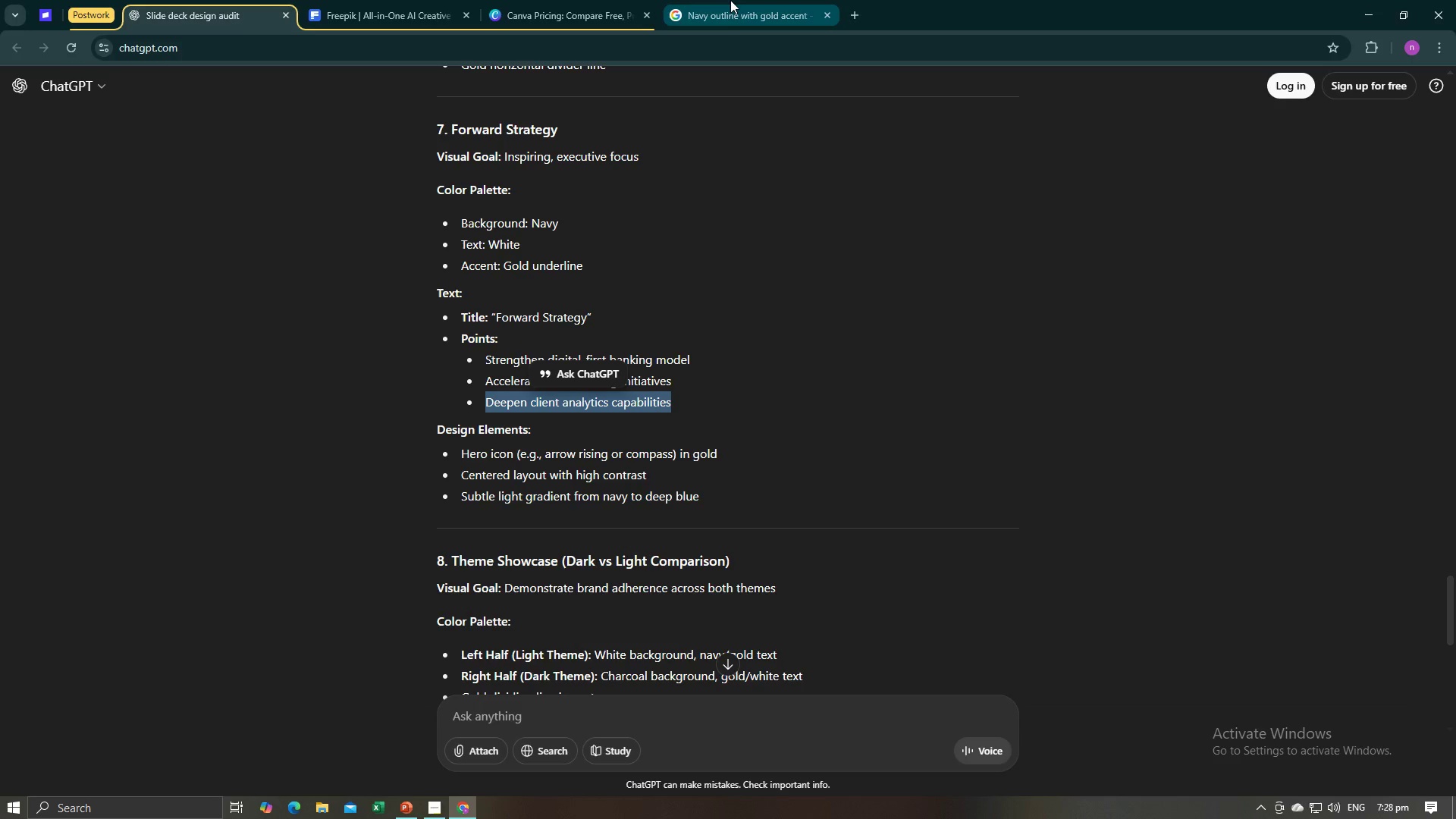 
left_click([731, 0])
 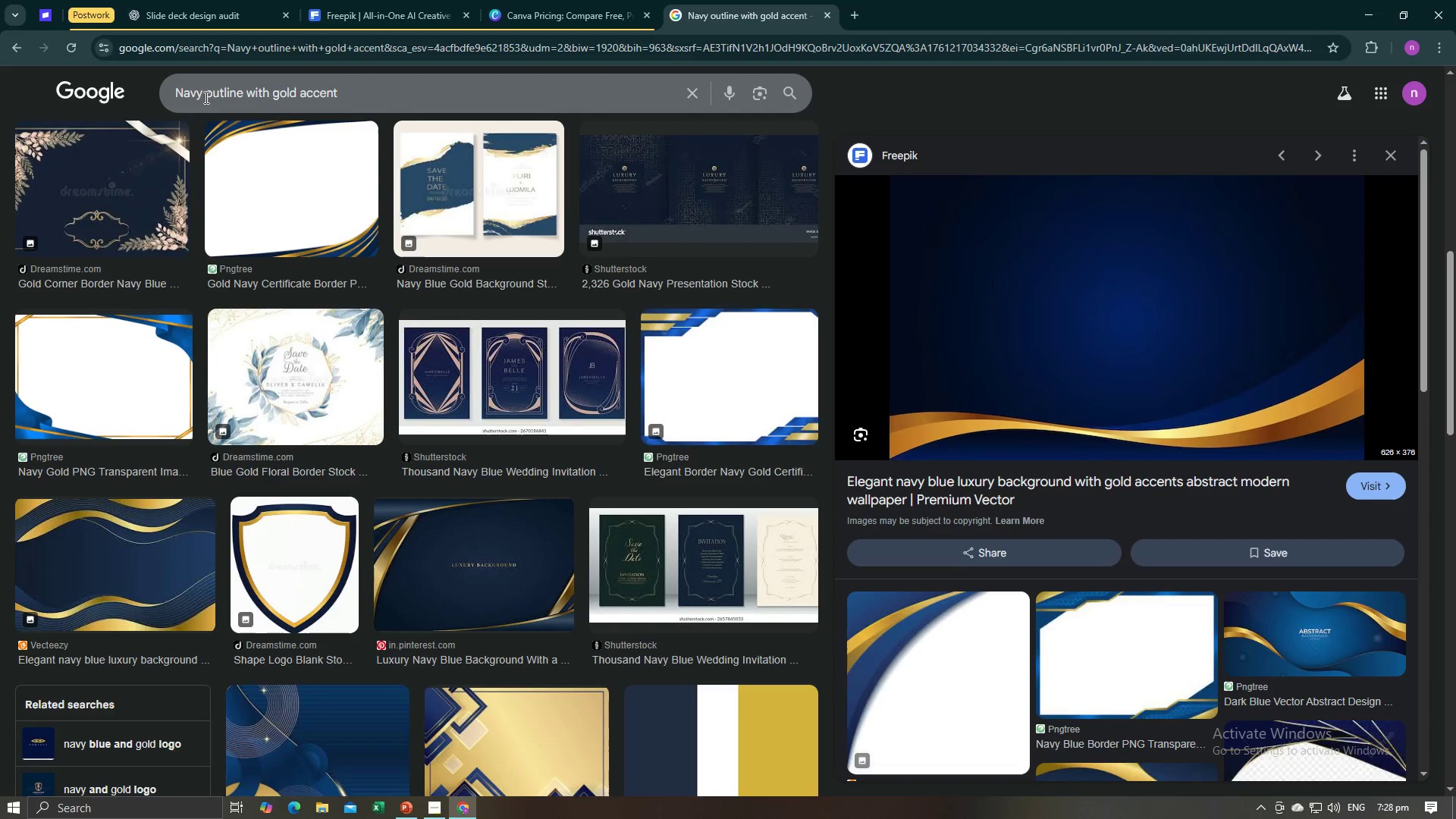 
left_click_drag(start_coordinate=[200, 96], to_coordinate=[171, 96])
 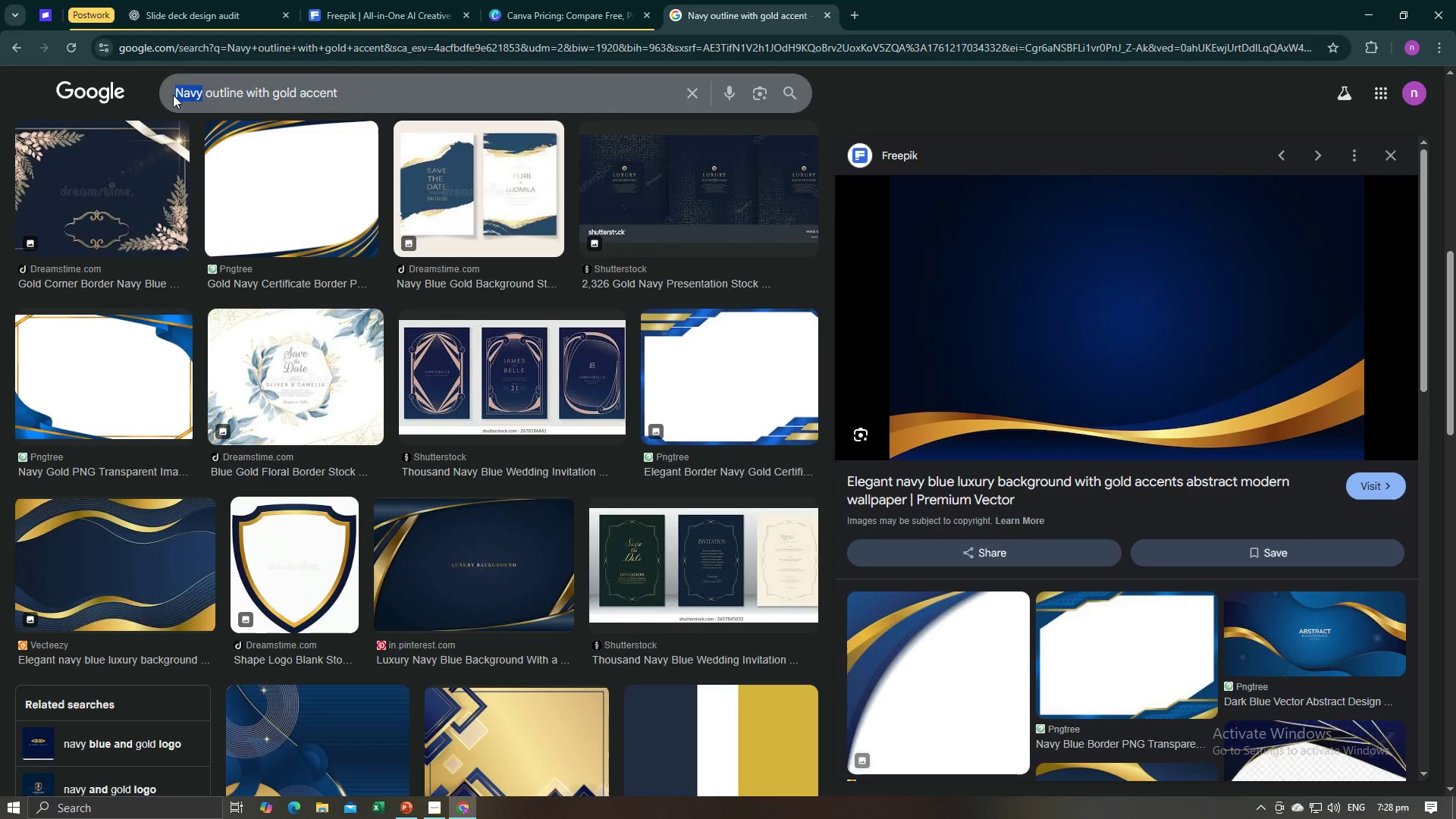 
type(white)
 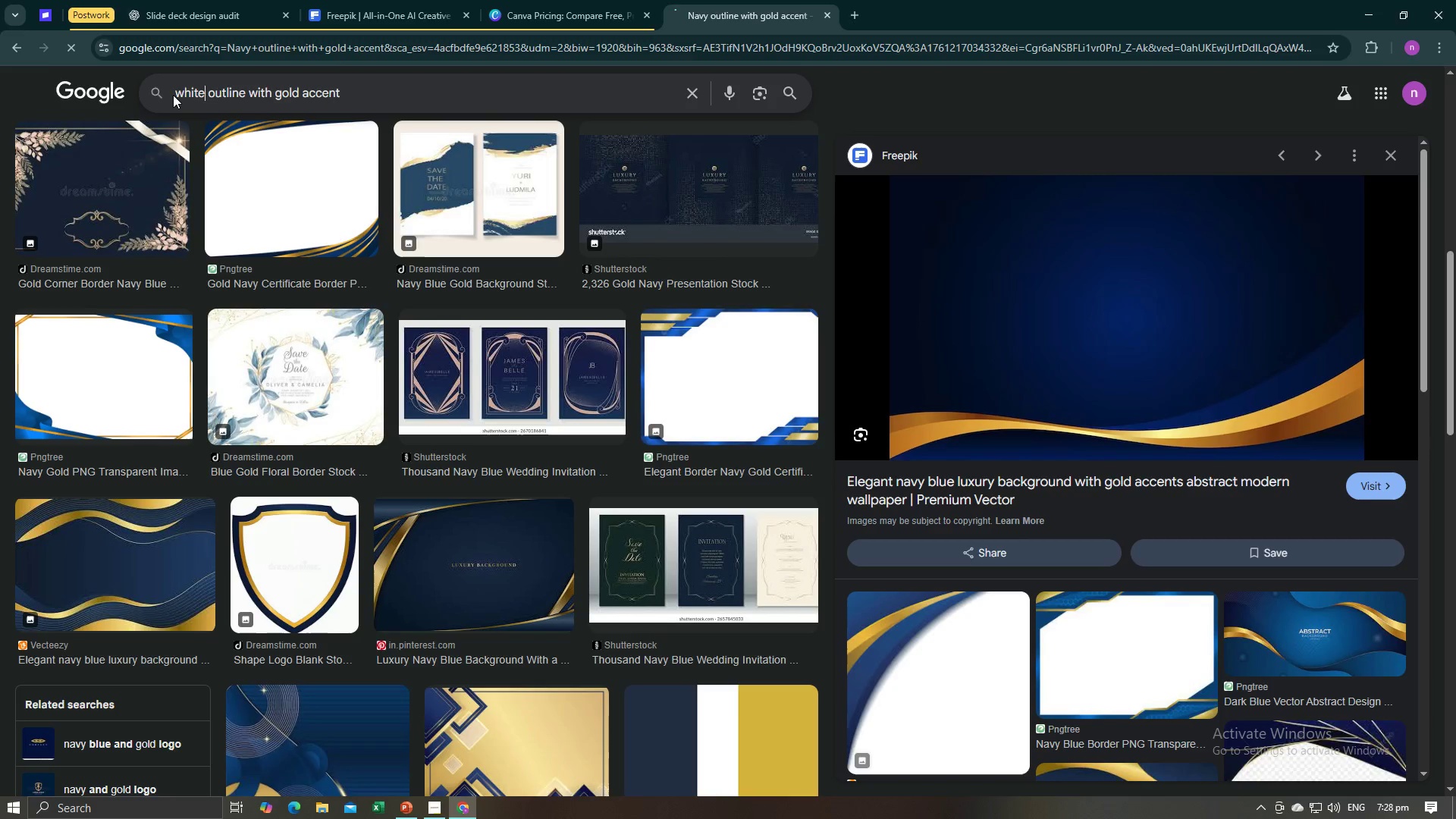 
key(Enter)
 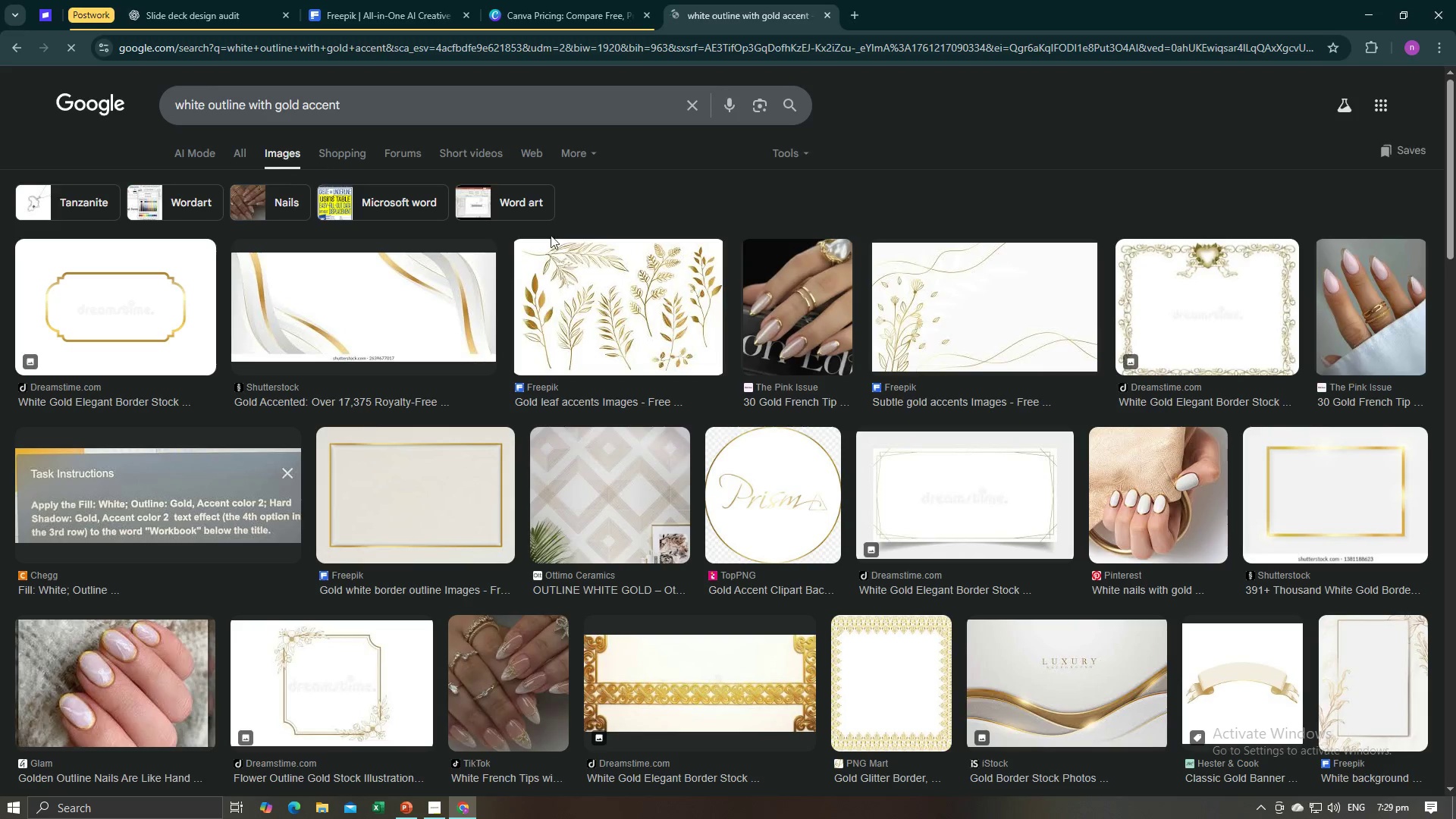 
wait(5.39)
 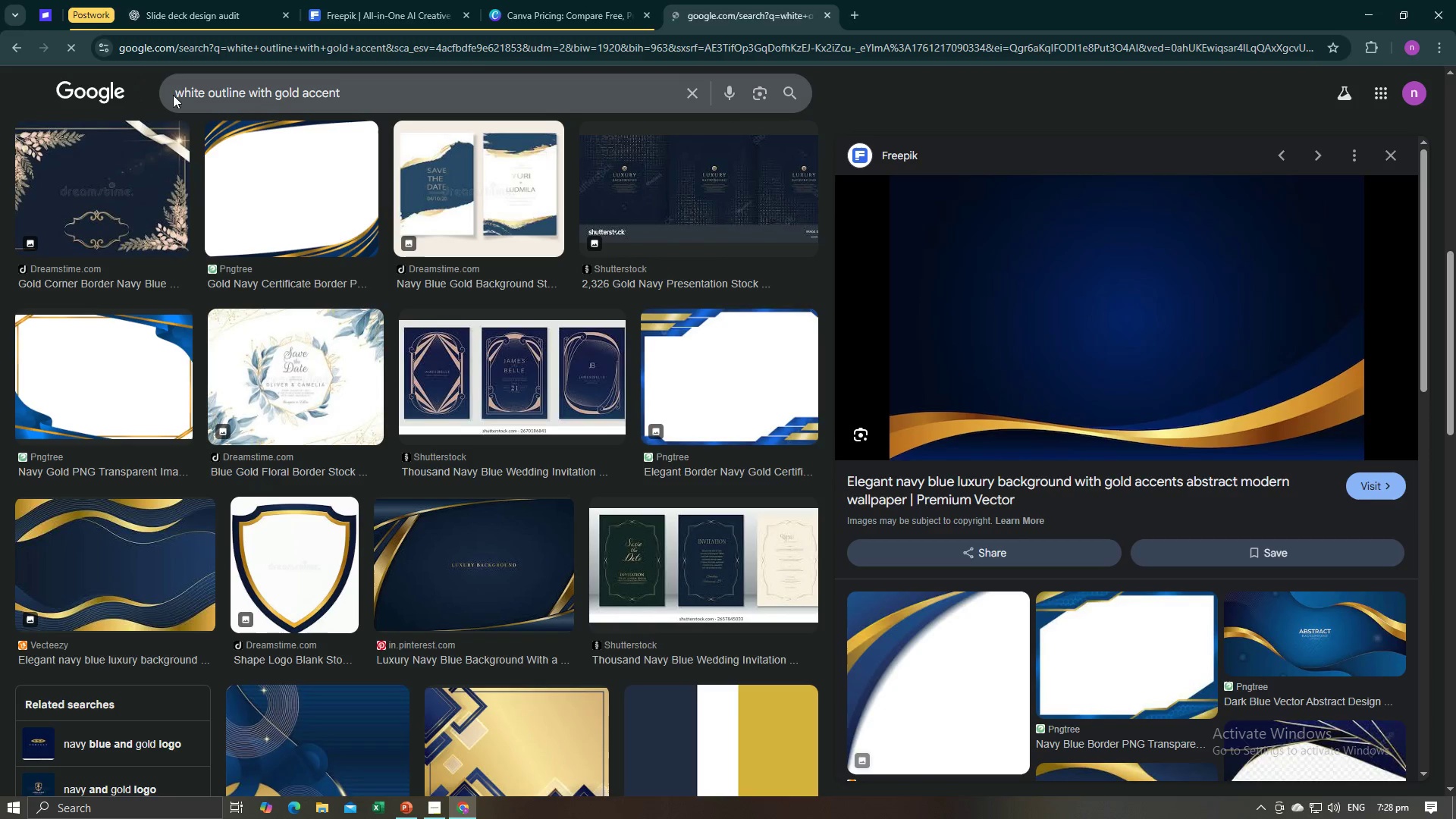 
left_click([356, 311])
 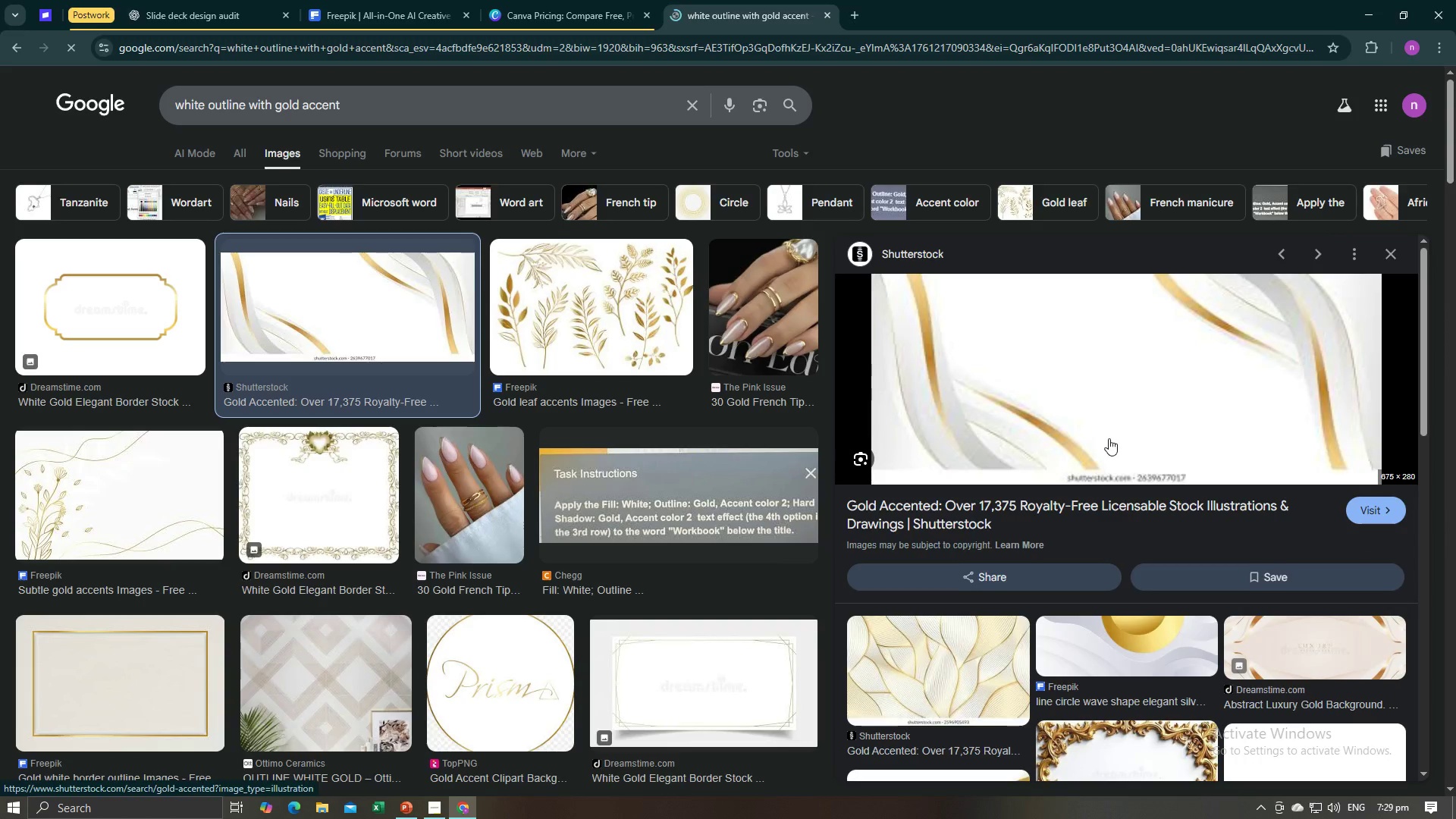 
scroll: coordinate [1103, 601], scroll_direction: down, amount: 3.0
 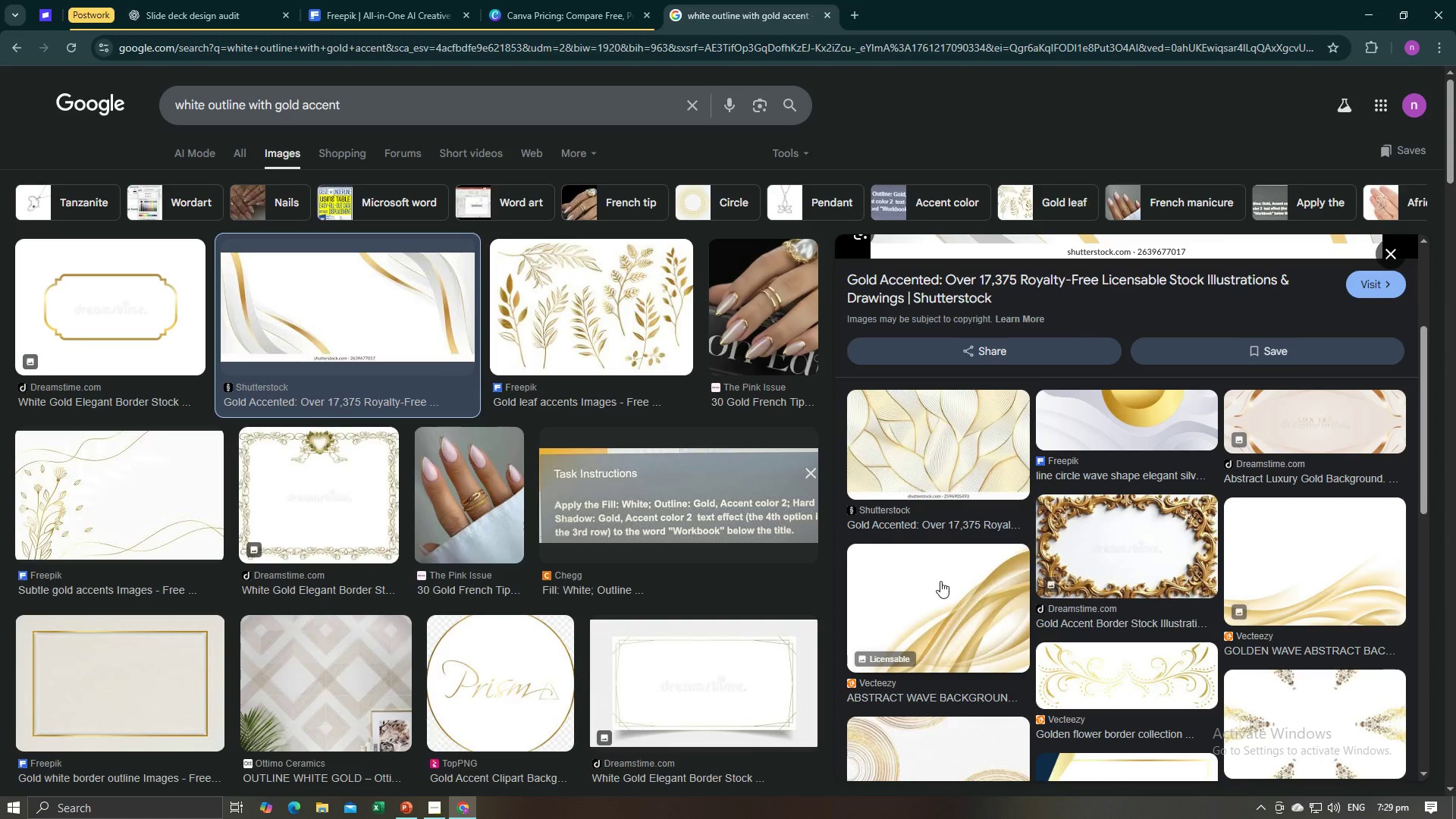 
left_click([940, 581])
 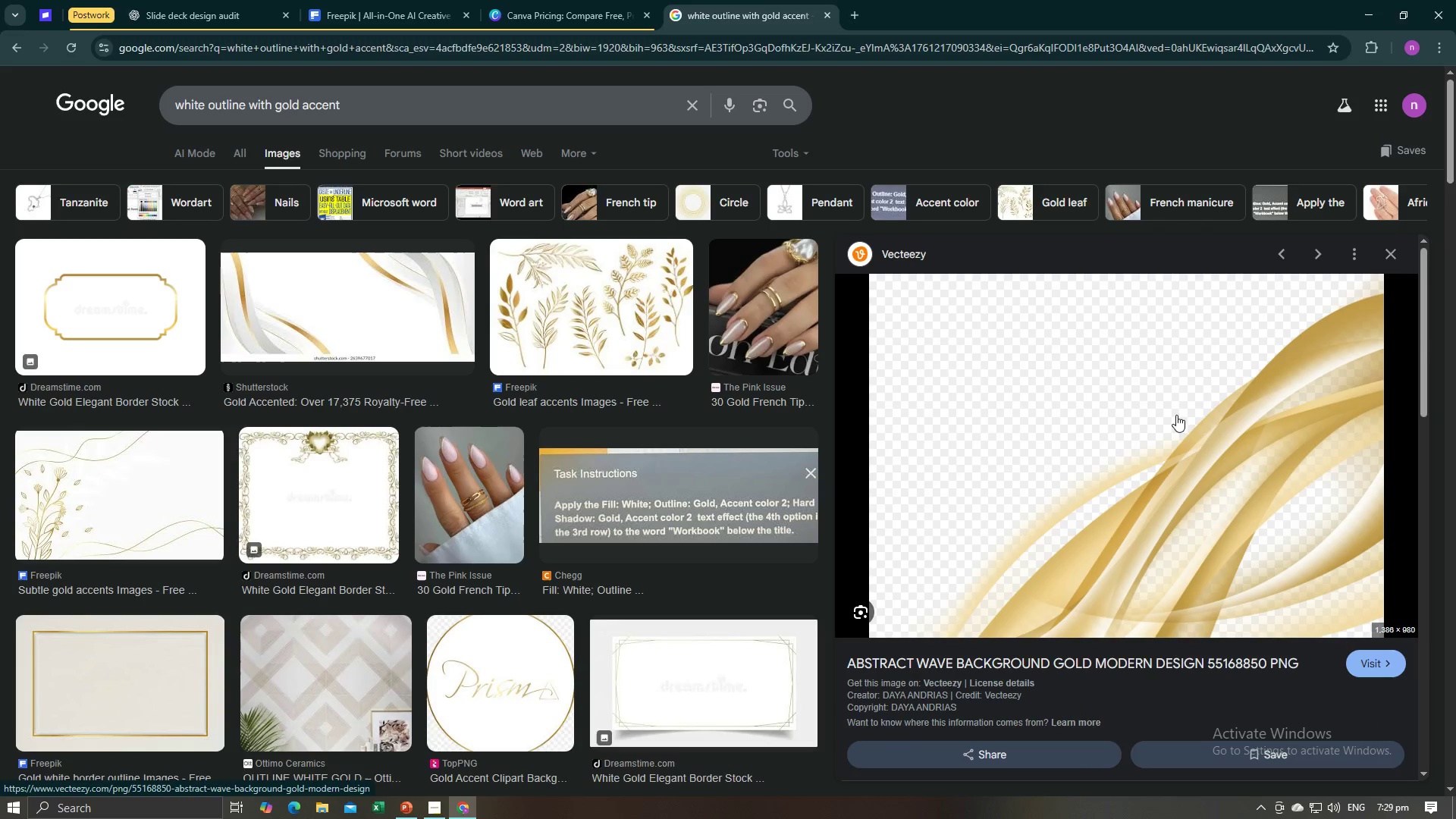 
scroll: coordinate [1008, 493], scroll_direction: down, amount: 7.0
 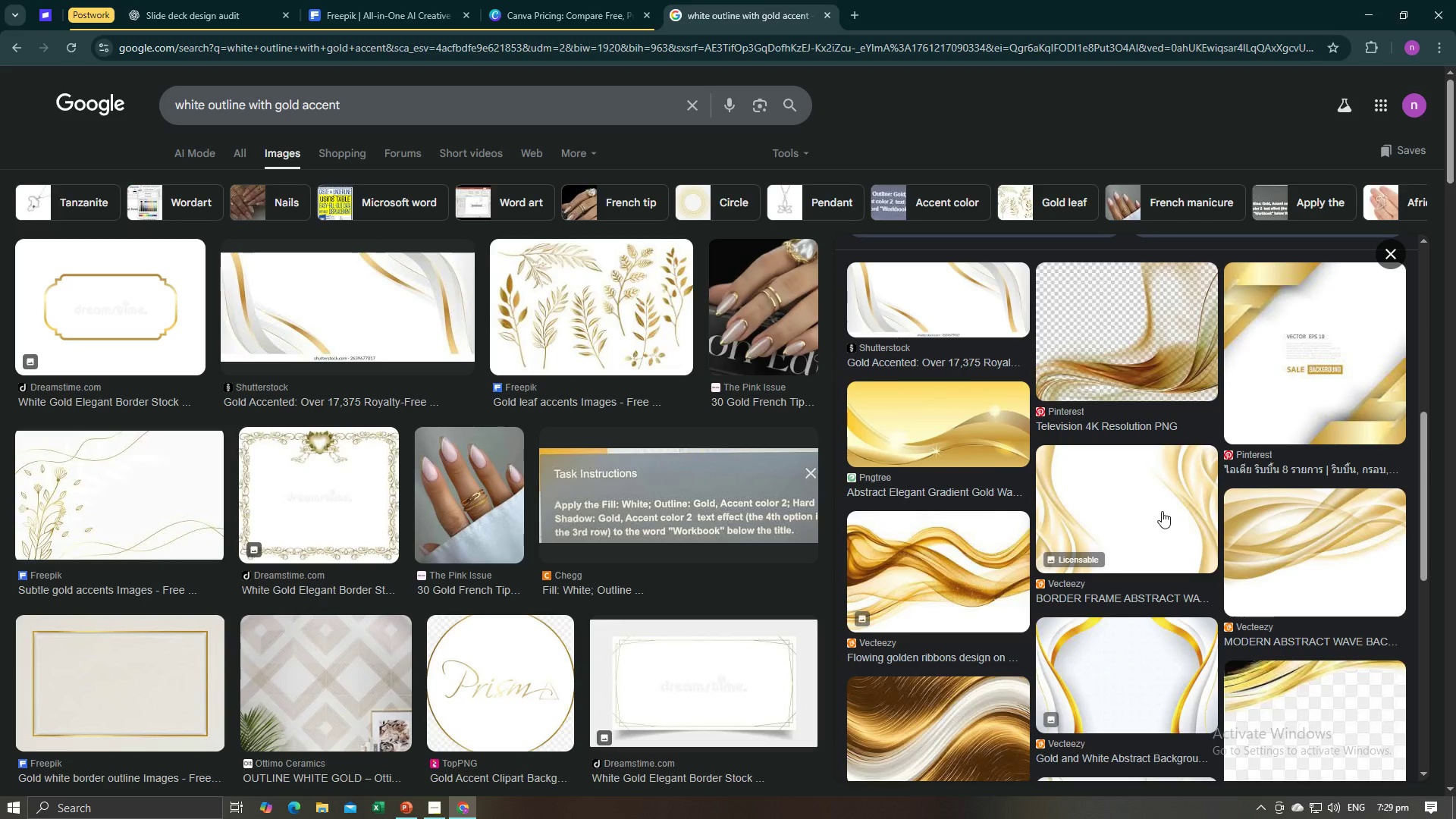 
left_click([1162, 511])
 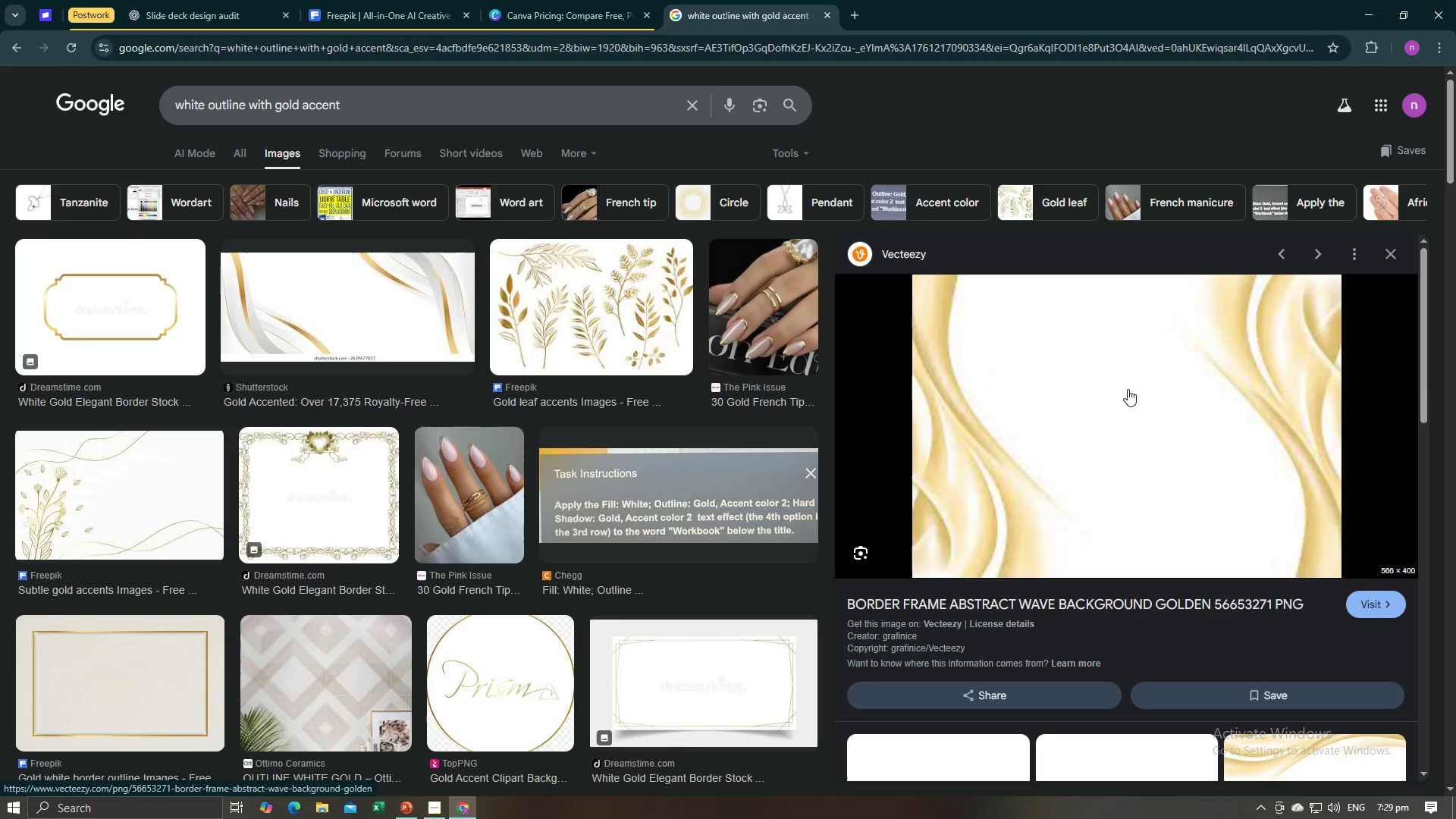 
scroll: coordinate [984, 524], scroll_direction: down, amount: 4.0
 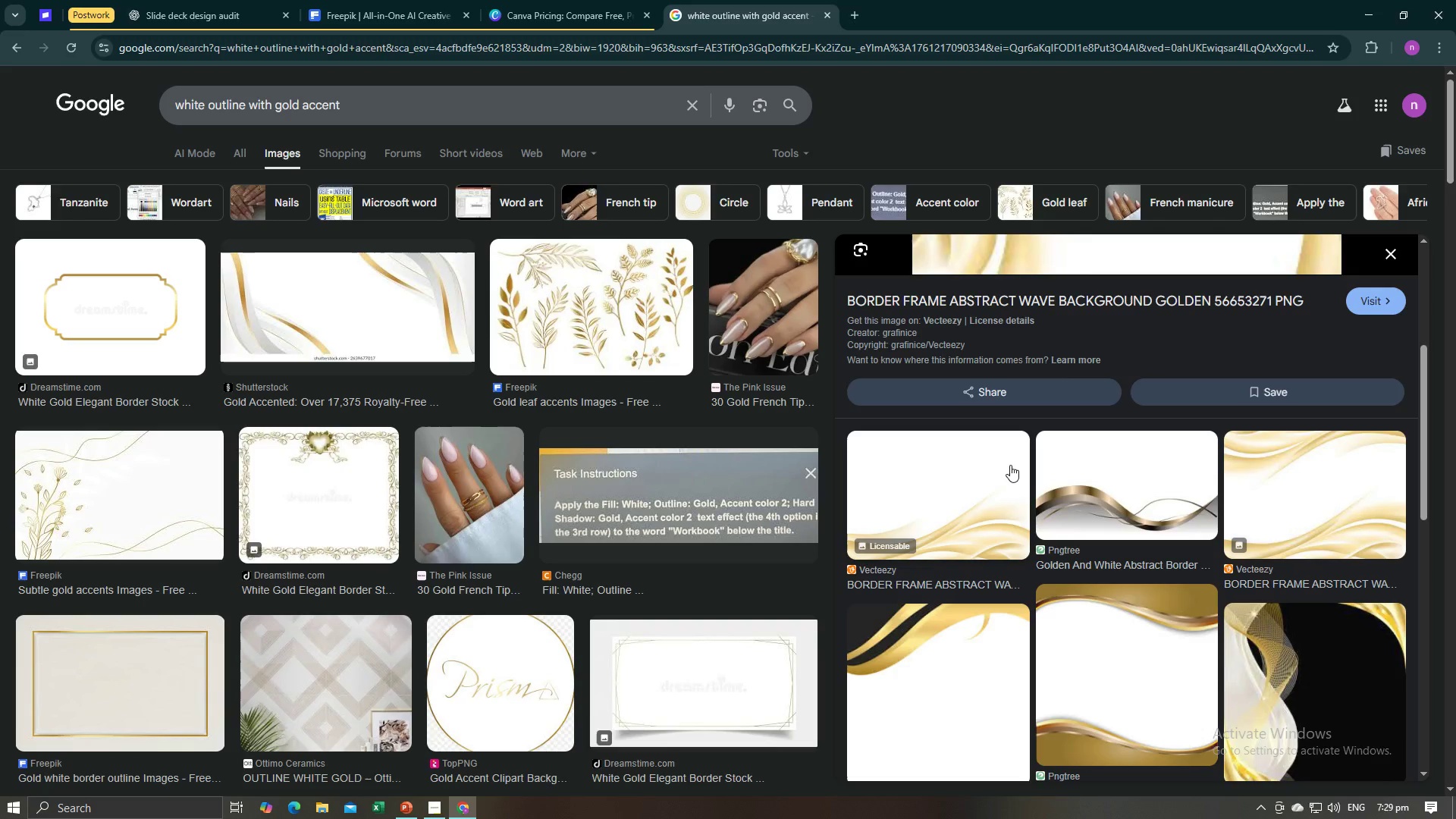 
scroll: coordinate [1010, 465], scroll_direction: up, amount: 3.0
 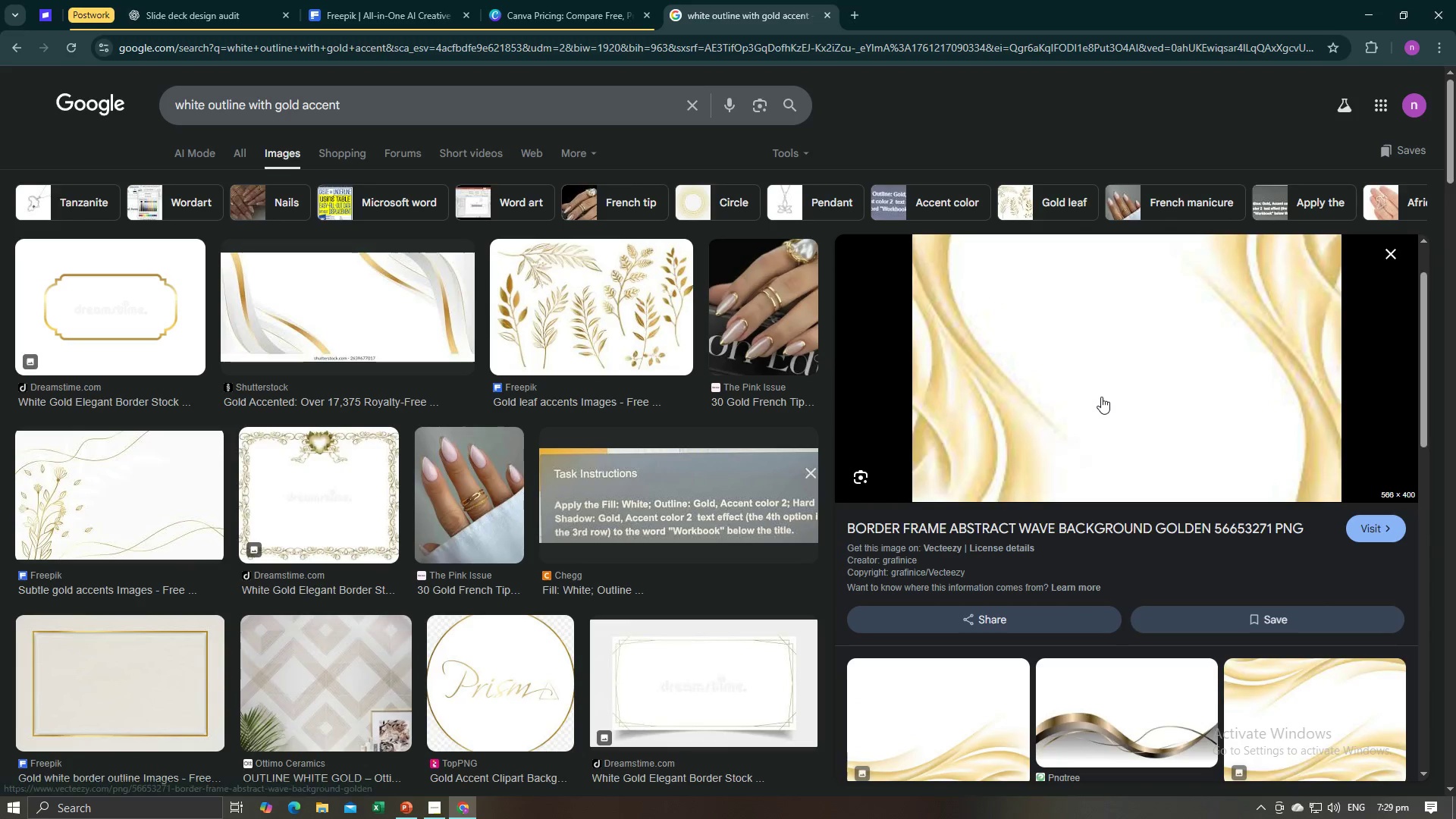 
right_click([1101, 397])
 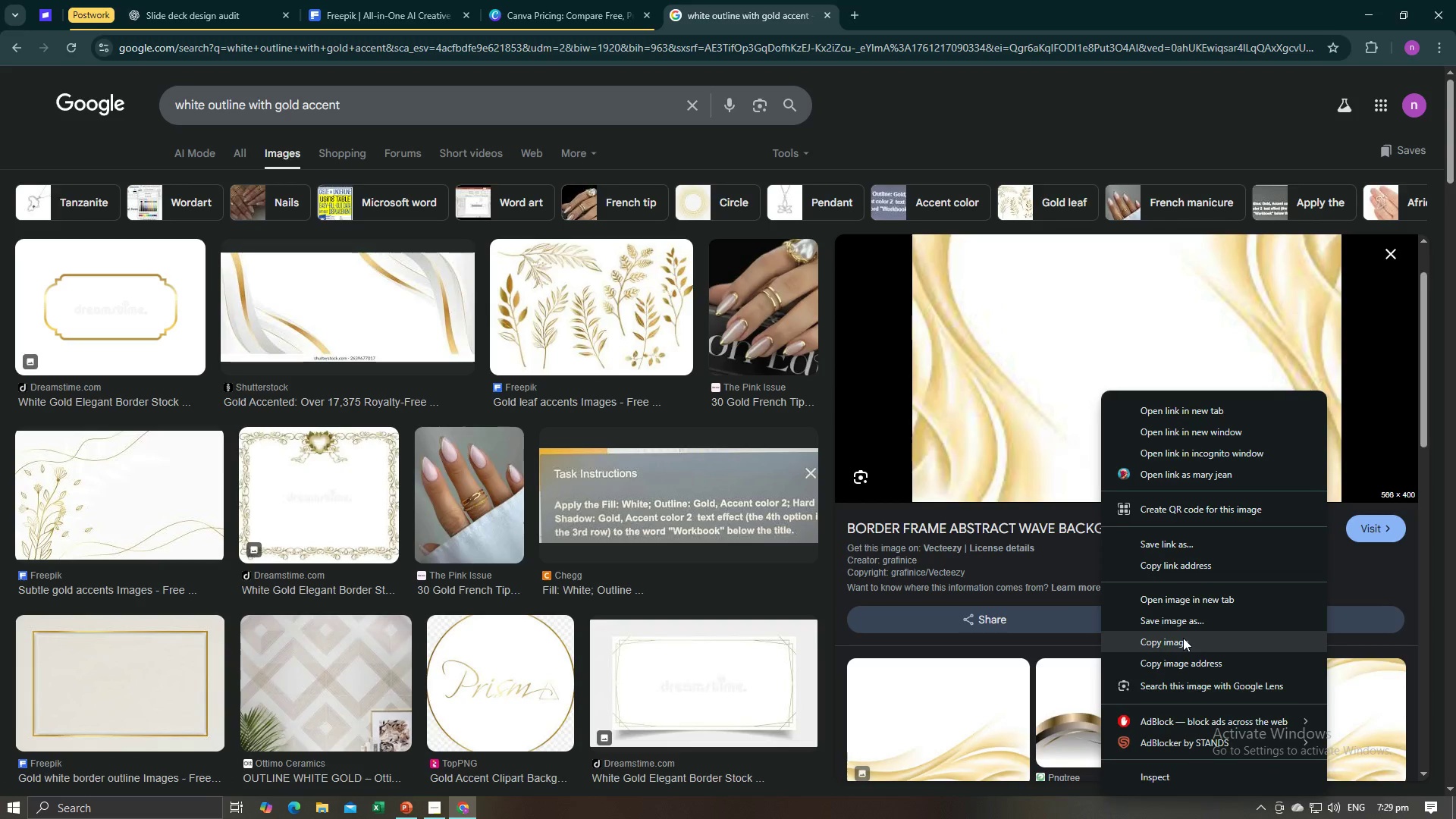 
left_click([1183, 638])
 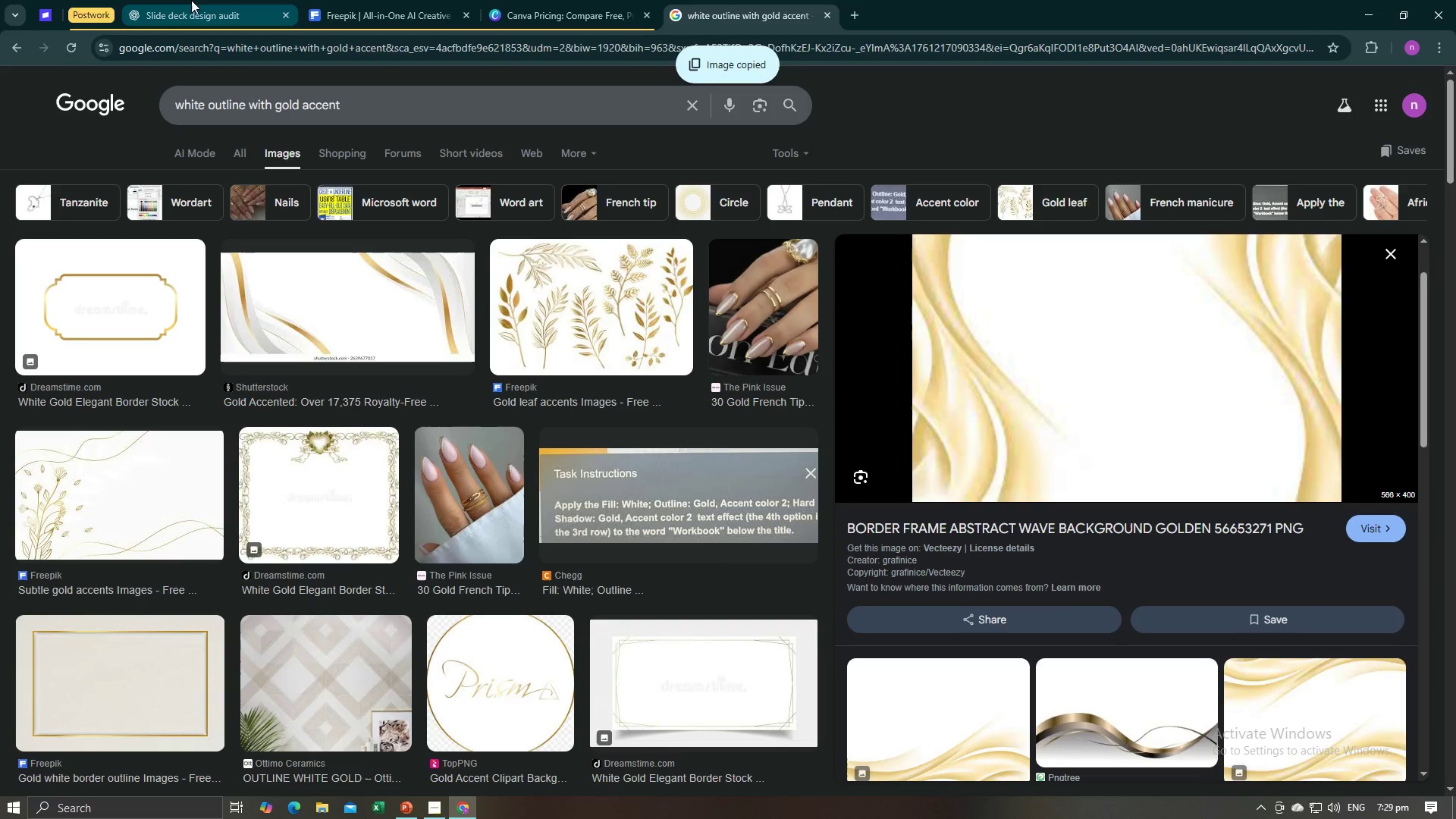 
key(Alt+AltLeft)
 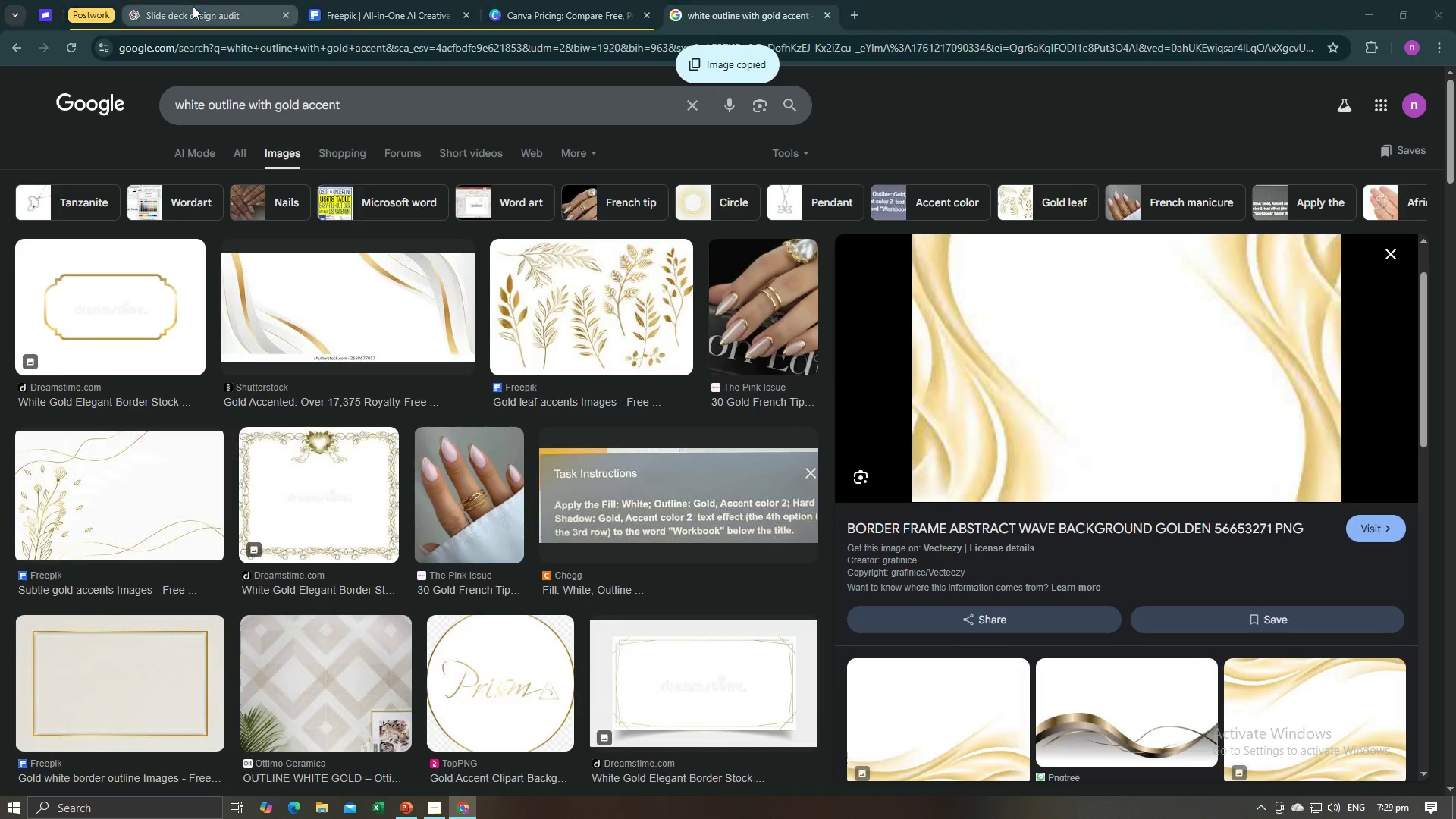 
key(Alt+Tab)
 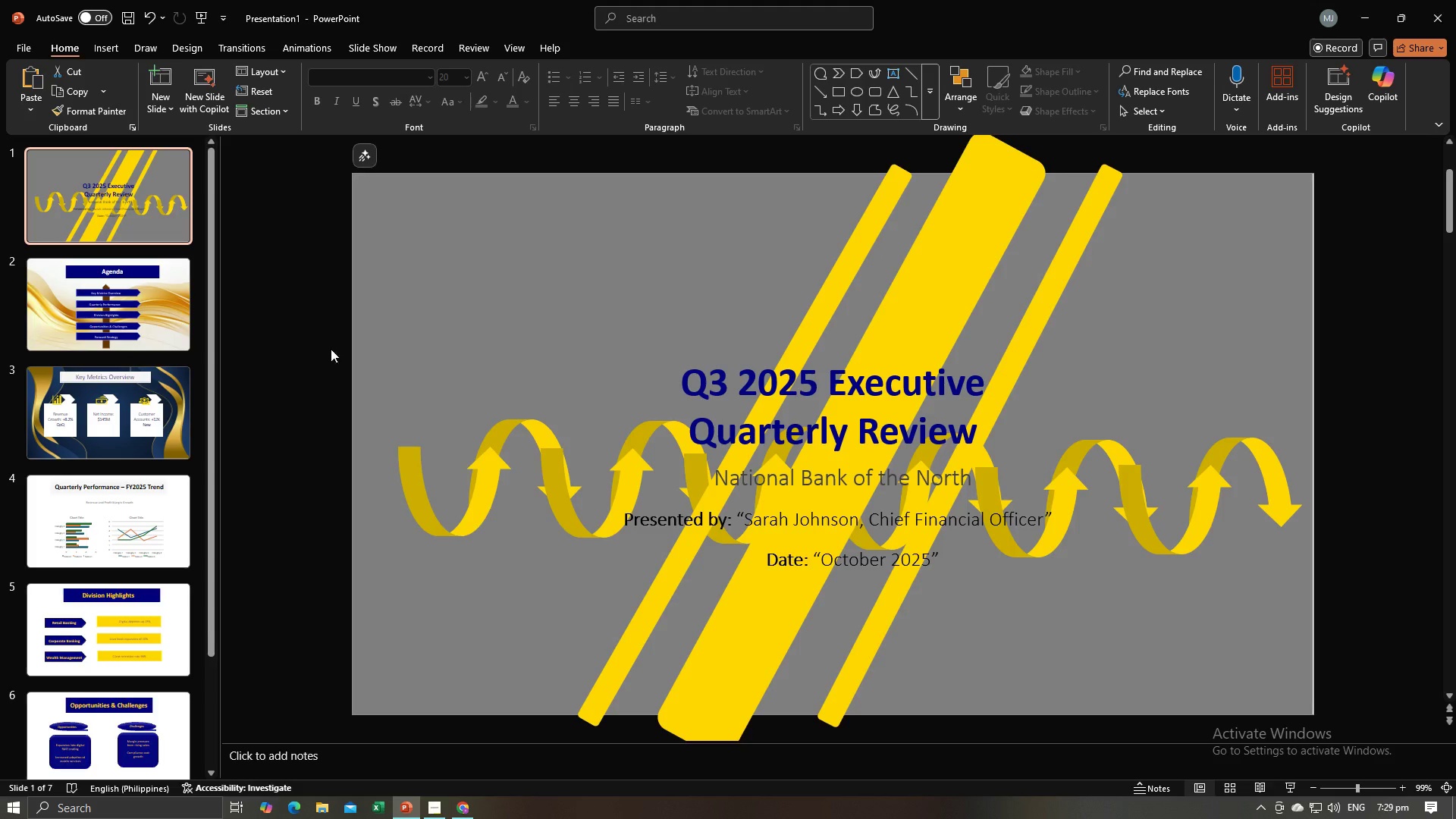 
left_click([420, 321])
 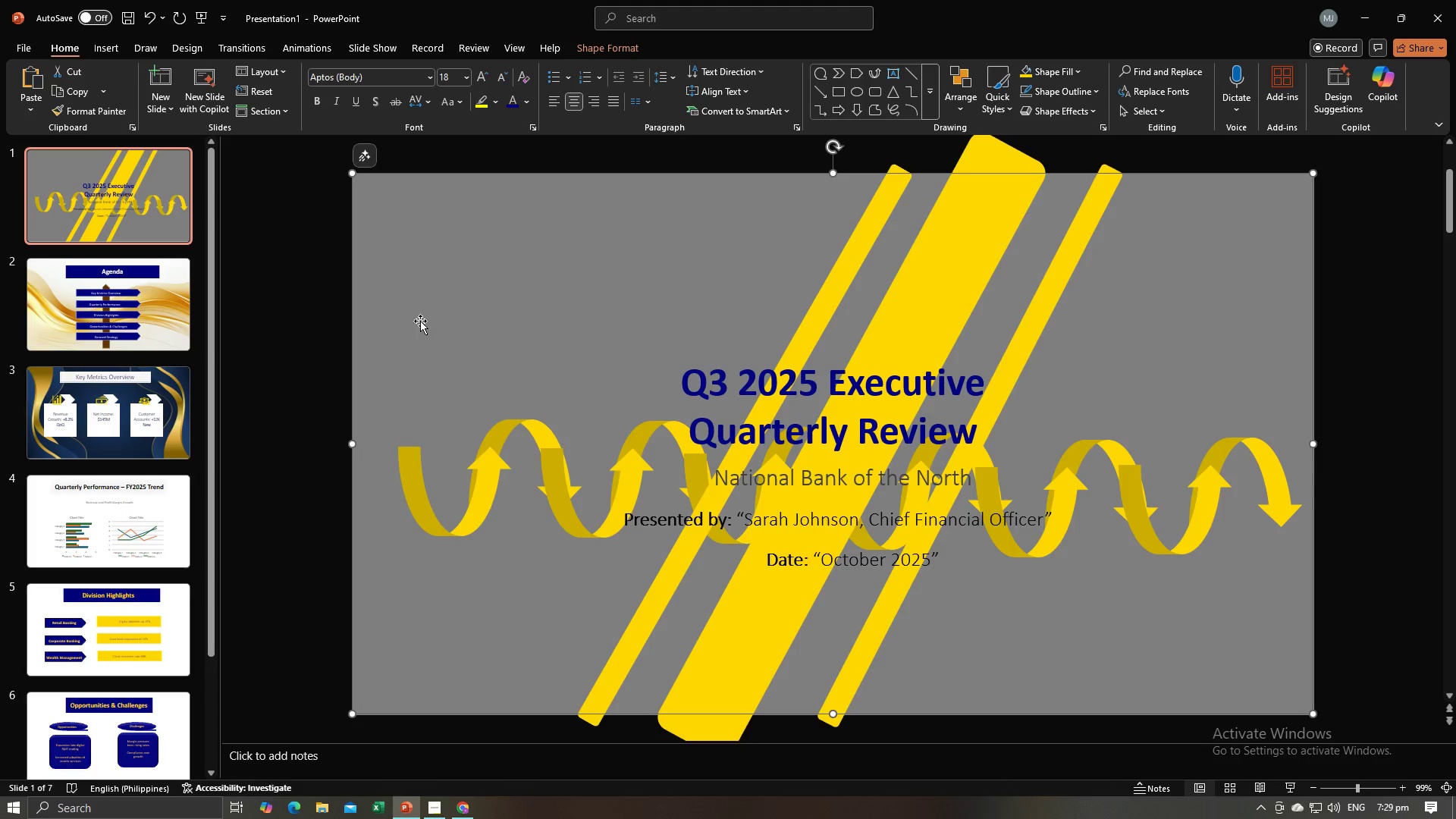 
key(Backspace)
 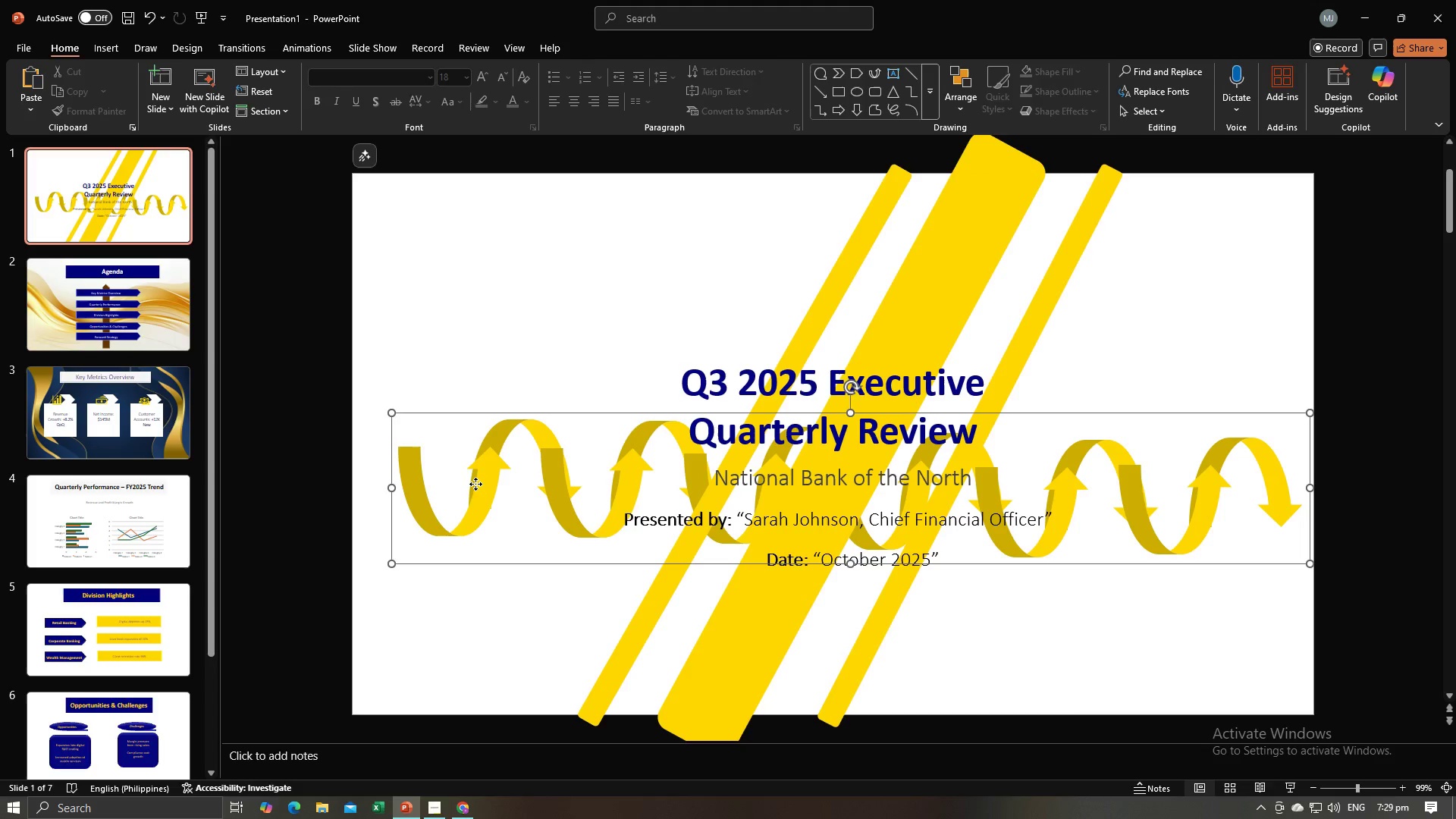 
left_click([475, 484])
 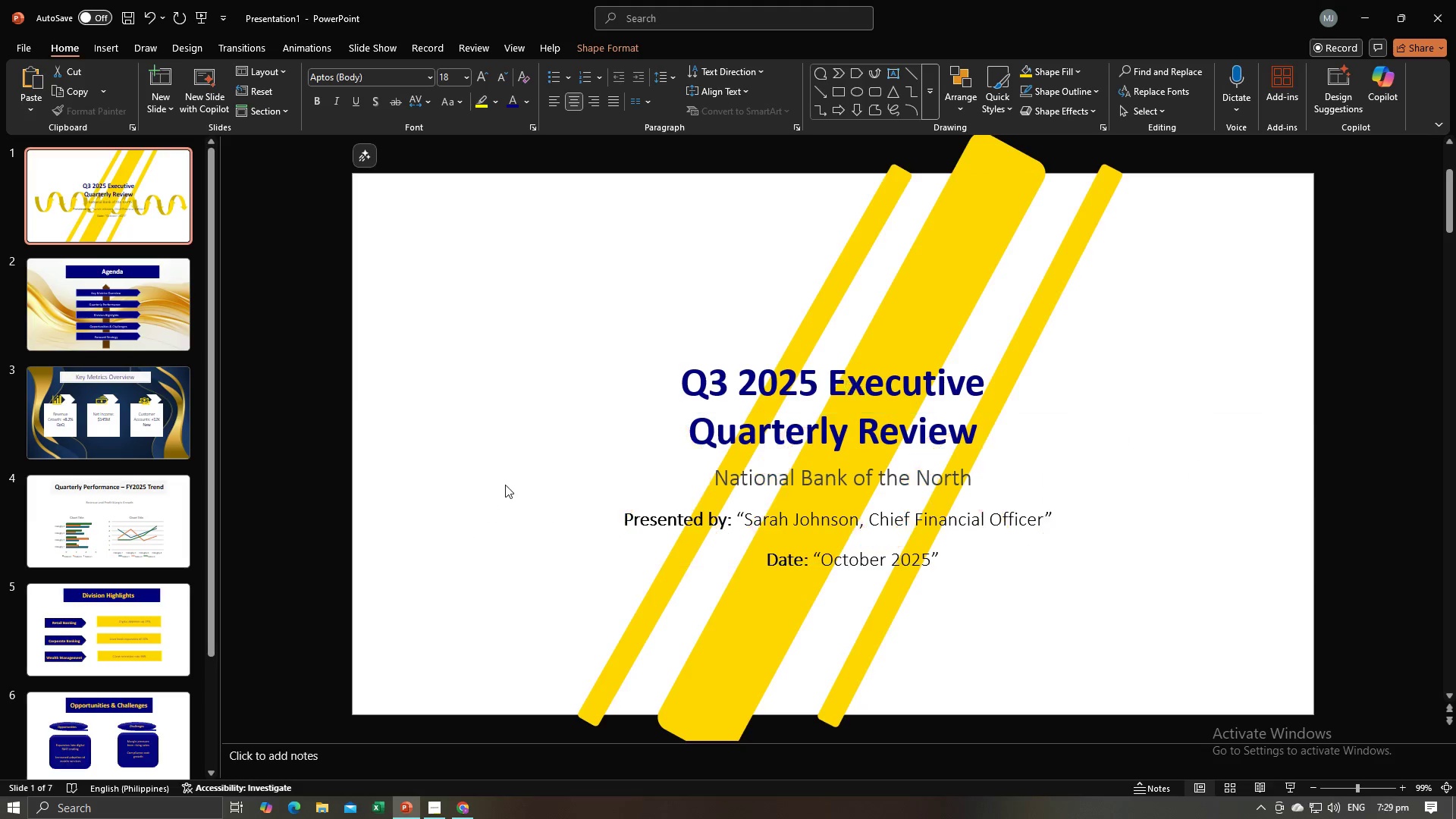 
key(Backspace)
 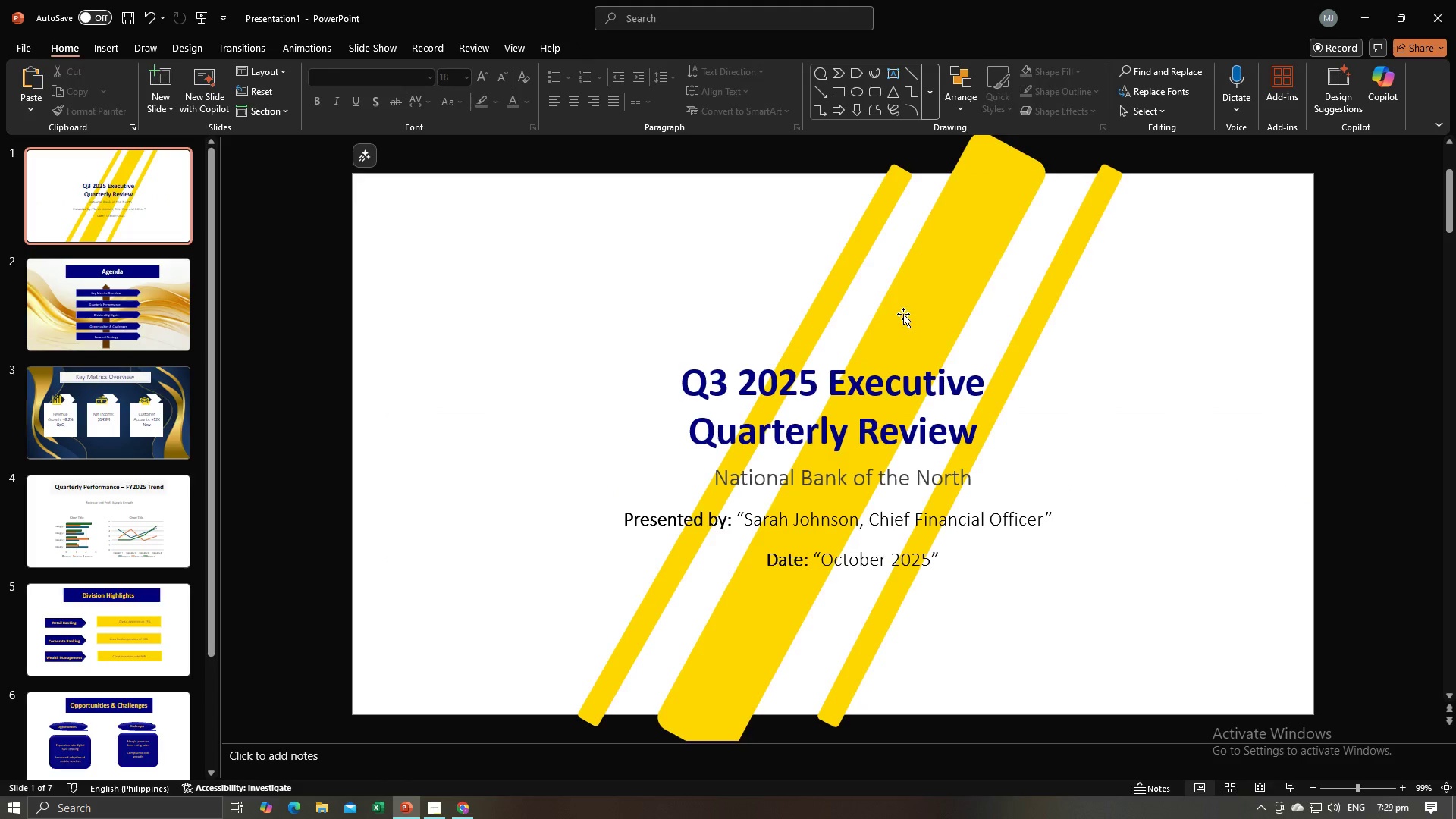 
key(Backspace)
 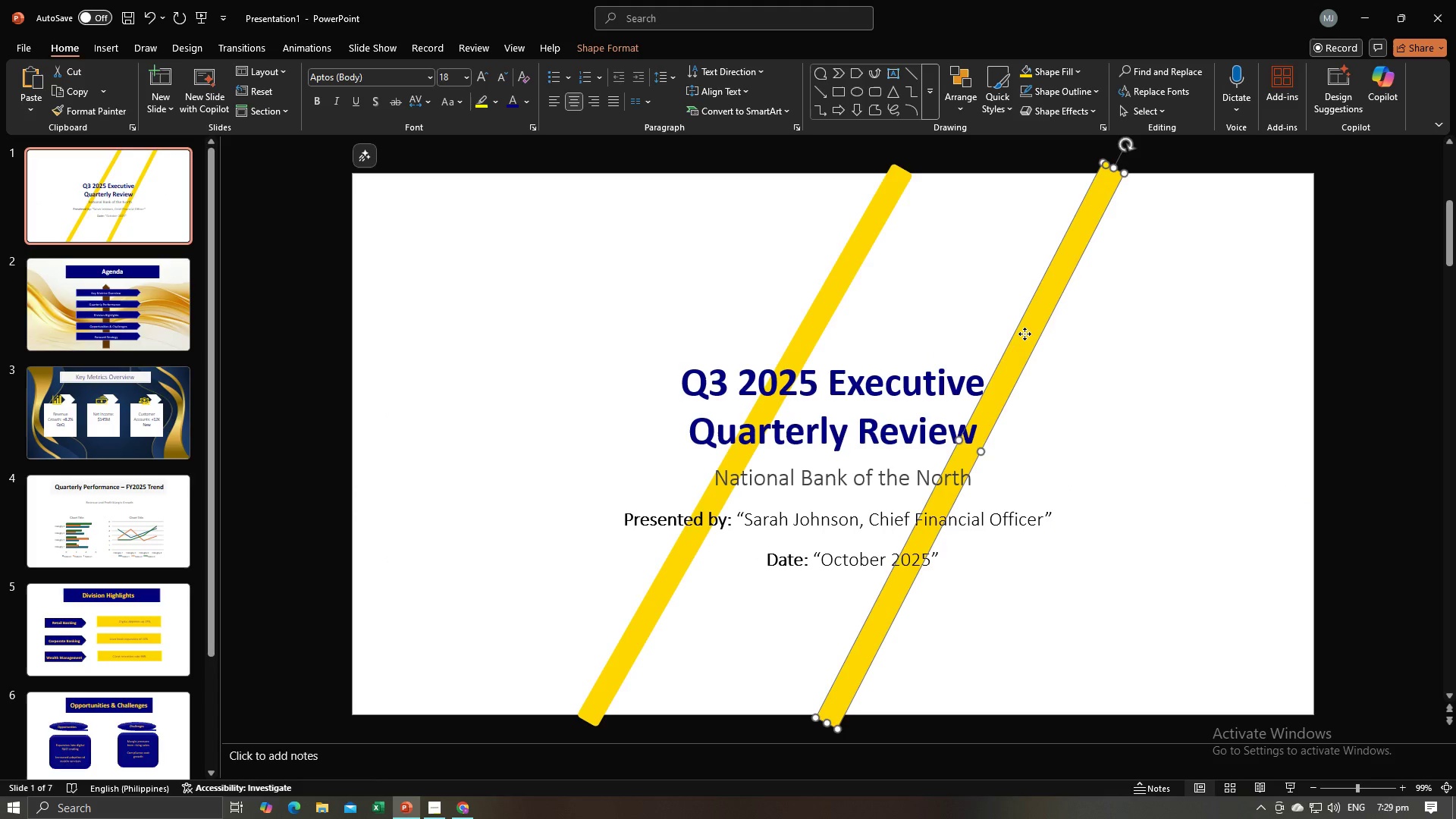 
left_click([1025, 334])
 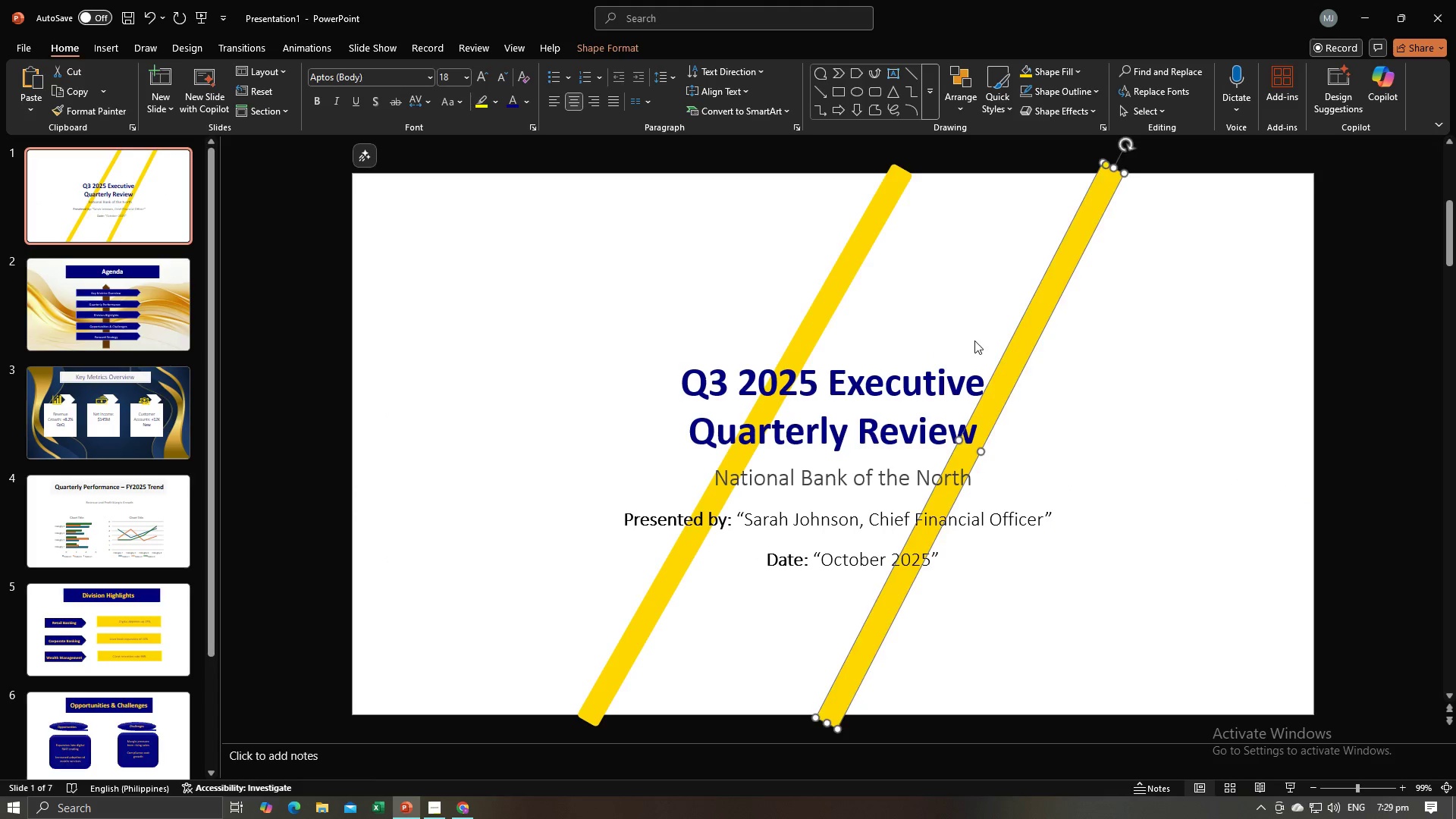 
key(Backspace)
 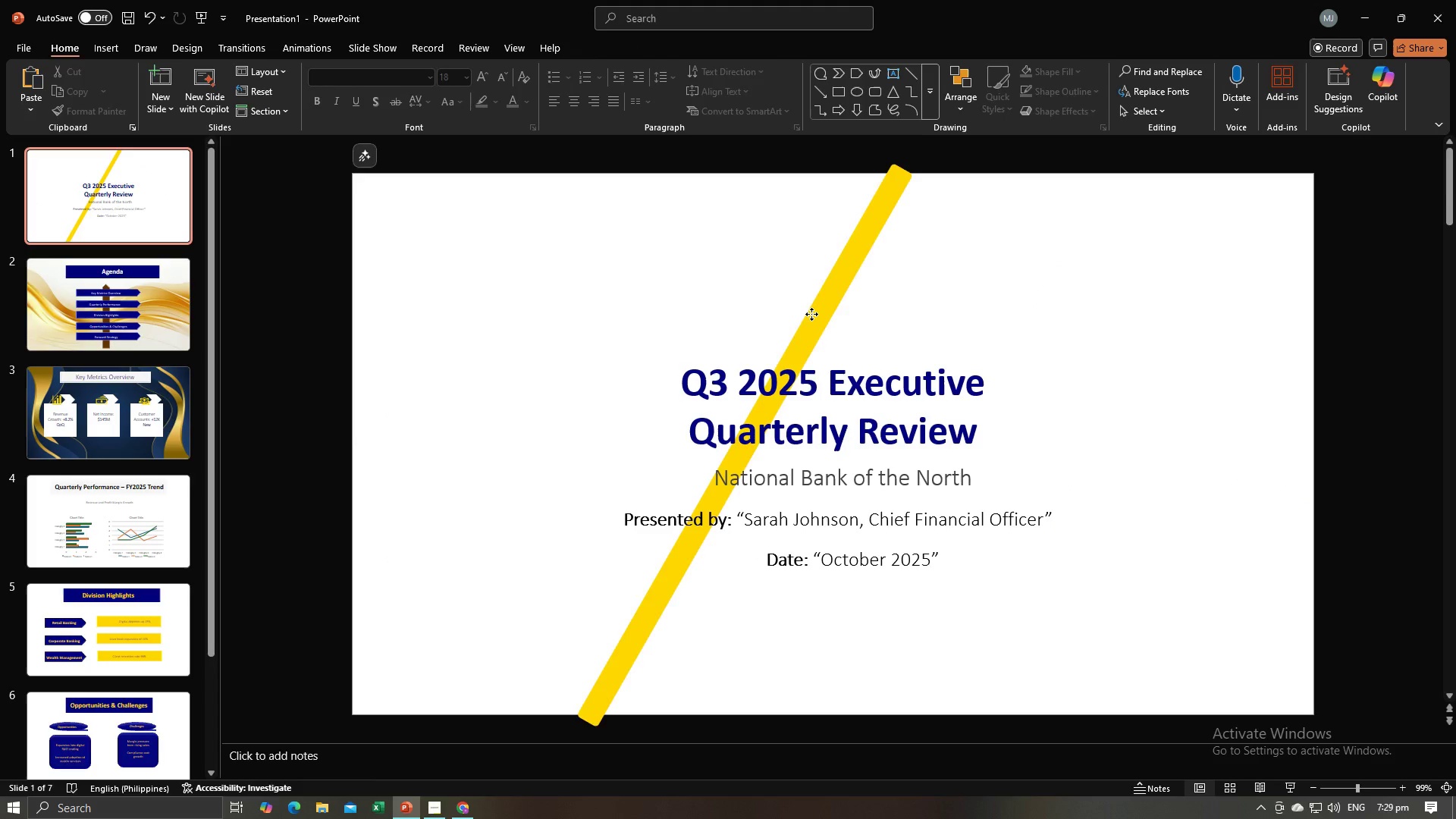 
left_click([811, 314])
 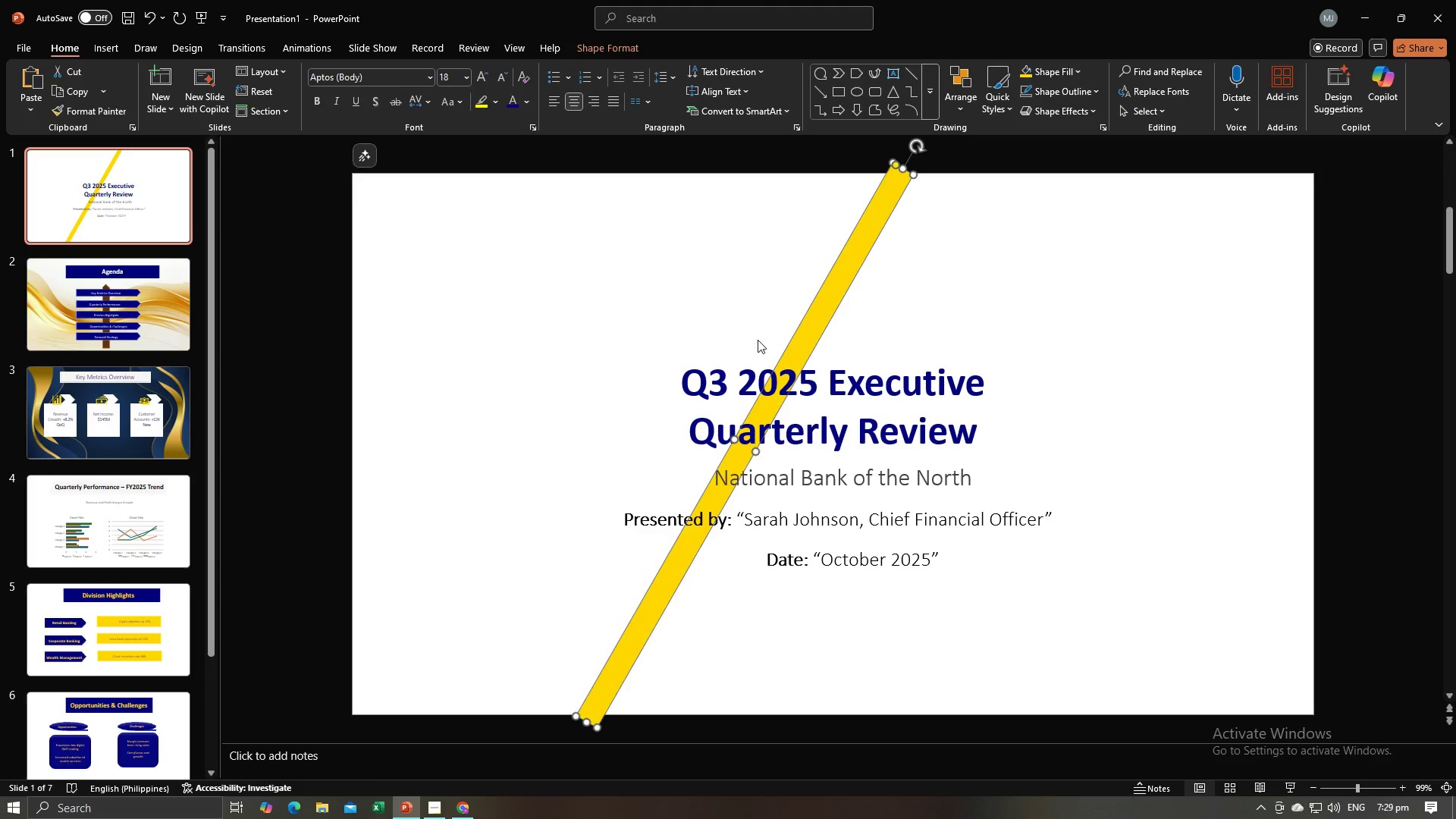 
key(Backspace)
 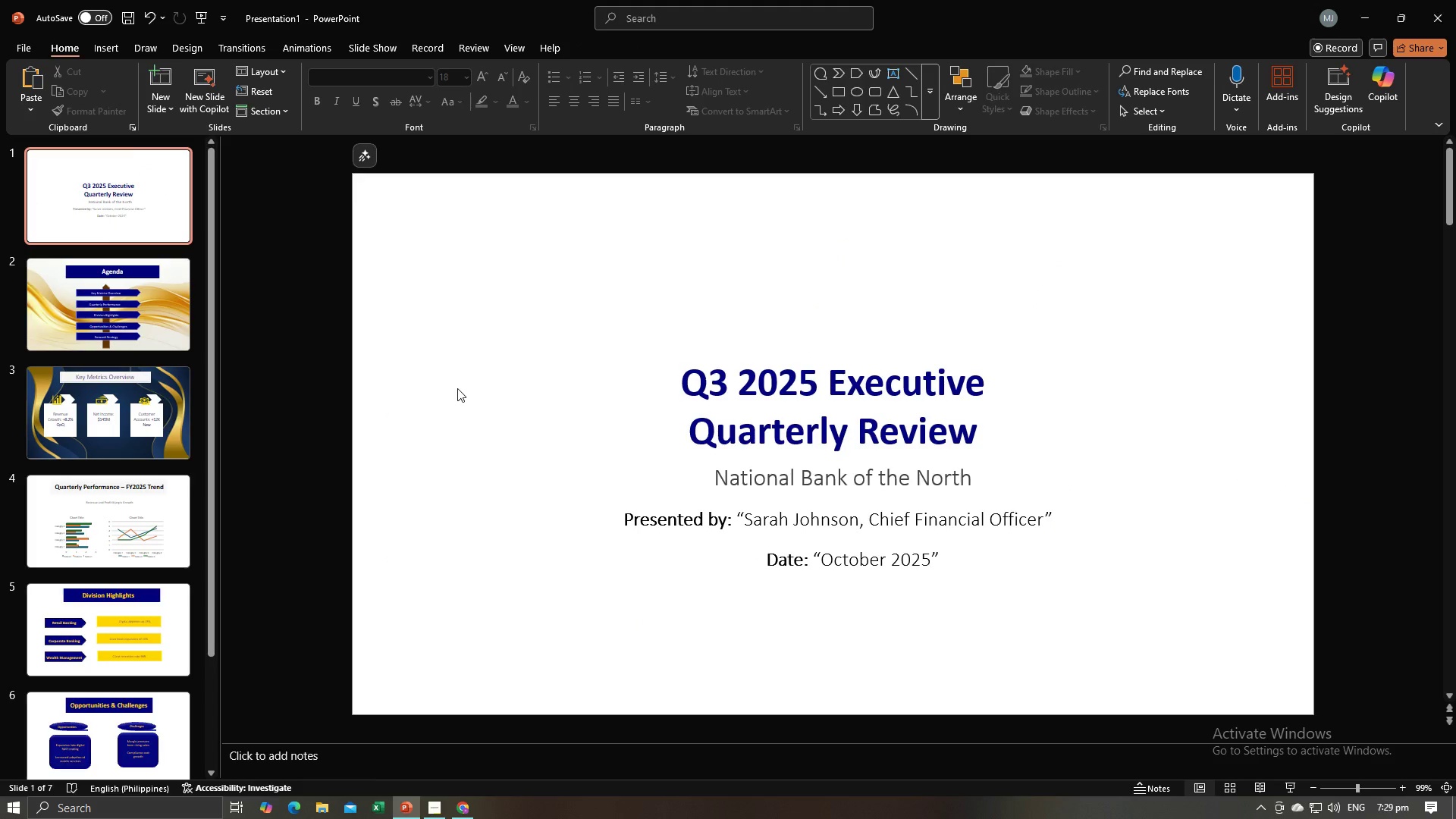 
key(Control+V)
 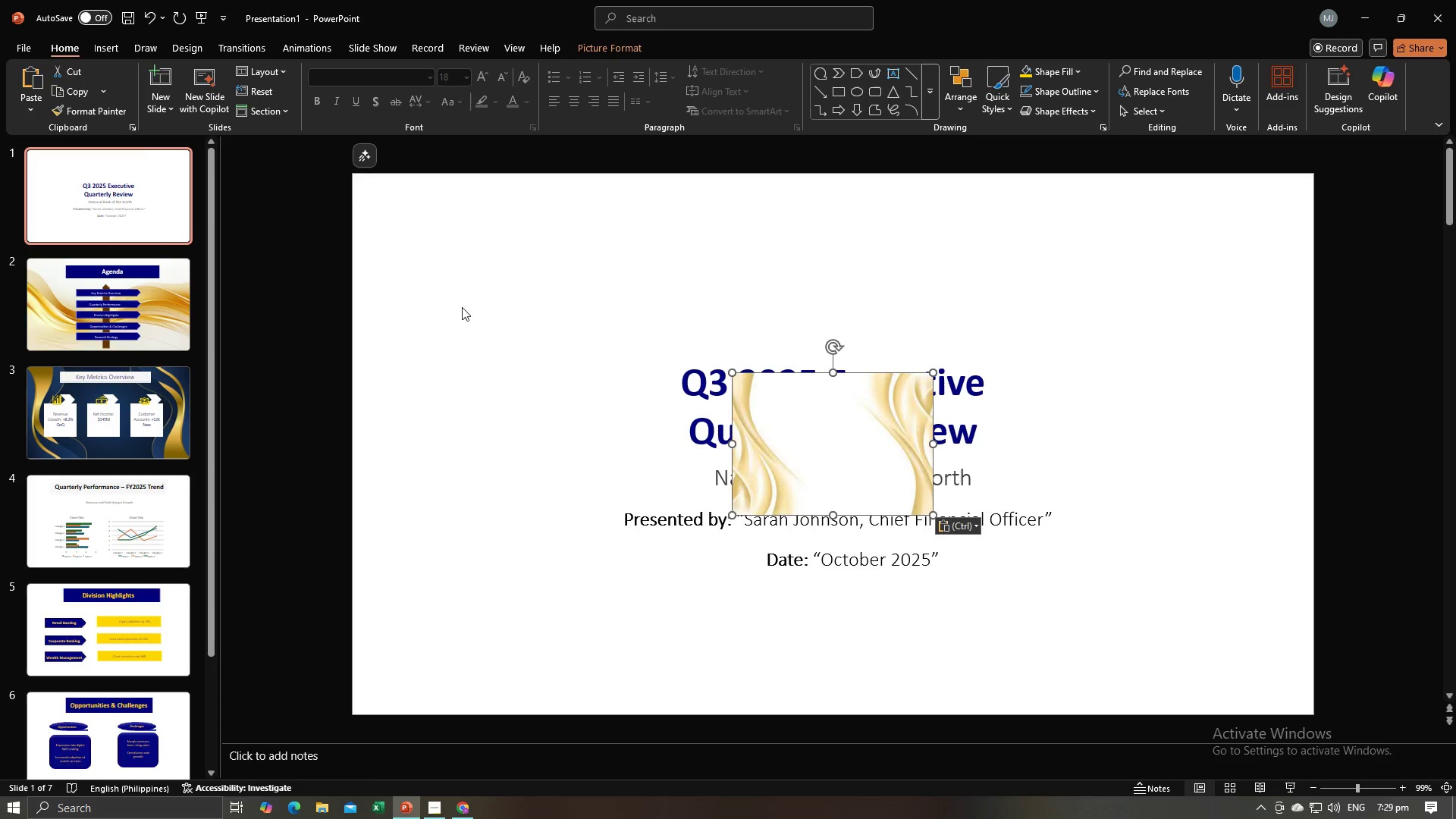 
left_click_drag(start_coordinate=[810, 427], to_coordinate=[428, 226])
 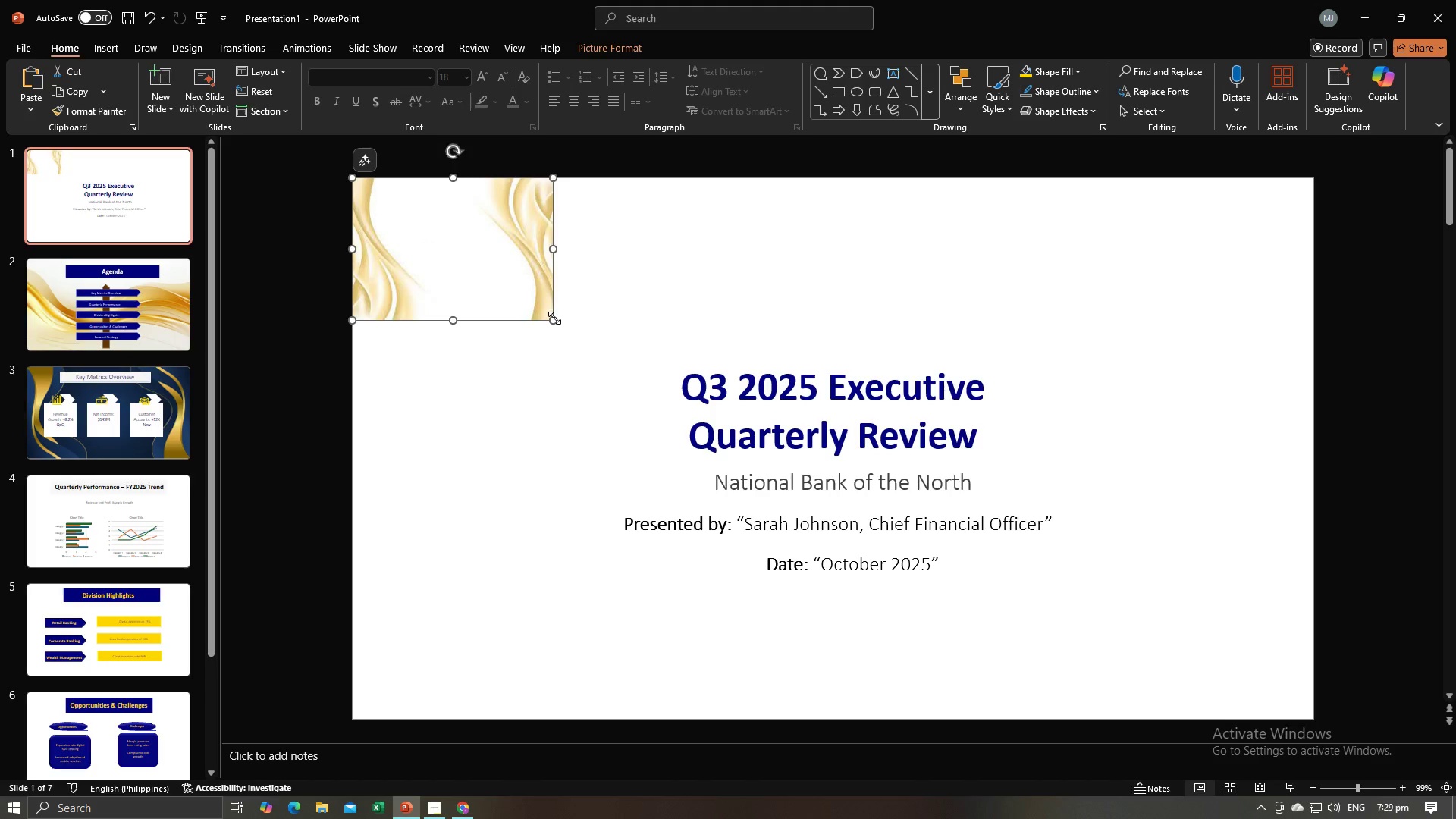 
left_click_drag(start_coordinate=[554, 318], to_coordinate=[1116, 661])
 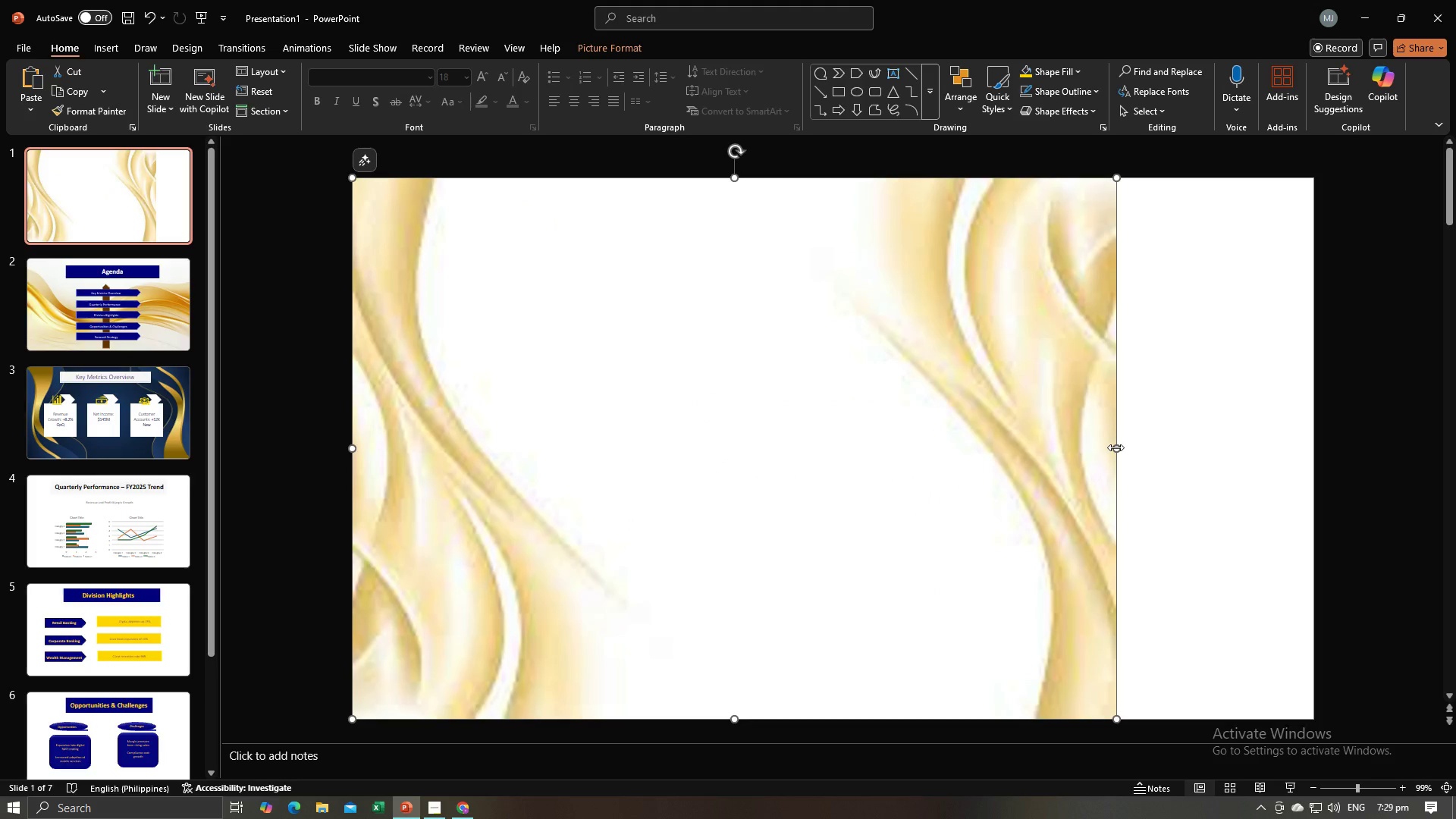 
left_click_drag(start_coordinate=[1116, 447], to_coordinate=[1311, 460])
 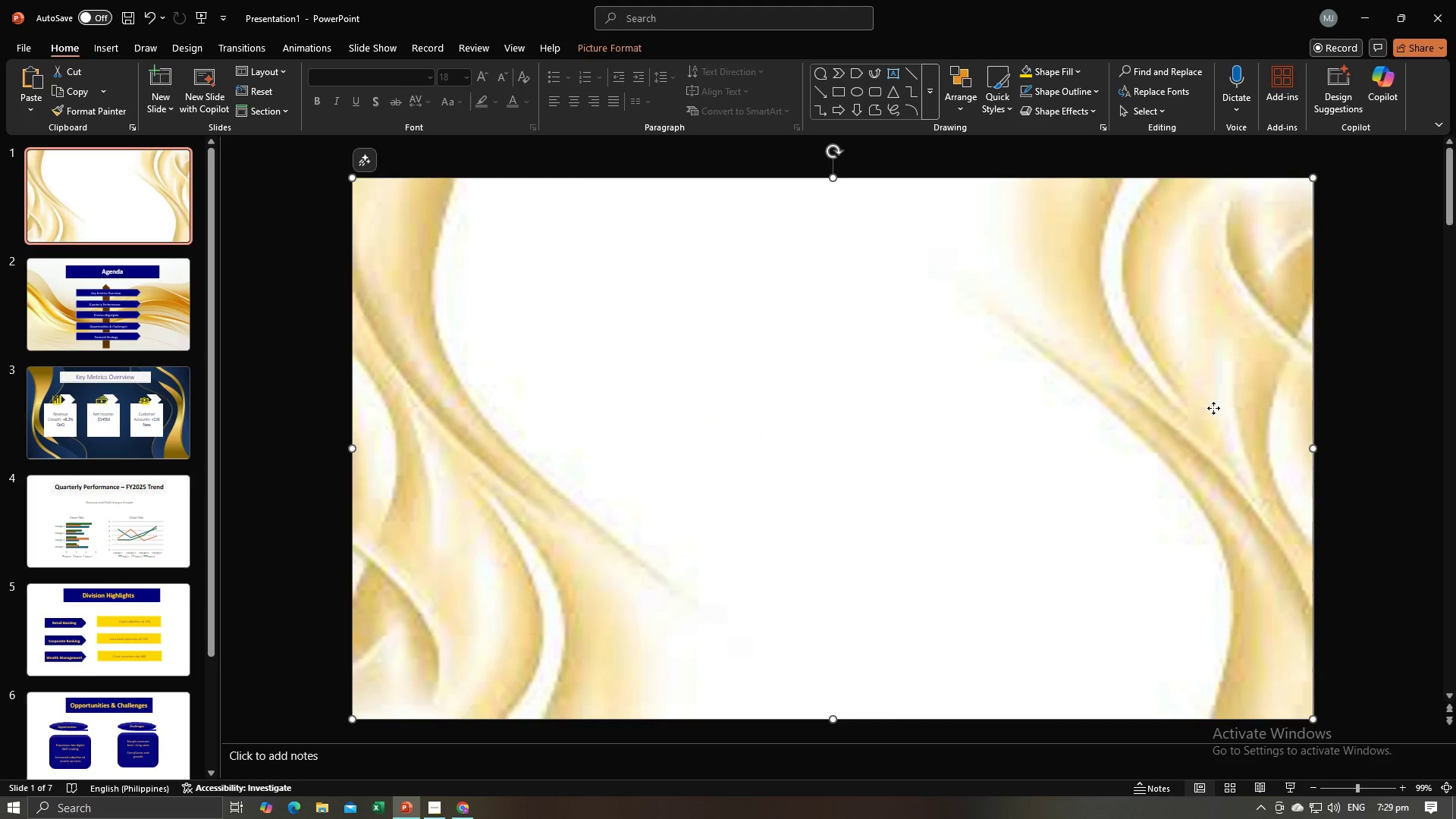 
right_click([1213, 408])
 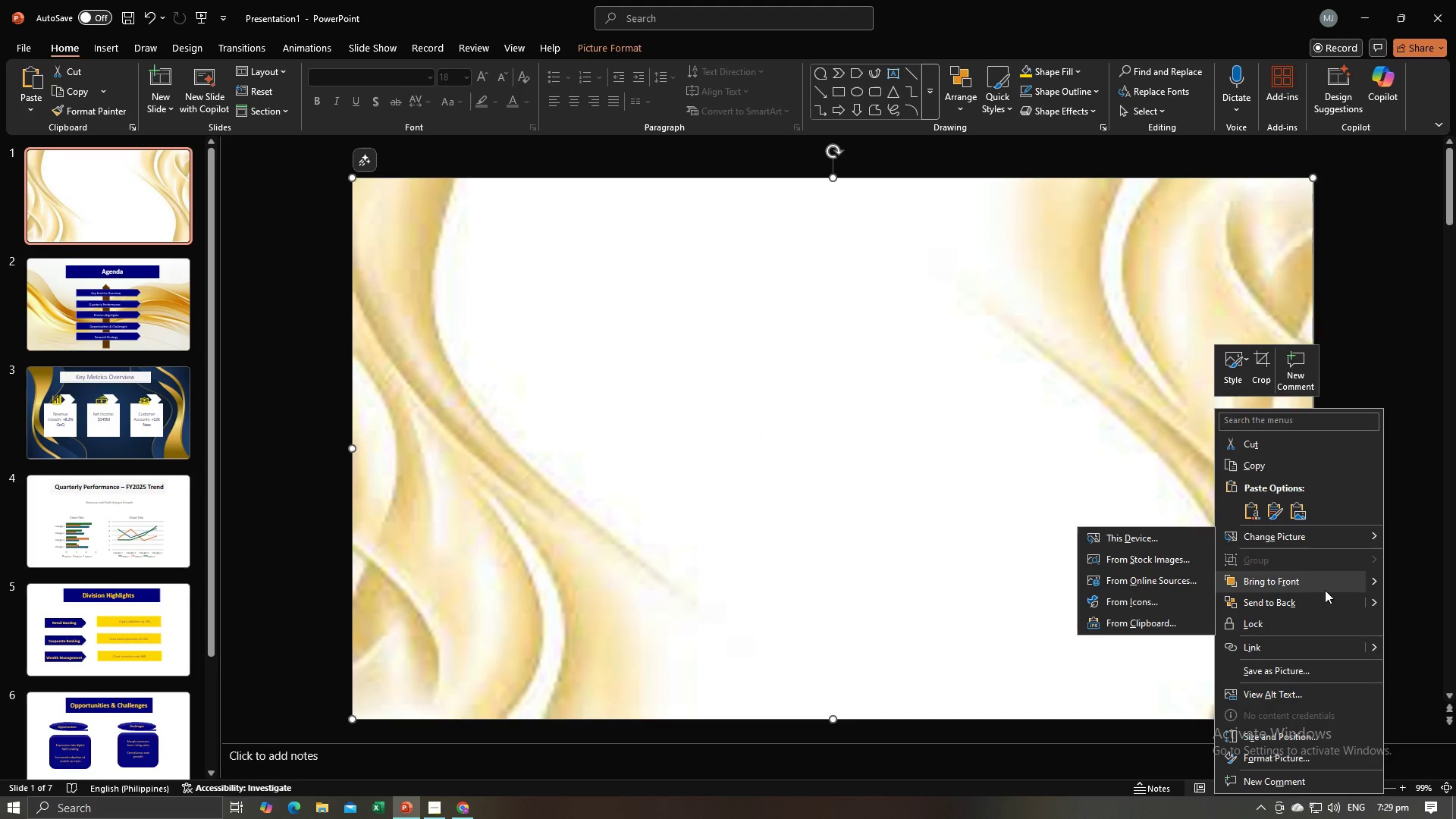 
left_click([1322, 599])
 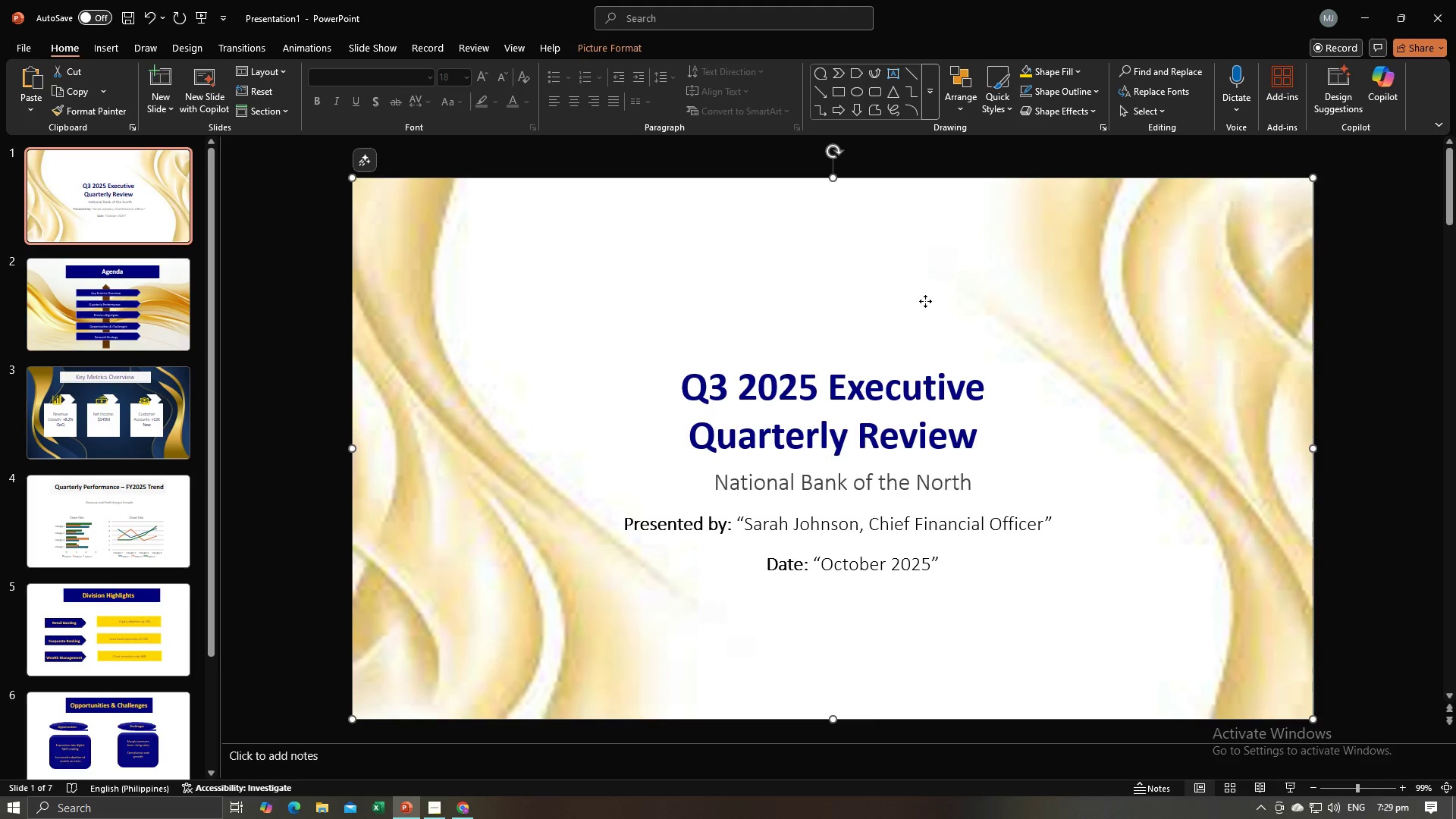 
left_click([925, 301])
 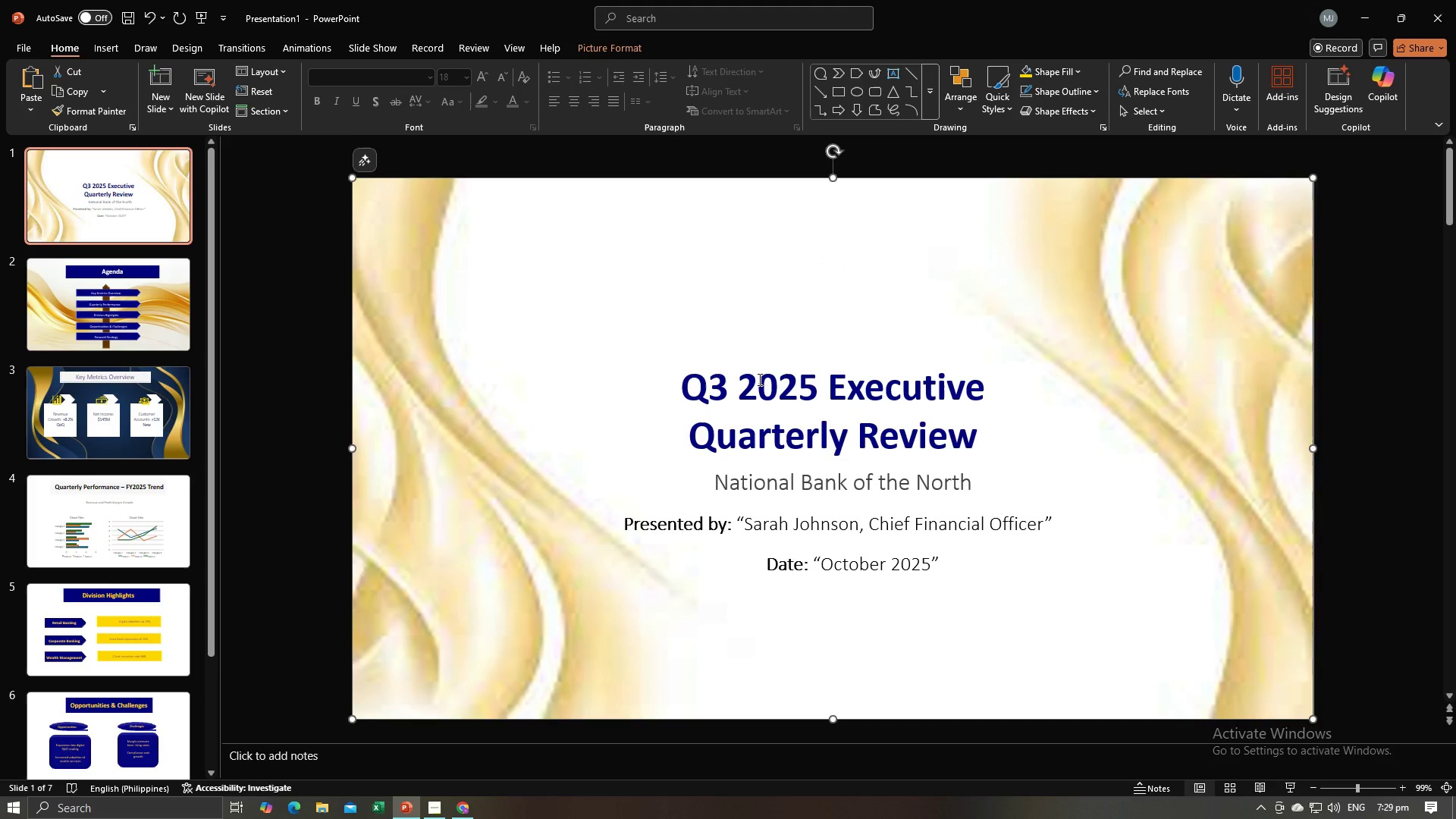 
left_click([758, 379])
 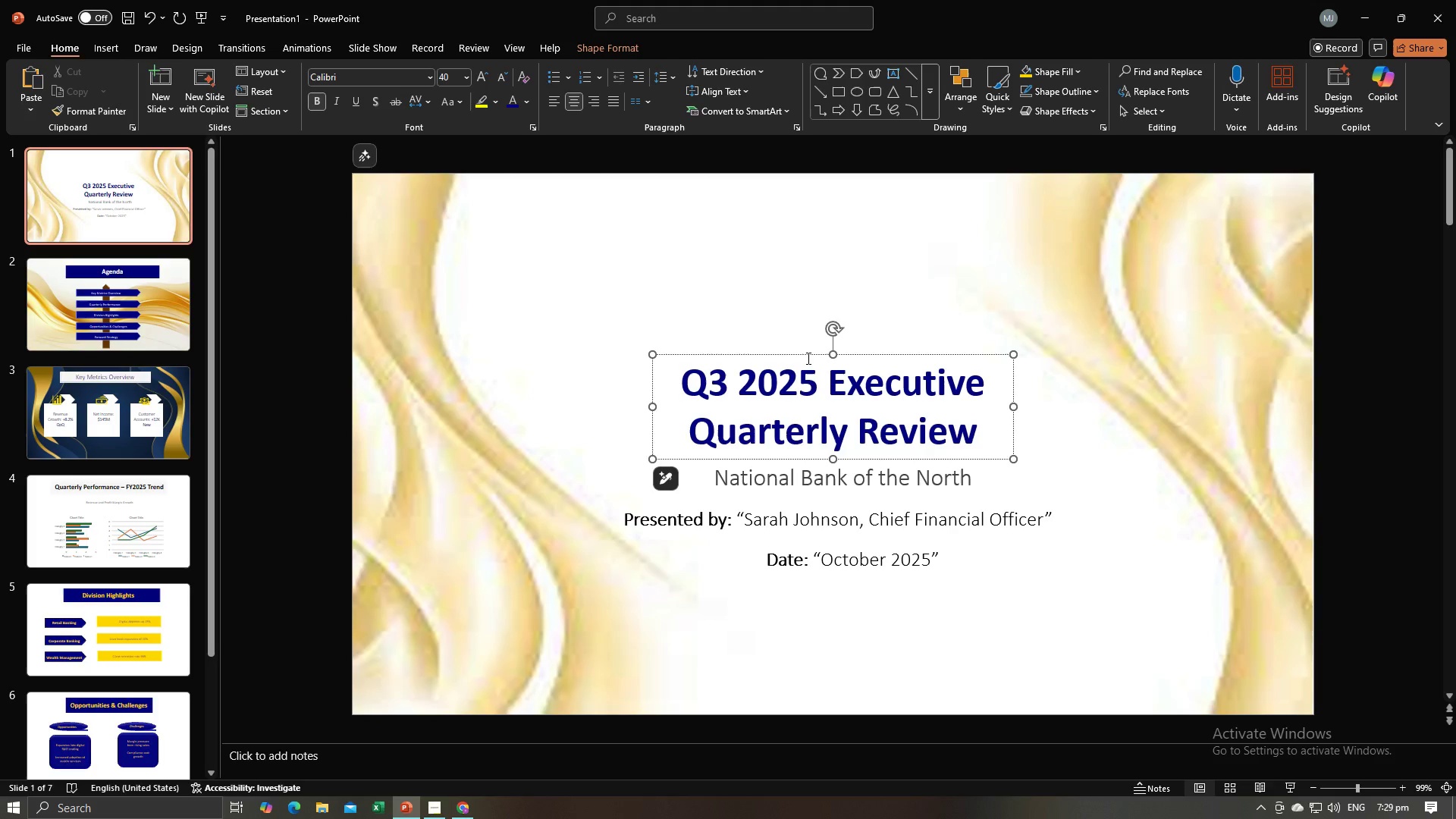 
left_click_drag(start_coordinate=[806, 357], to_coordinate=[786, 286])
 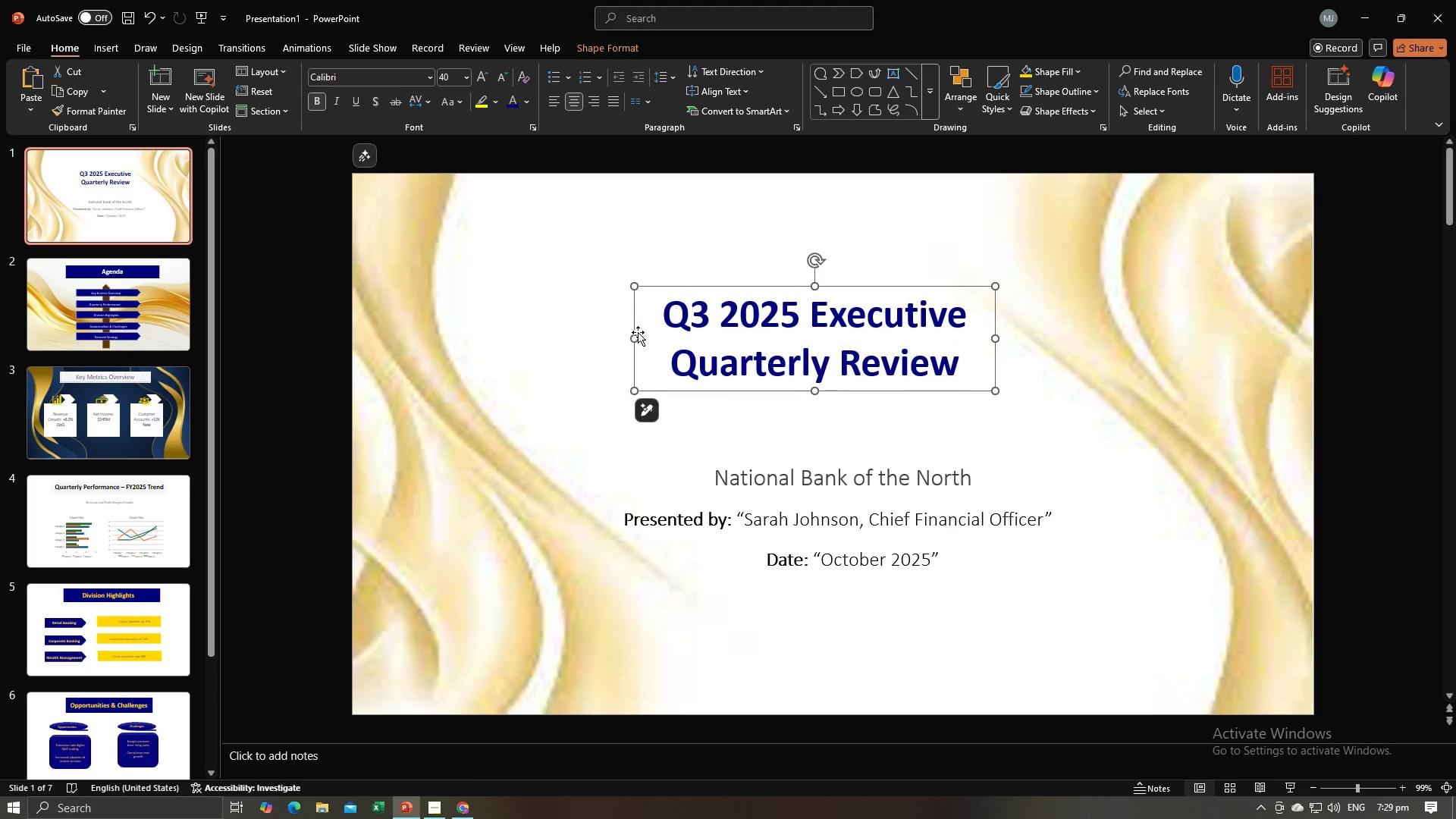 
left_click_drag(start_coordinate=[635, 334], to_coordinate=[502, 309])
 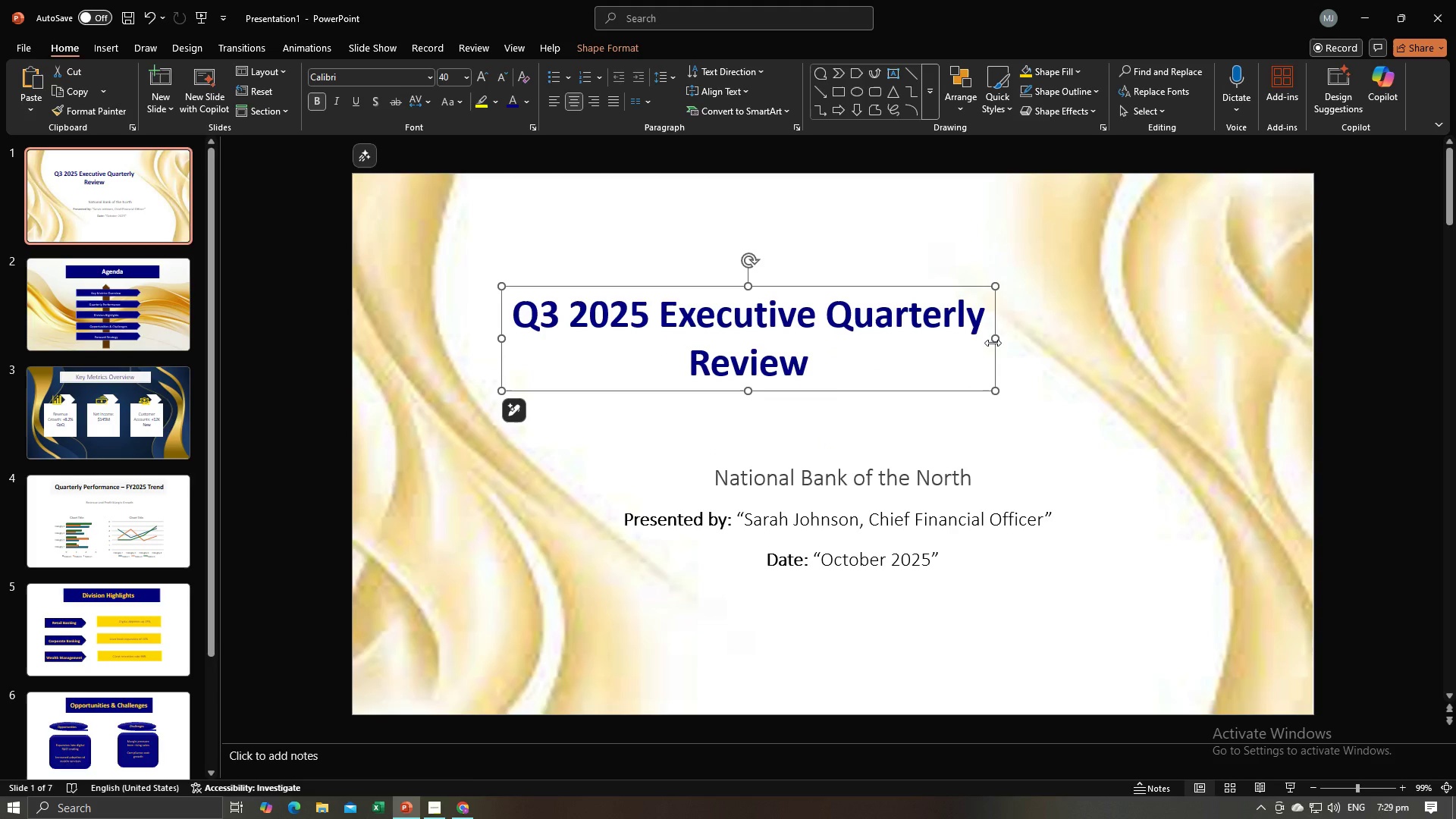 
left_click_drag(start_coordinate=[993, 342], to_coordinate=[1003, 341])
 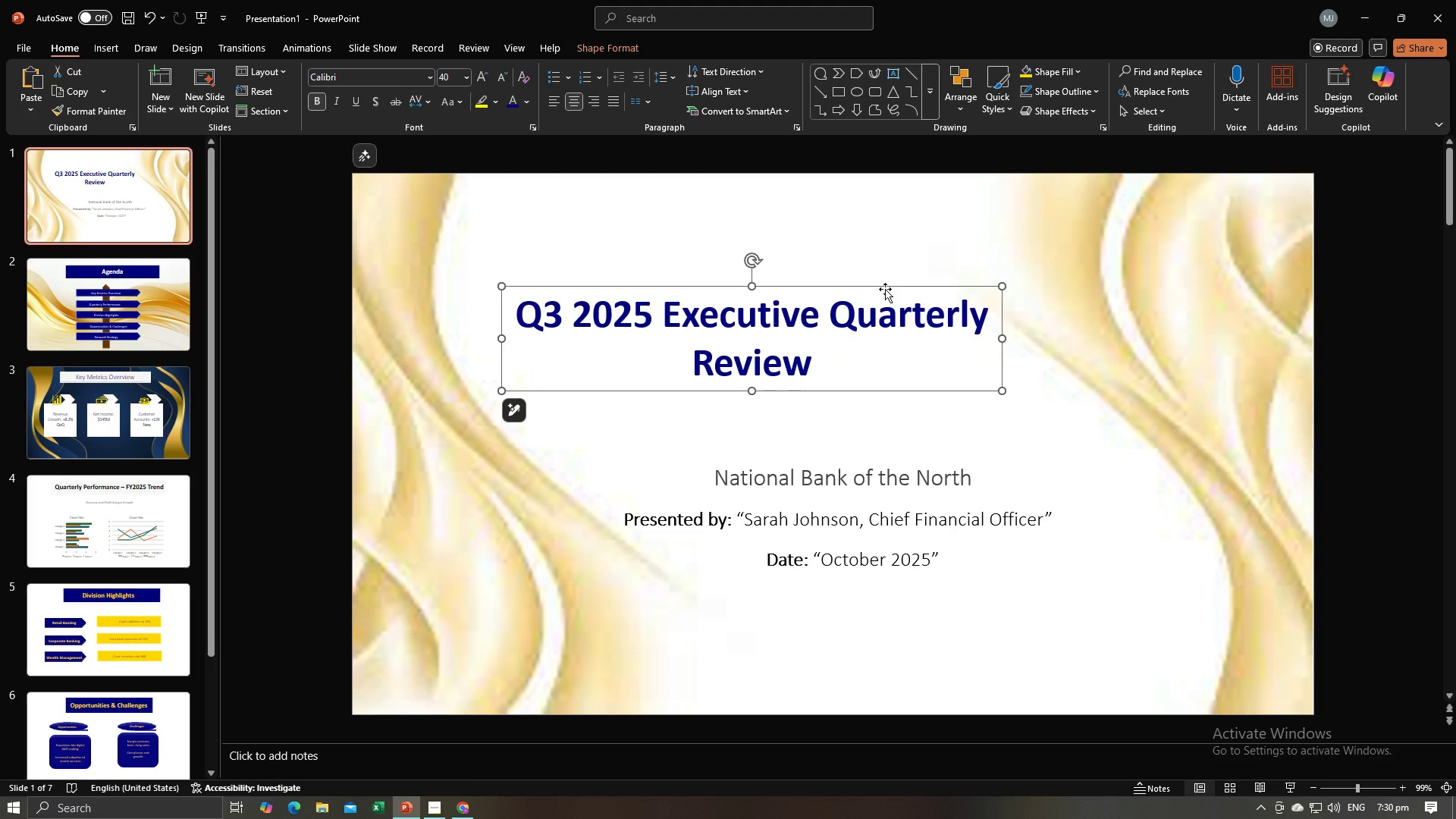 
left_click_drag(start_coordinate=[885, 288], to_coordinate=[970, 290])
 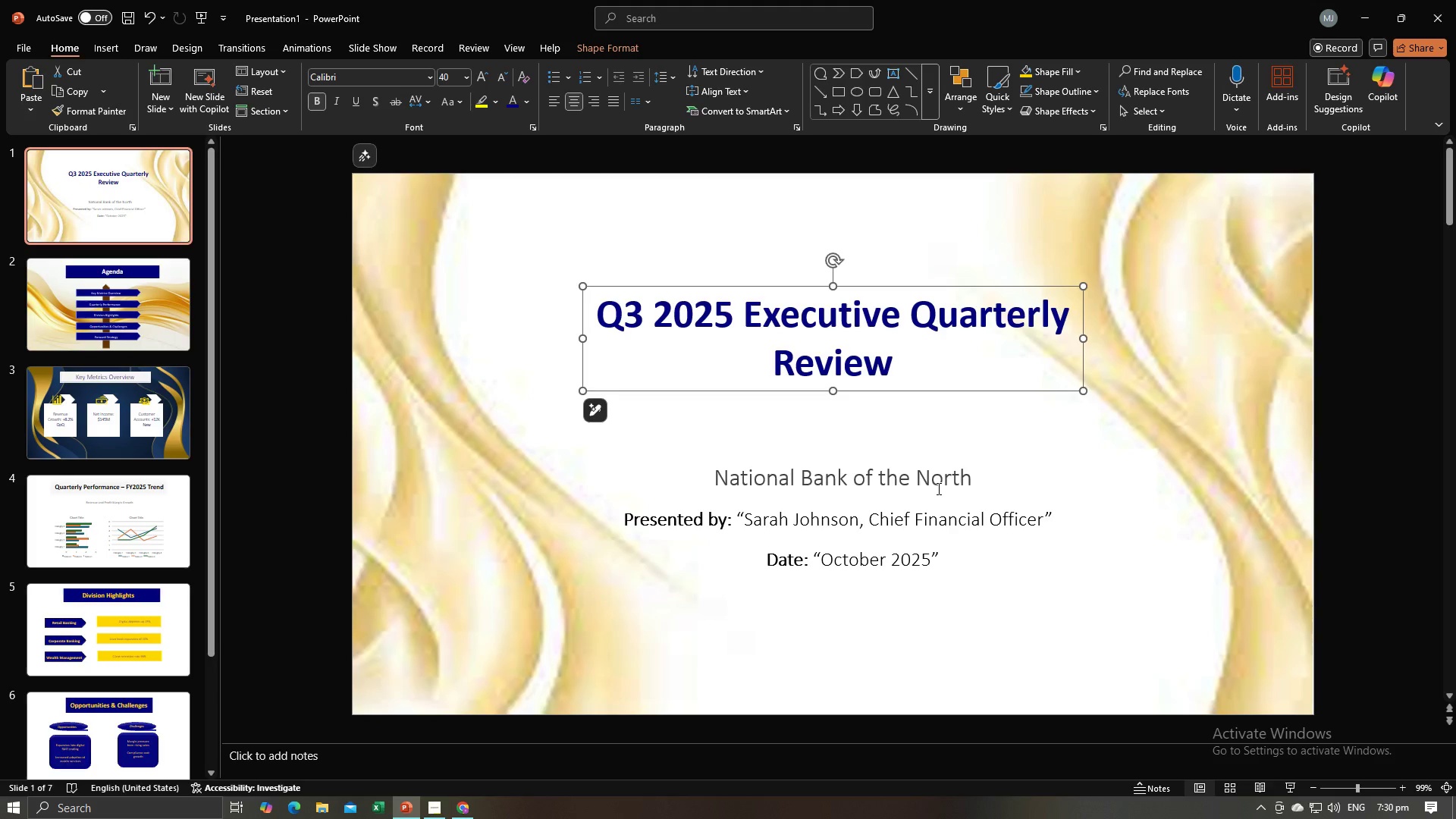 
left_click([937, 488])
 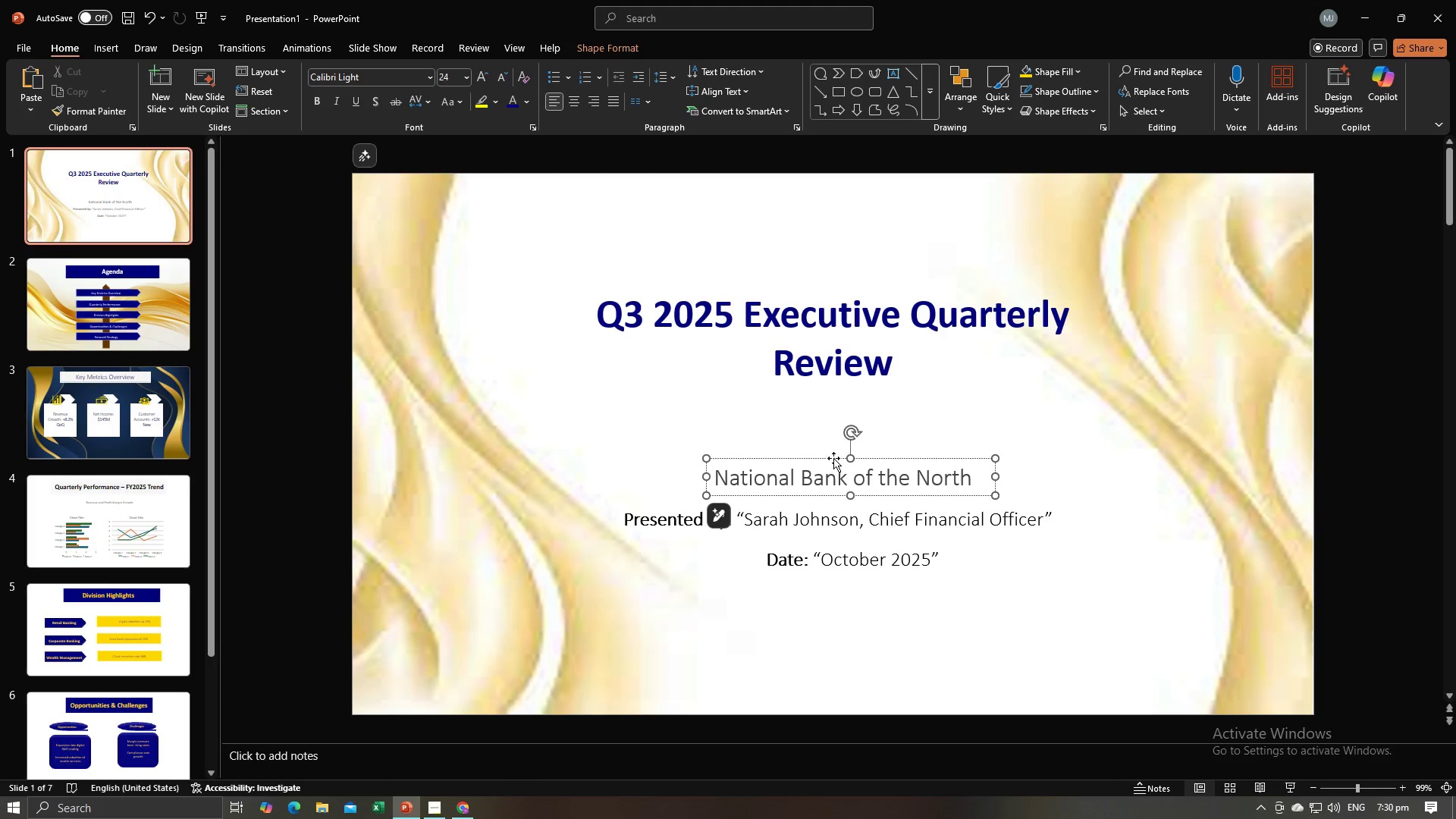 
left_click_drag(start_coordinate=[833, 458], to_coordinate=[832, 396])
 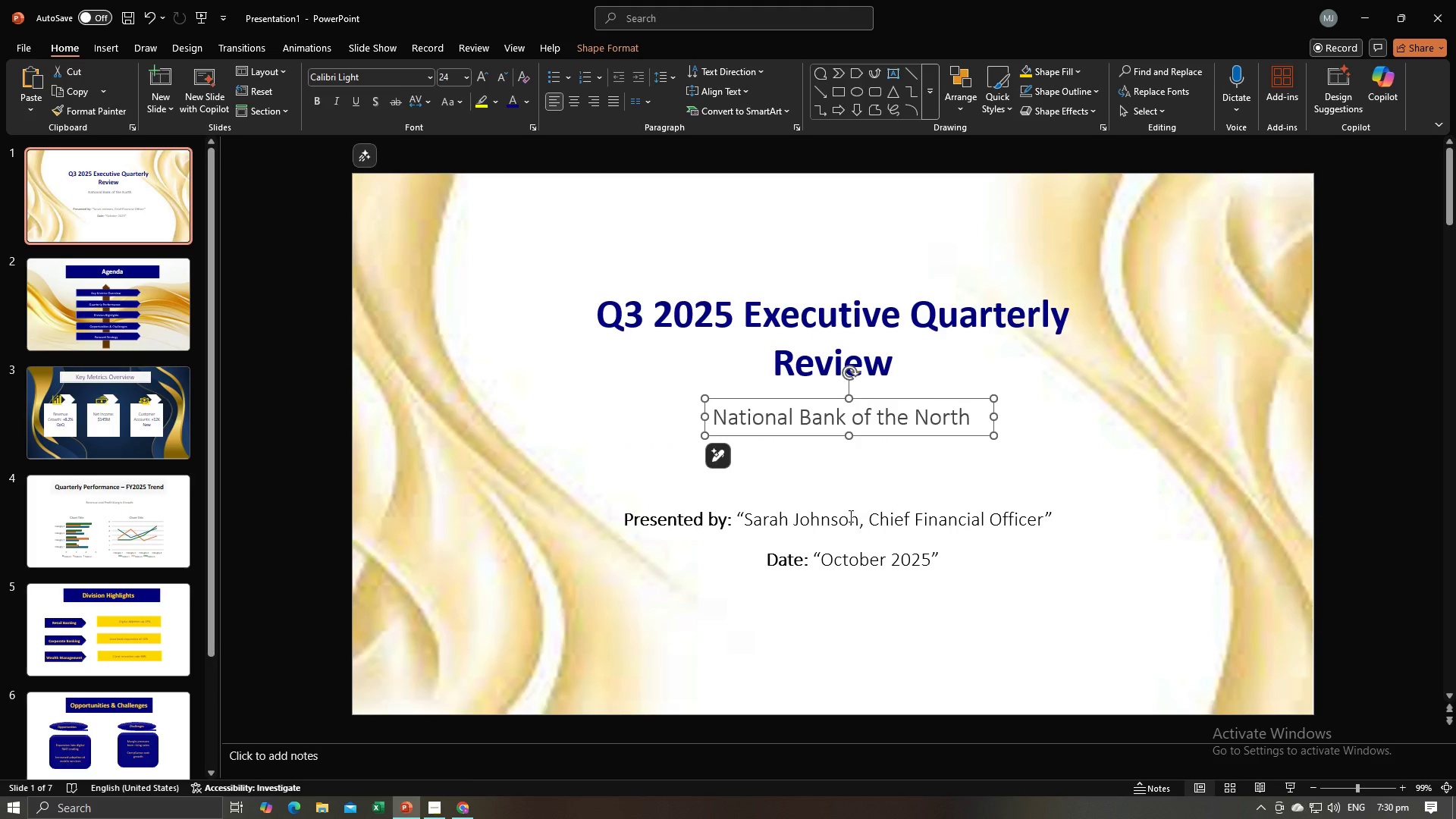 
left_click([849, 516])
 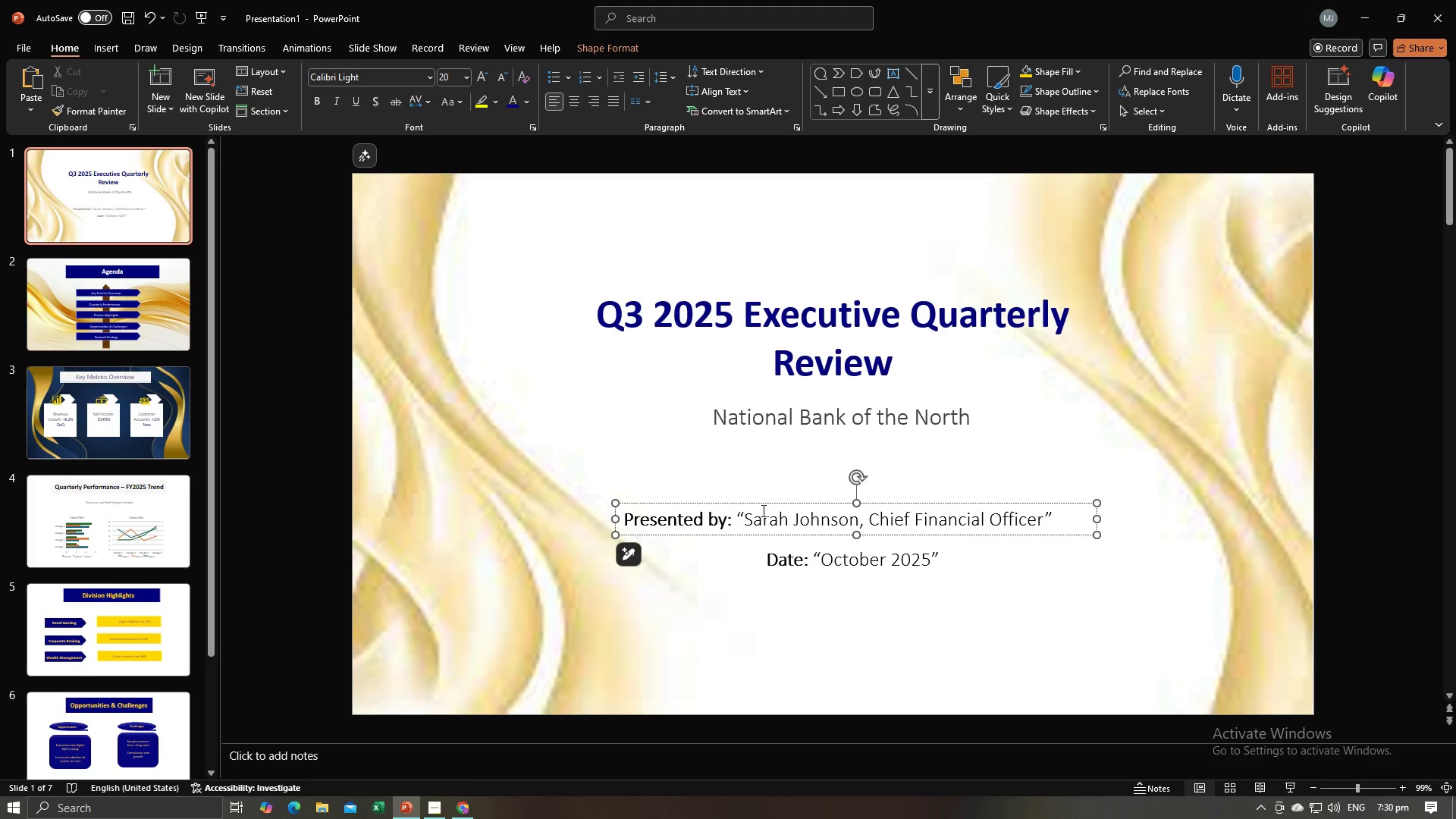 
left_click_drag(start_coordinate=[776, 505], to_coordinate=[780, 507])
 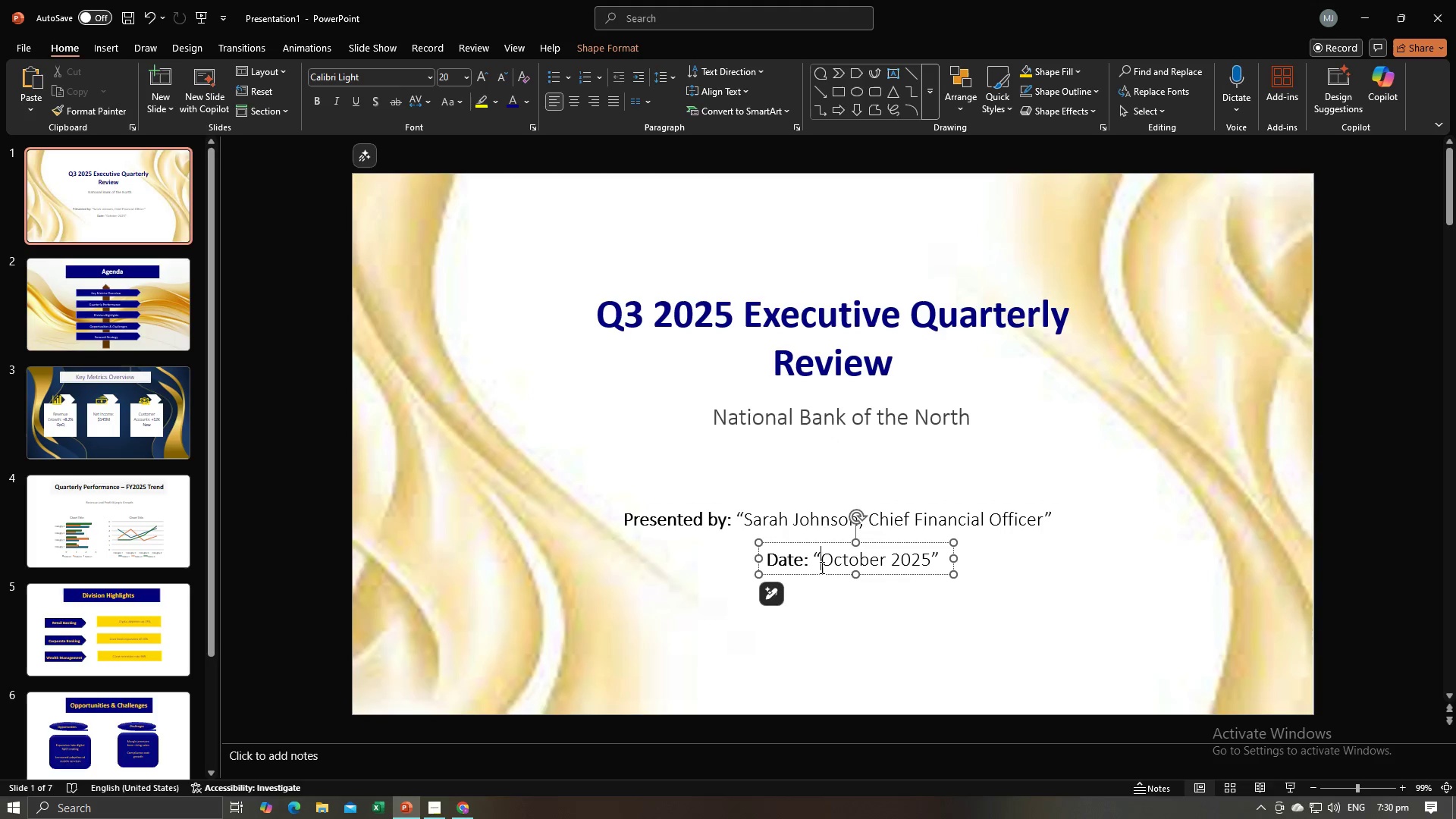 
left_click([821, 567])
 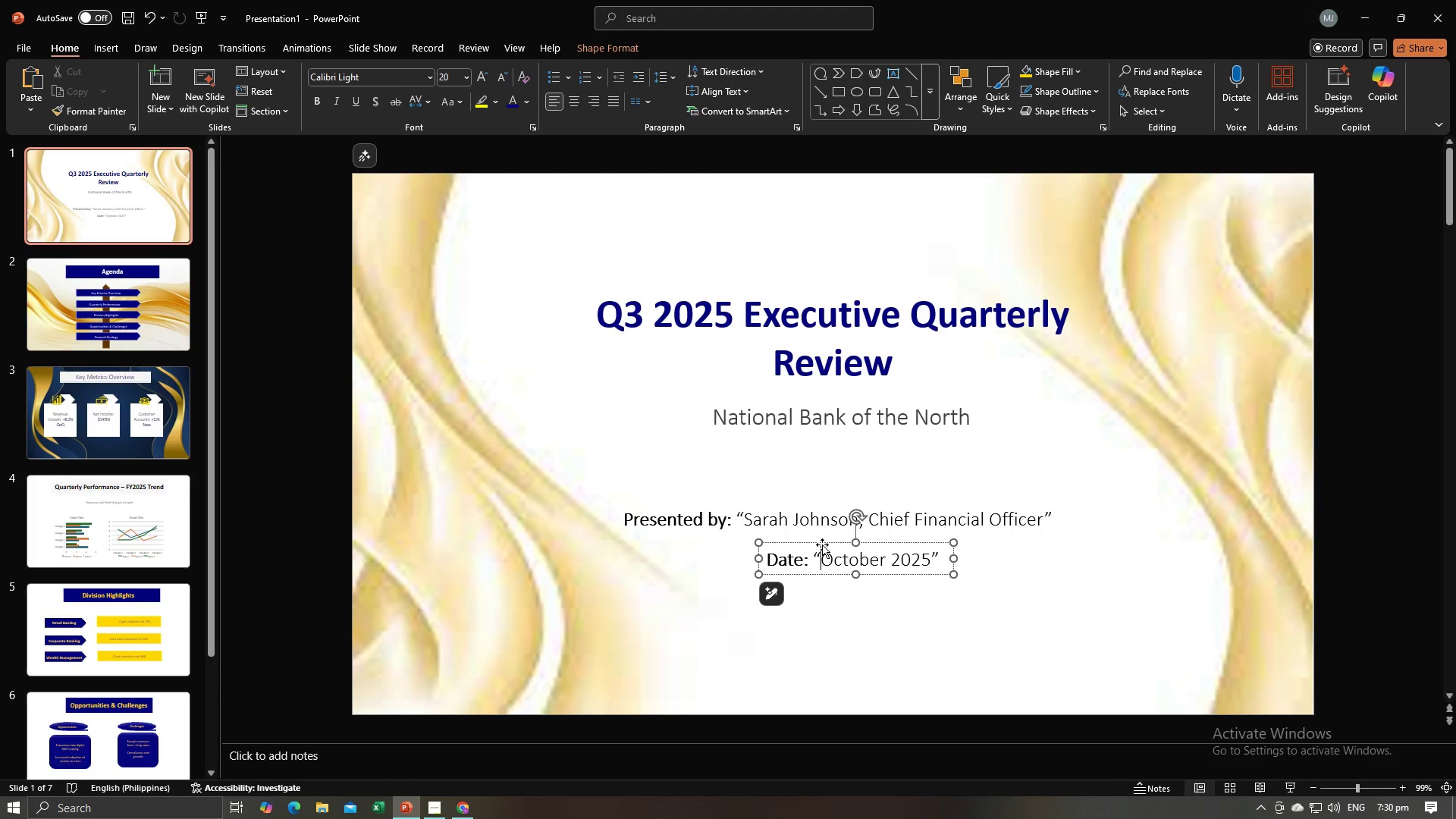 
left_click_drag(start_coordinate=[822, 544], to_coordinate=[811, 543])
 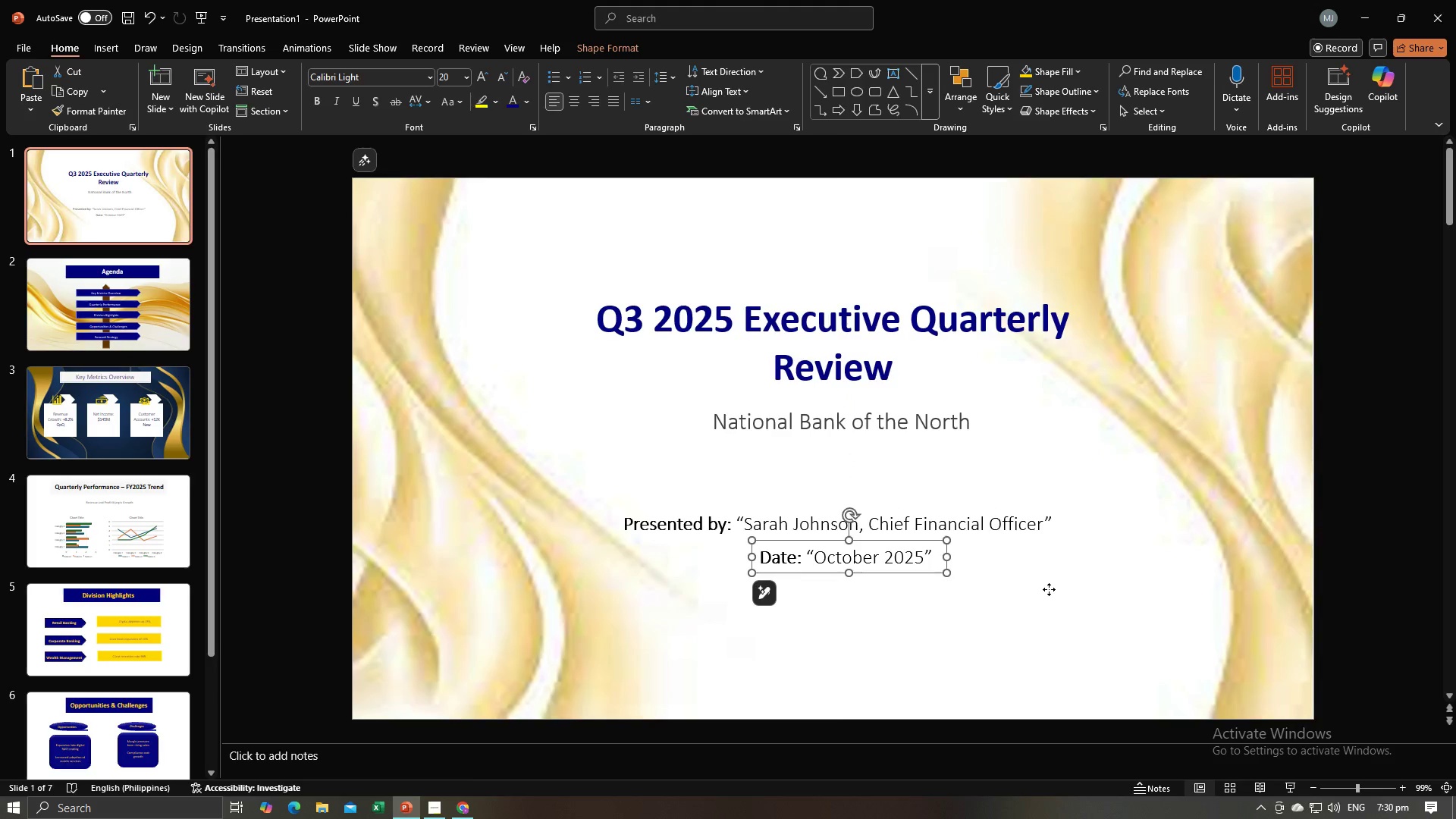 
left_click([1049, 589])
 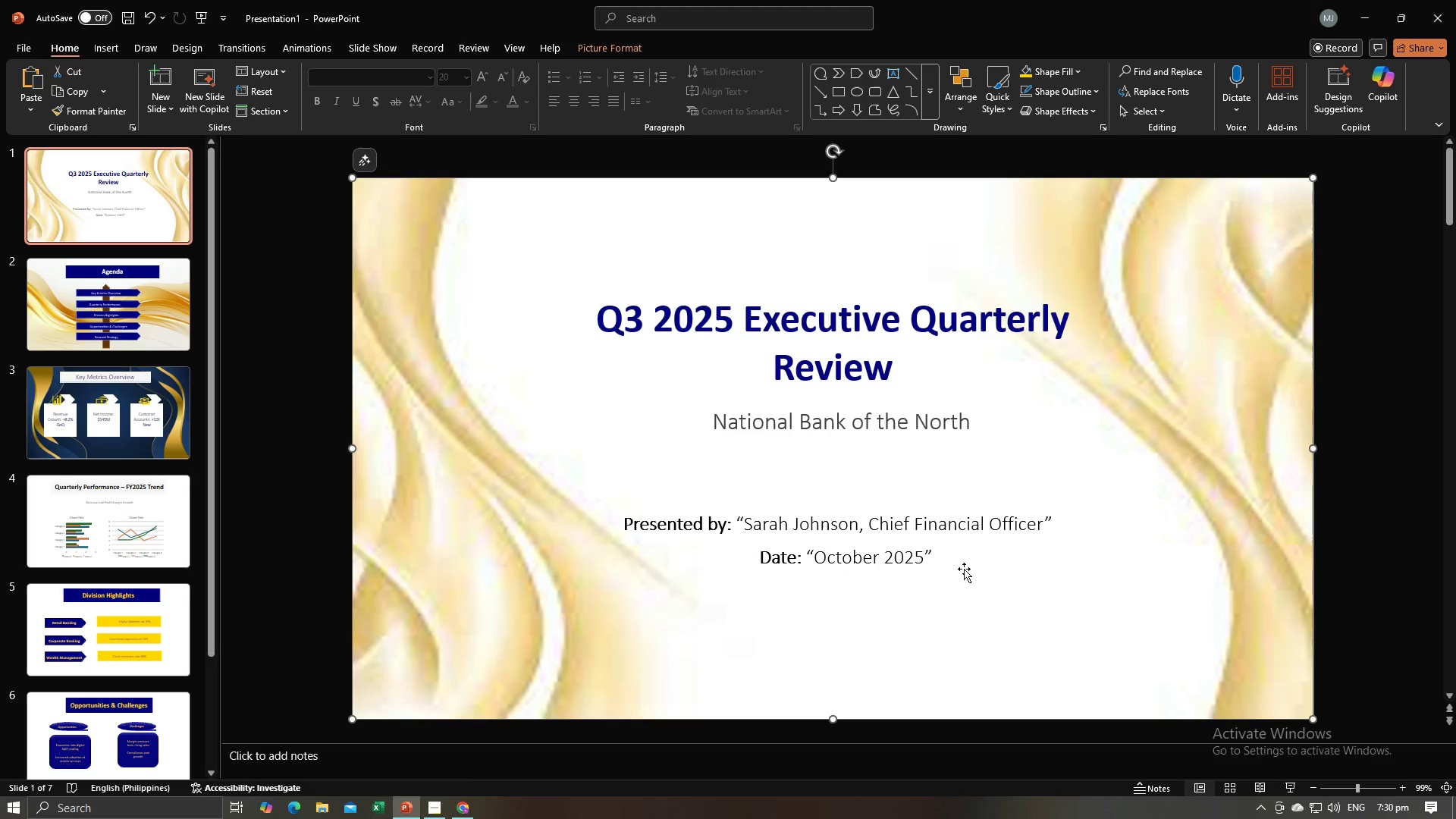 
key(Alt+AltLeft)
 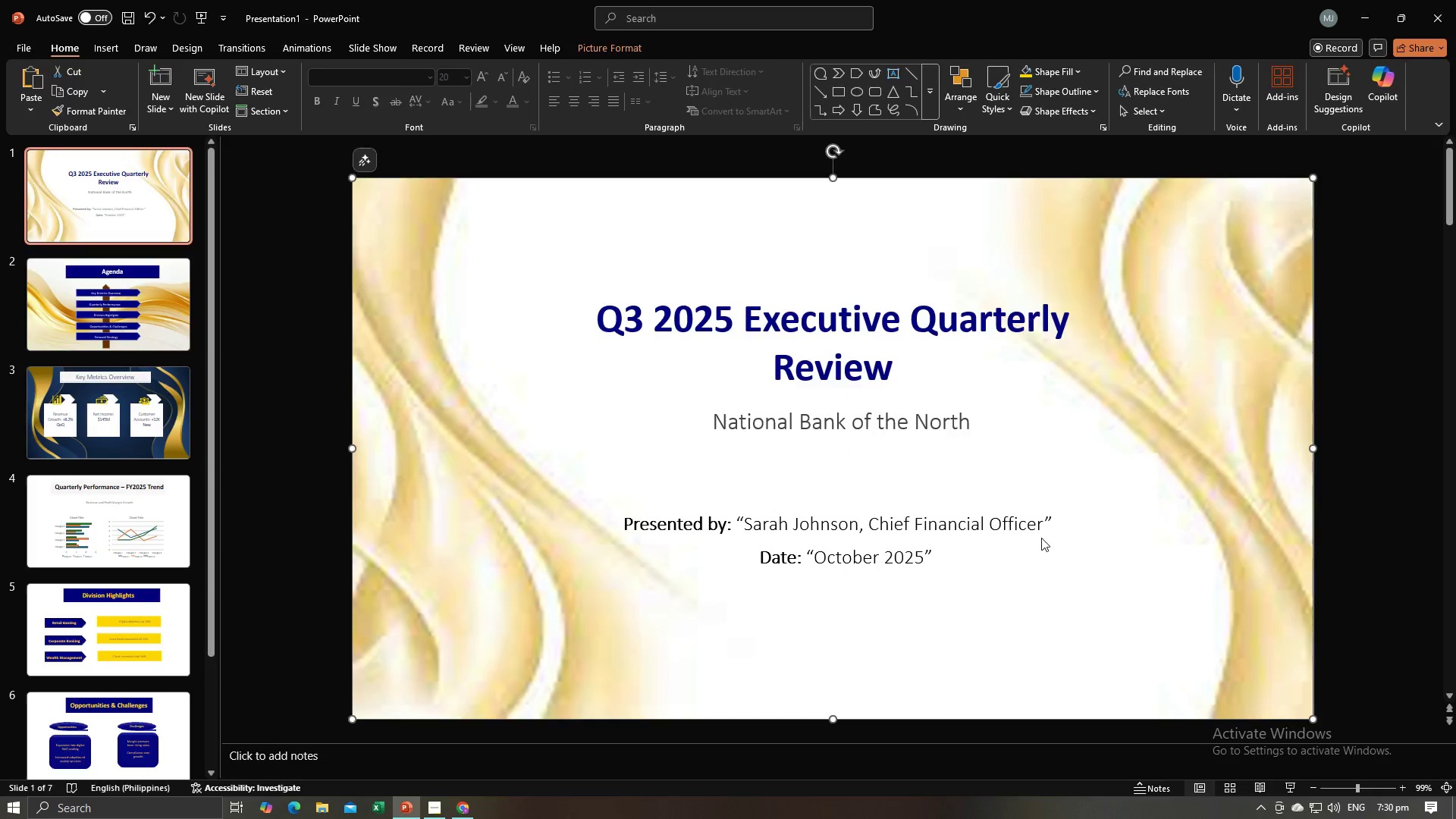 
key(Alt+Tab)
 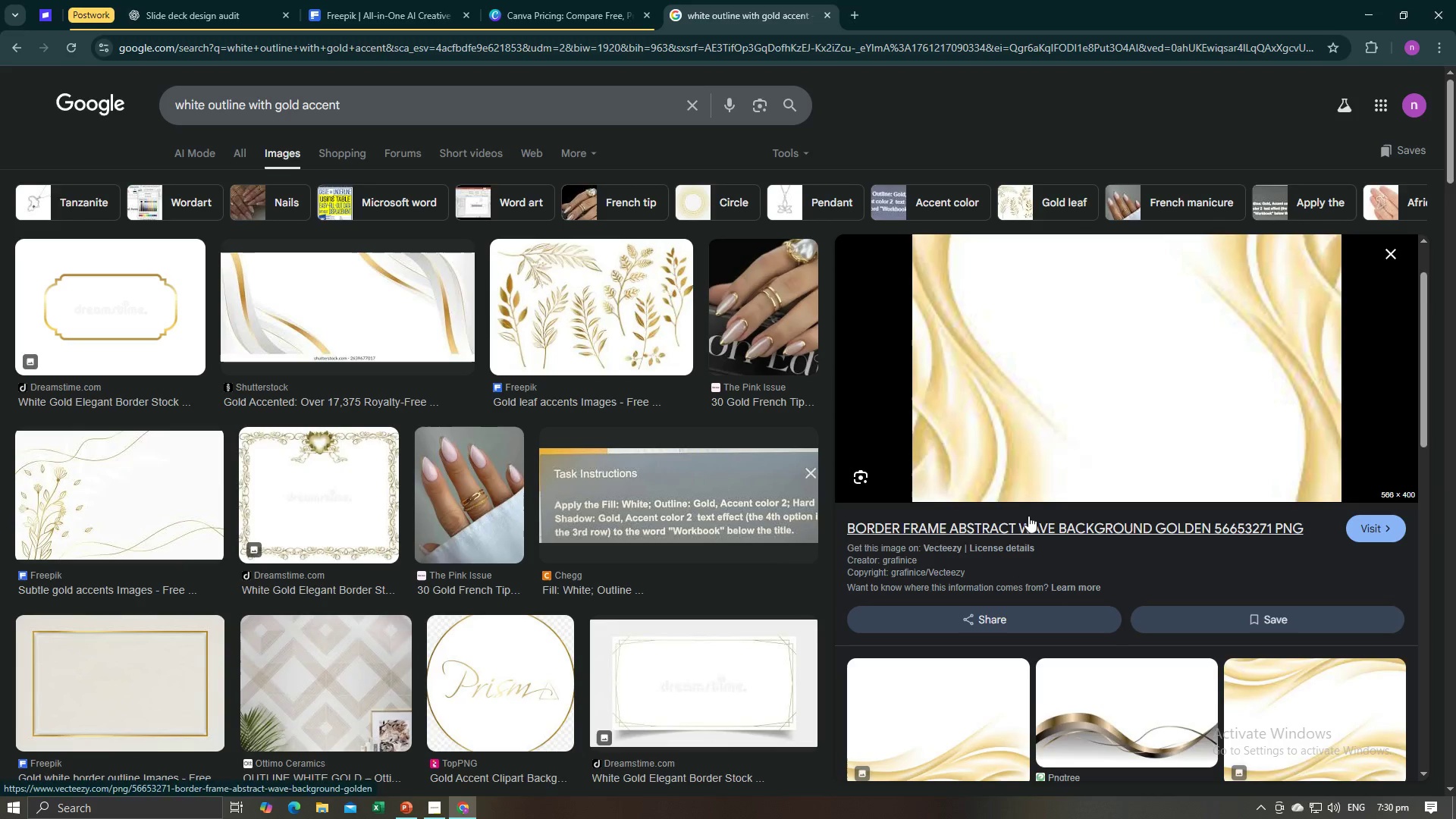 
key(Alt+AltLeft)
 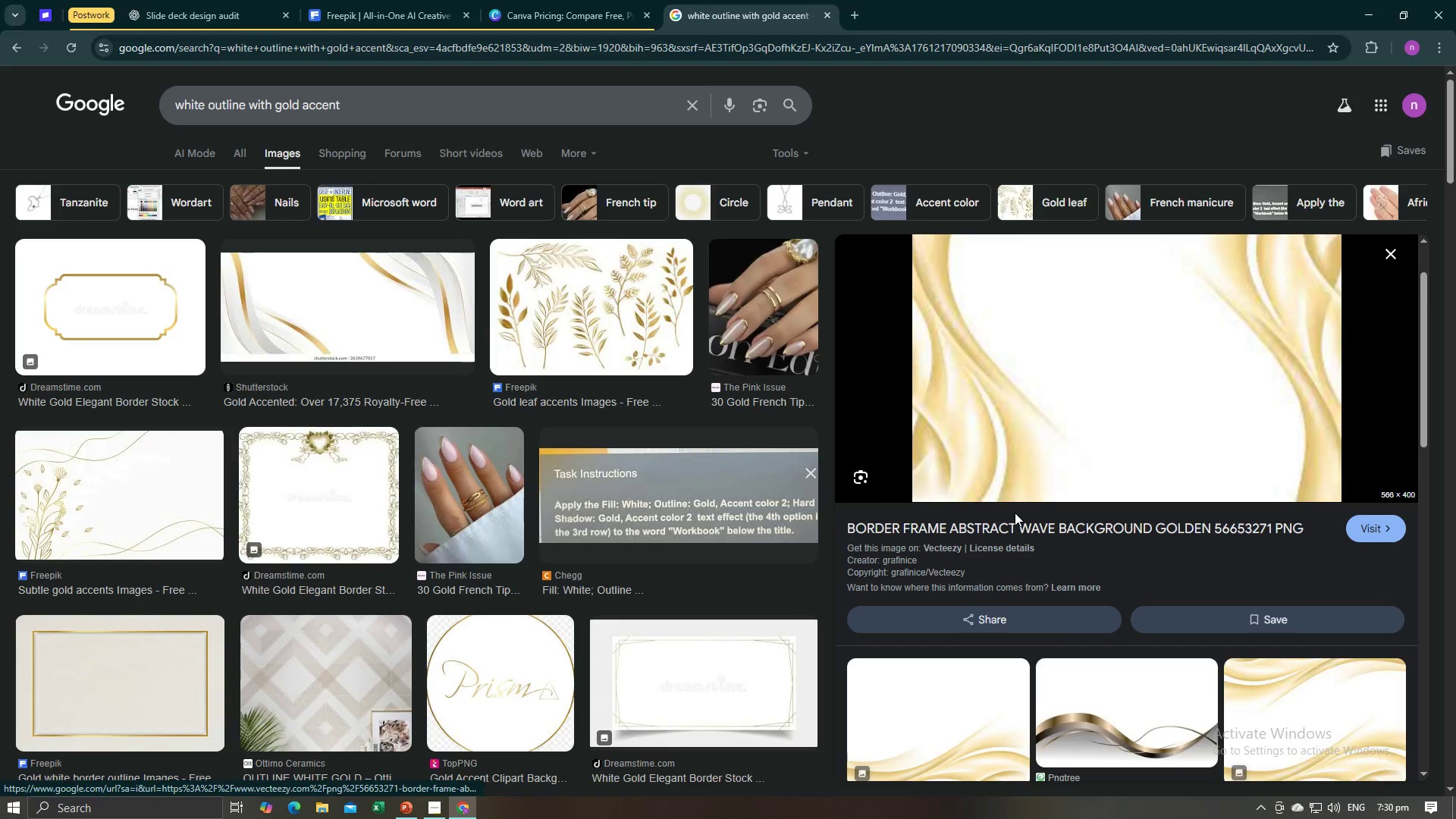 
key(Alt+Tab)
 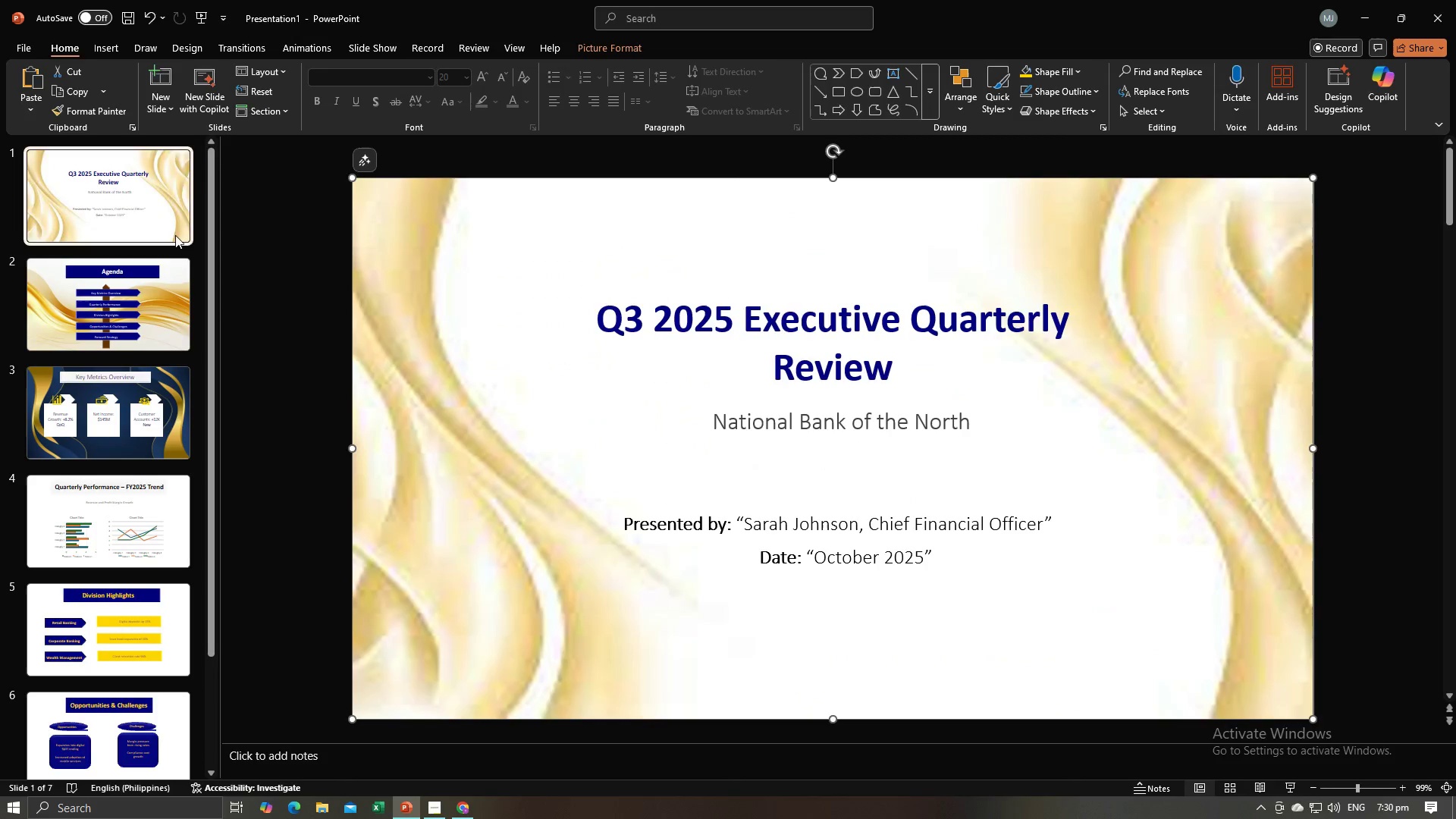 
left_click([406, 268])
 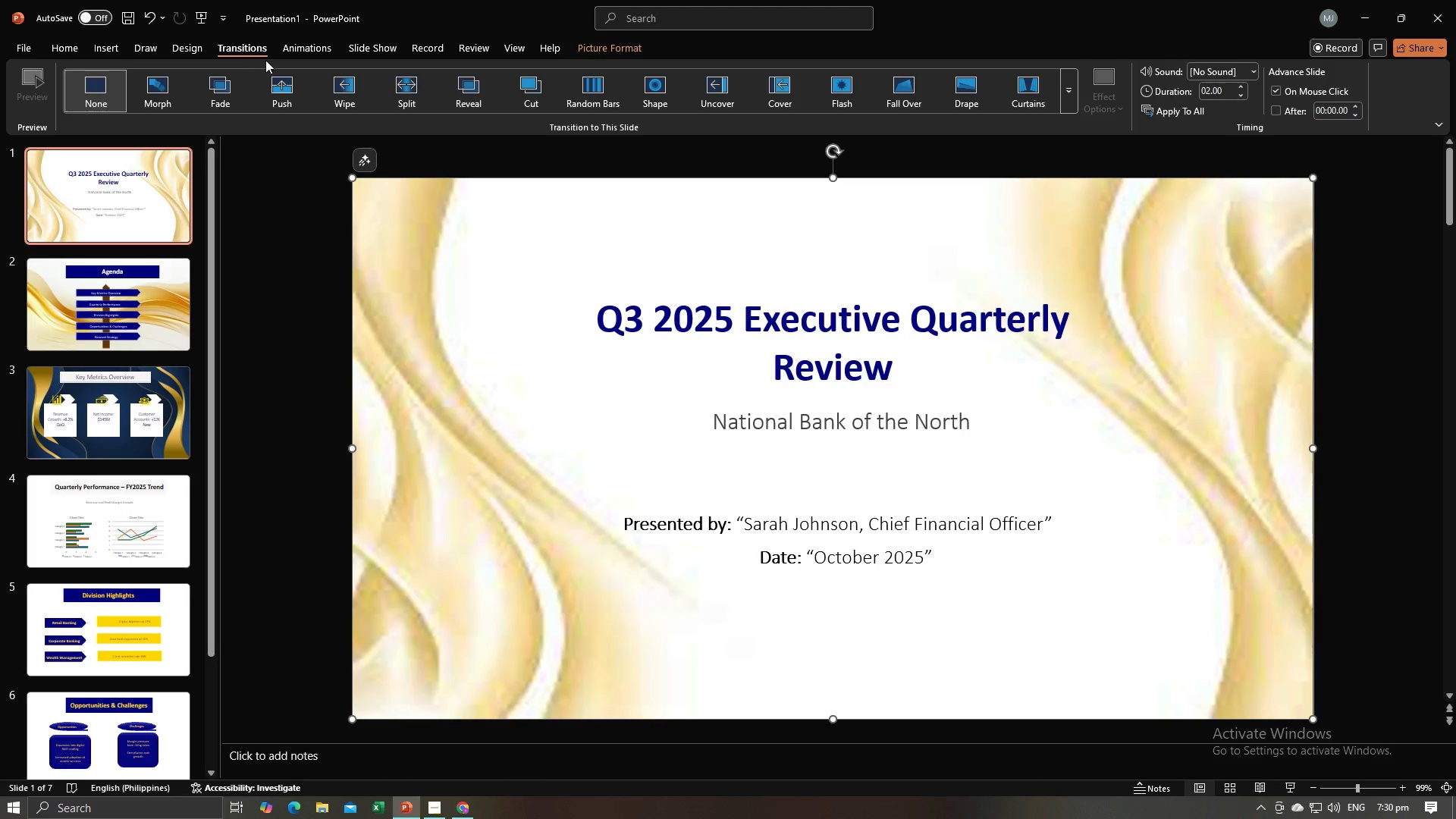 
left_click([293, 52])
 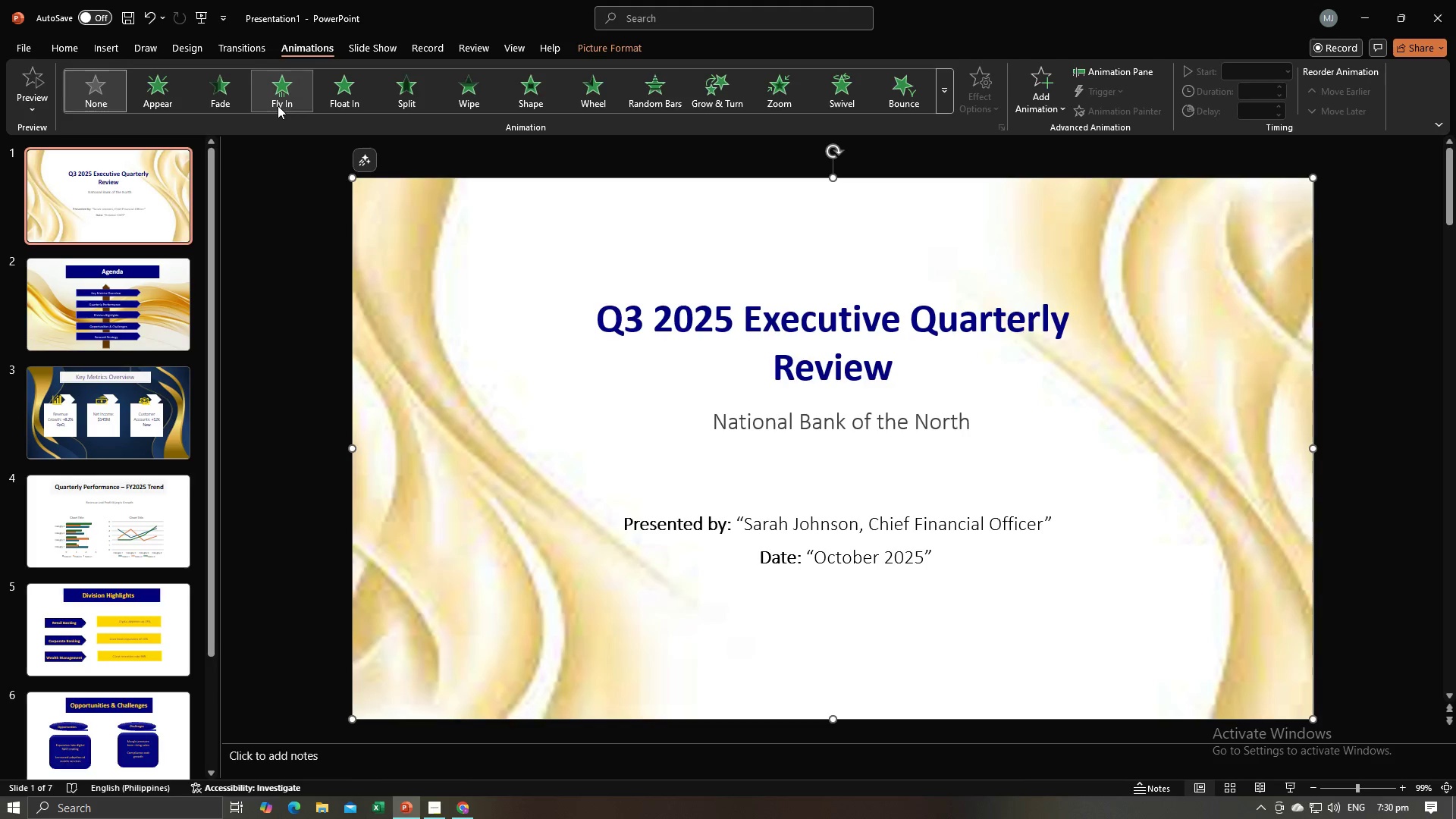 
left_click([278, 105])
 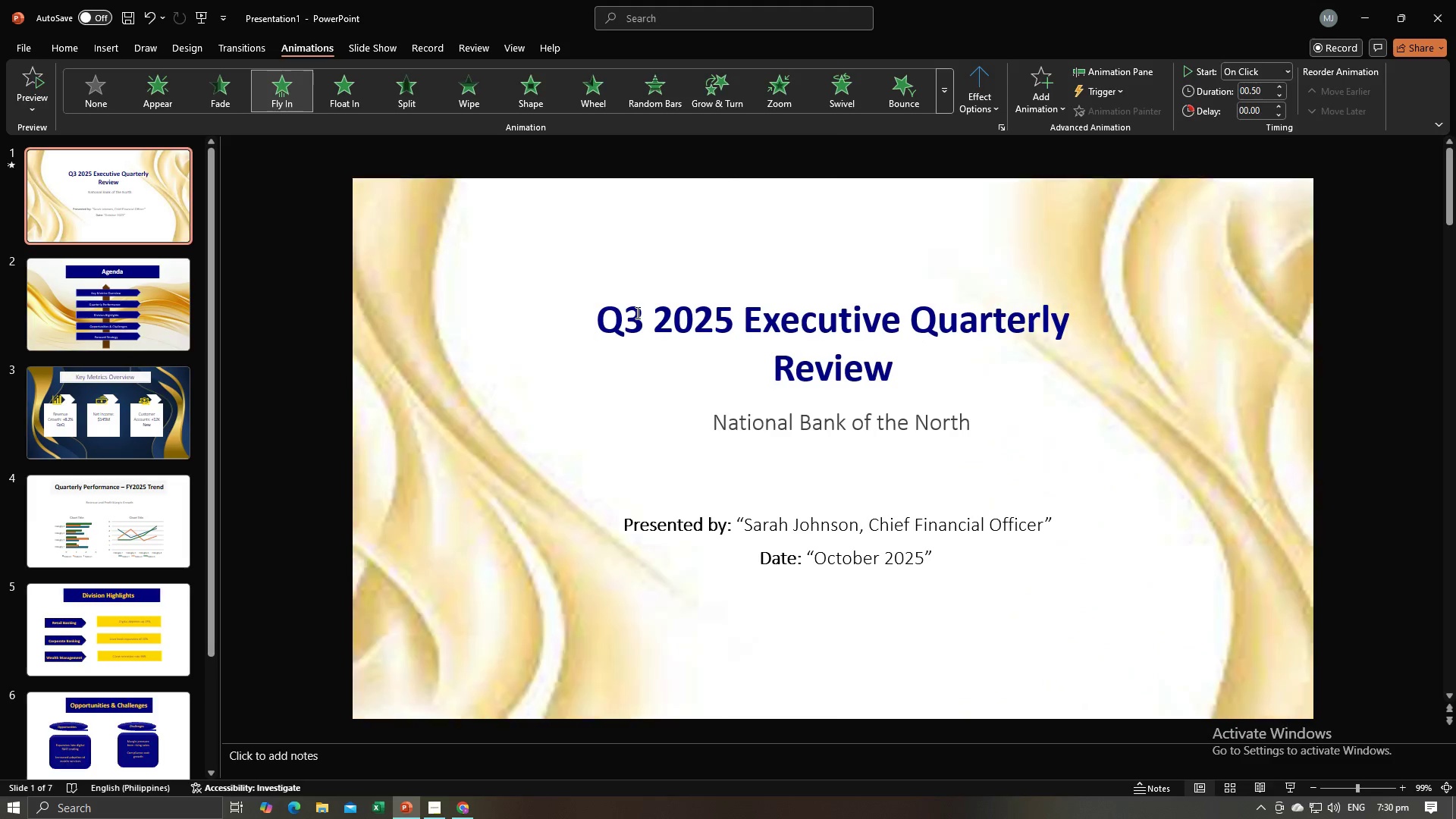 
left_click([636, 312])
 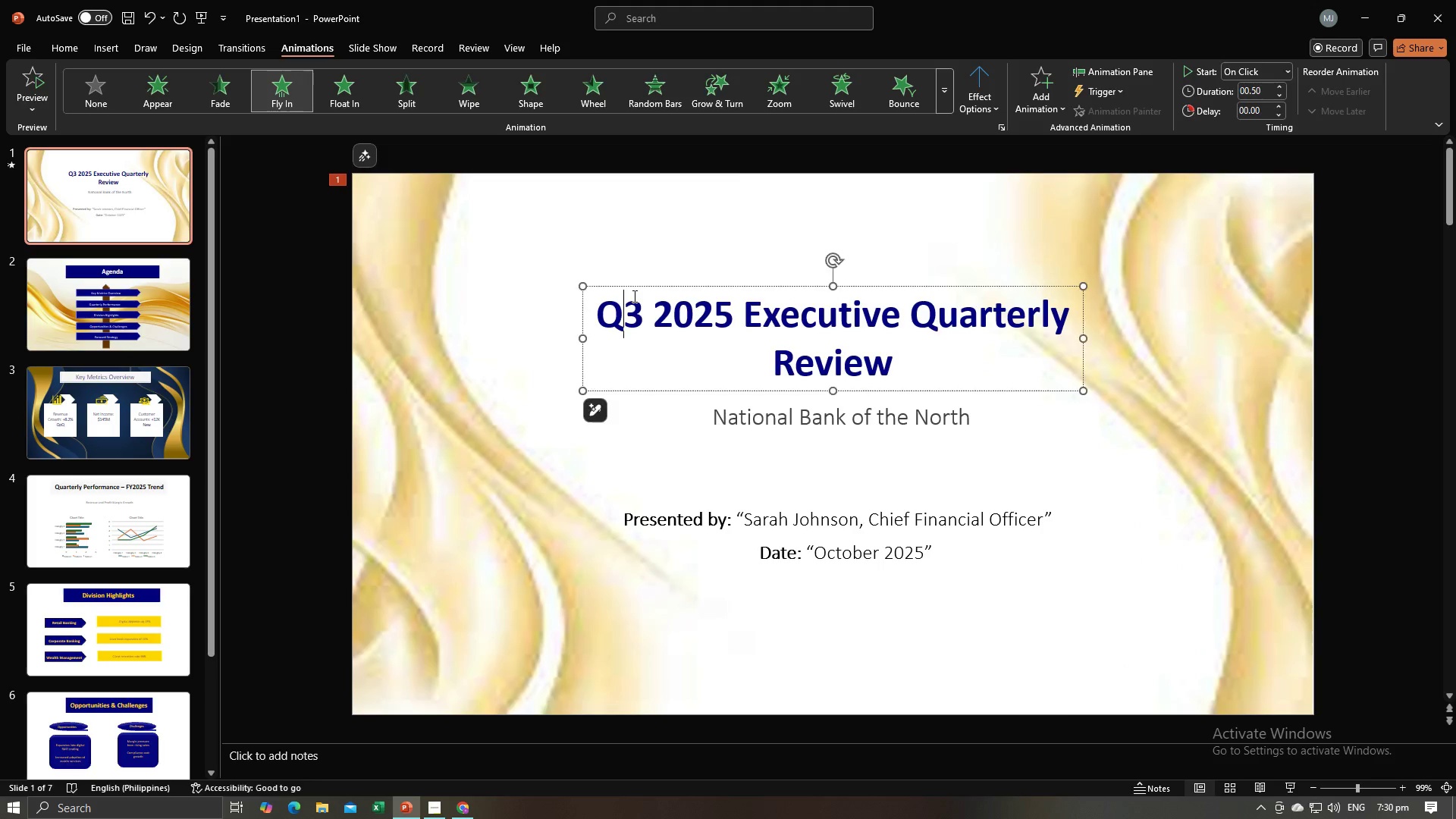 
left_click([633, 296])
 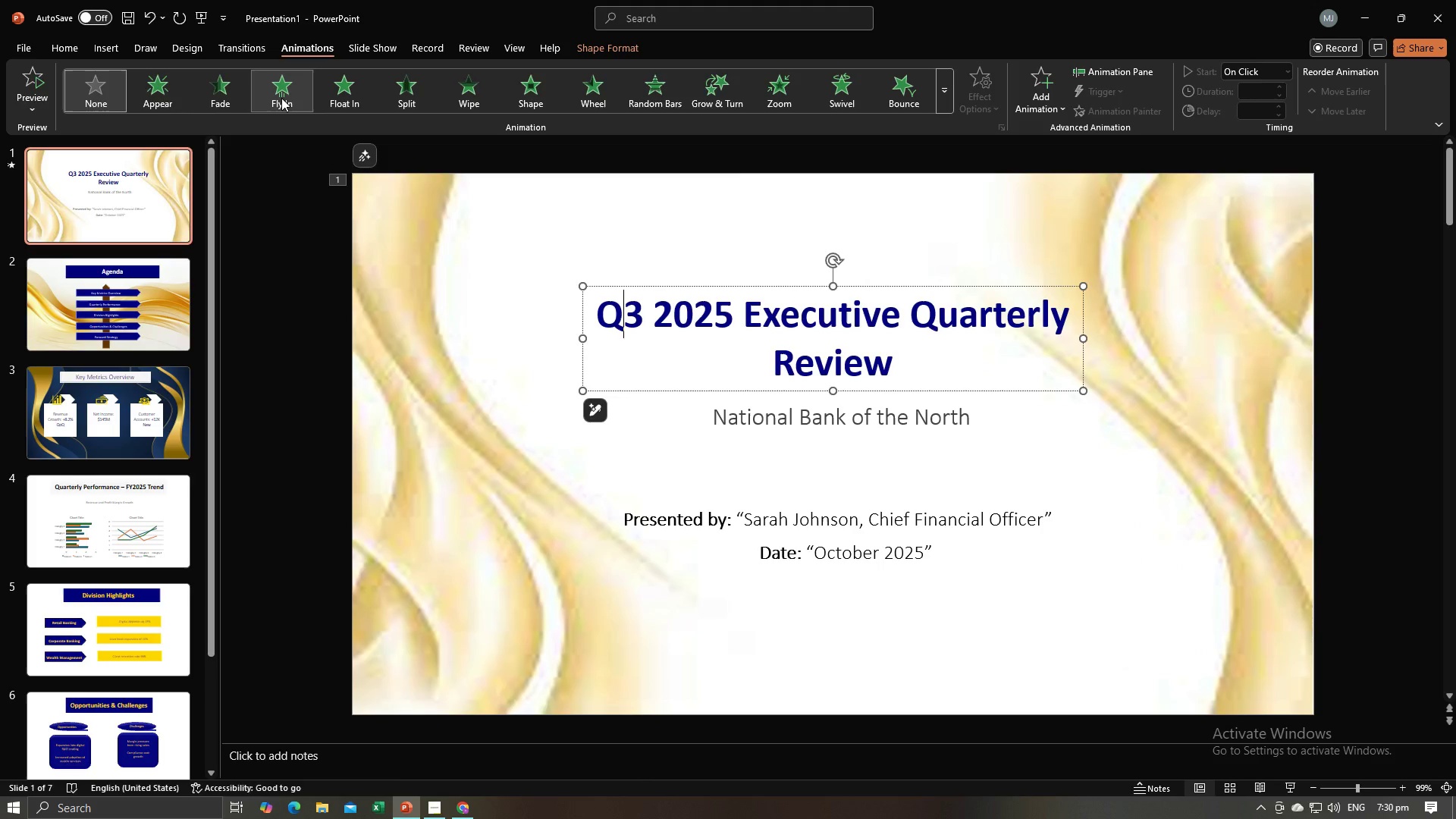 
left_click([281, 96])
 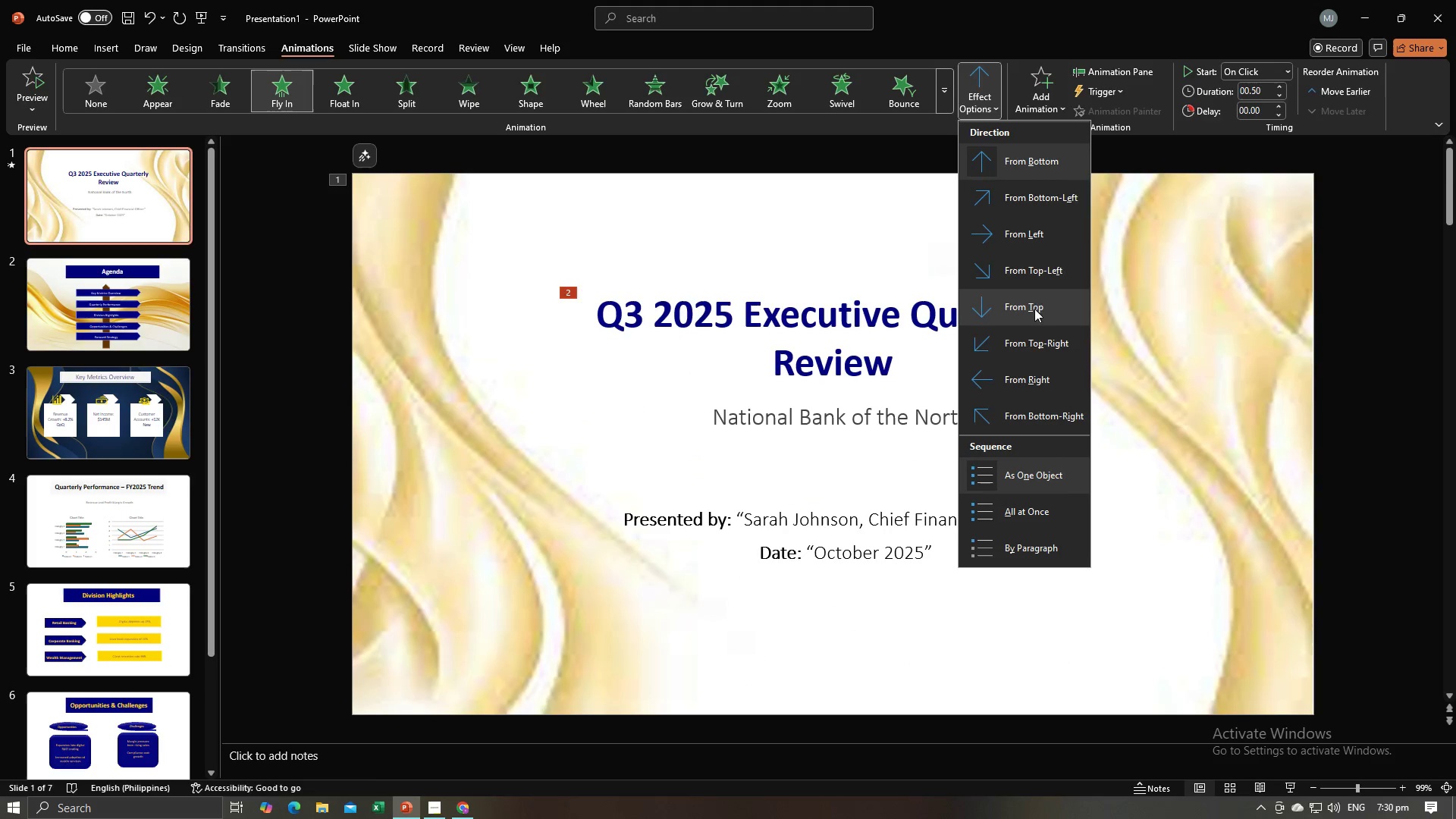 
left_click([1029, 376])
 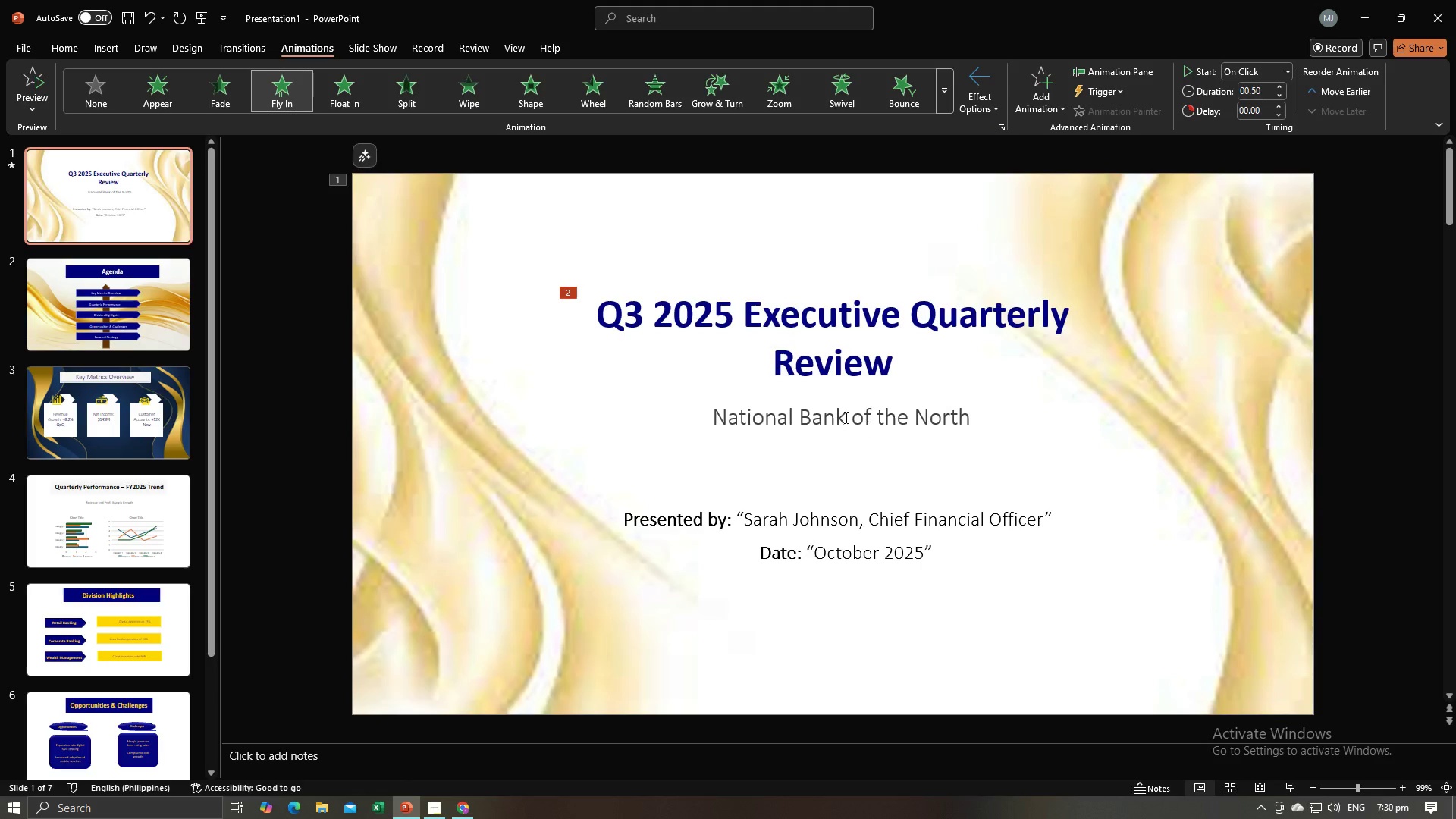 
double_click([840, 416])
 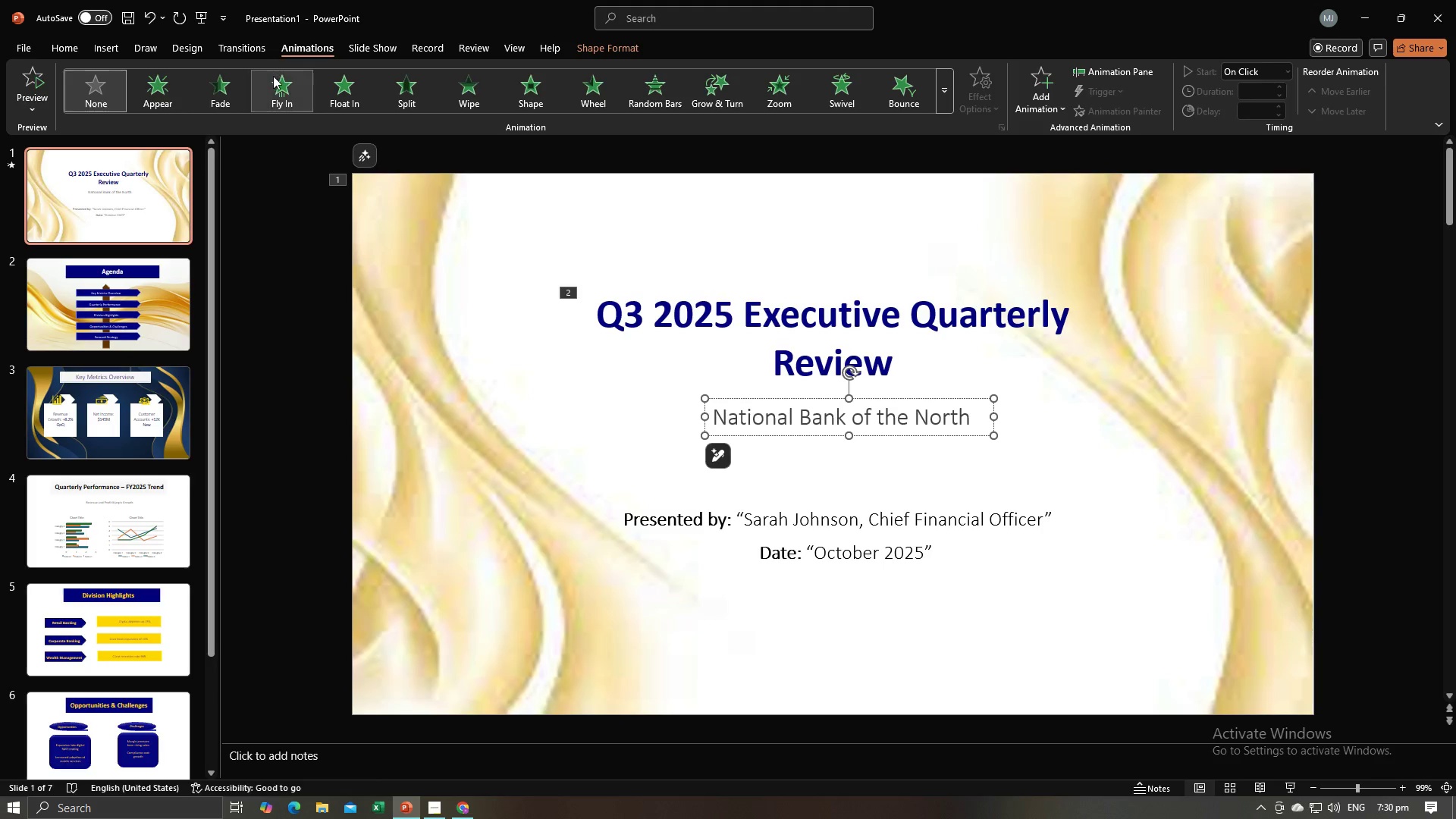 
left_click([273, 76])
 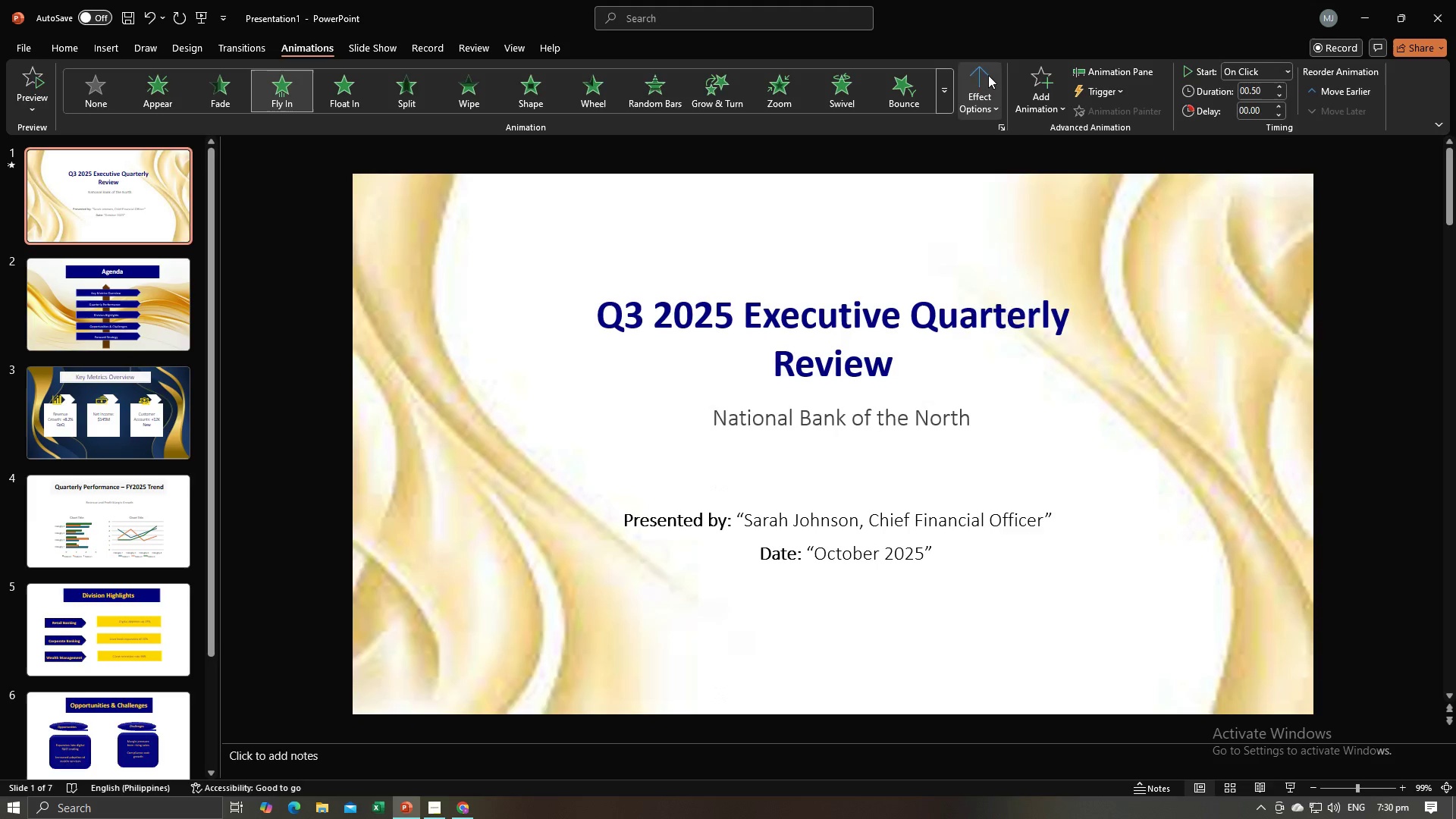 
left_click([988, 75])
 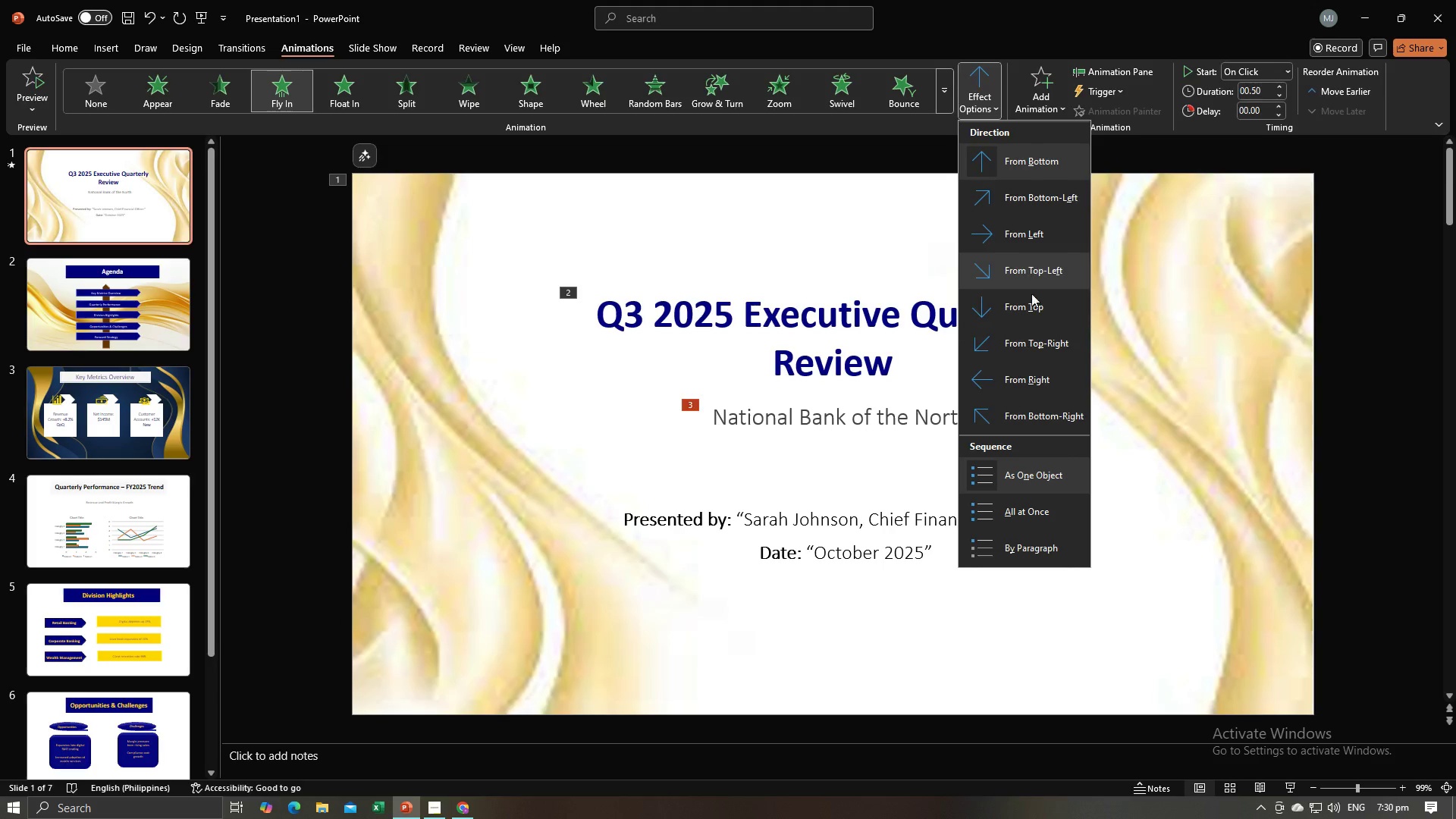 
left_click([1021, 237])
 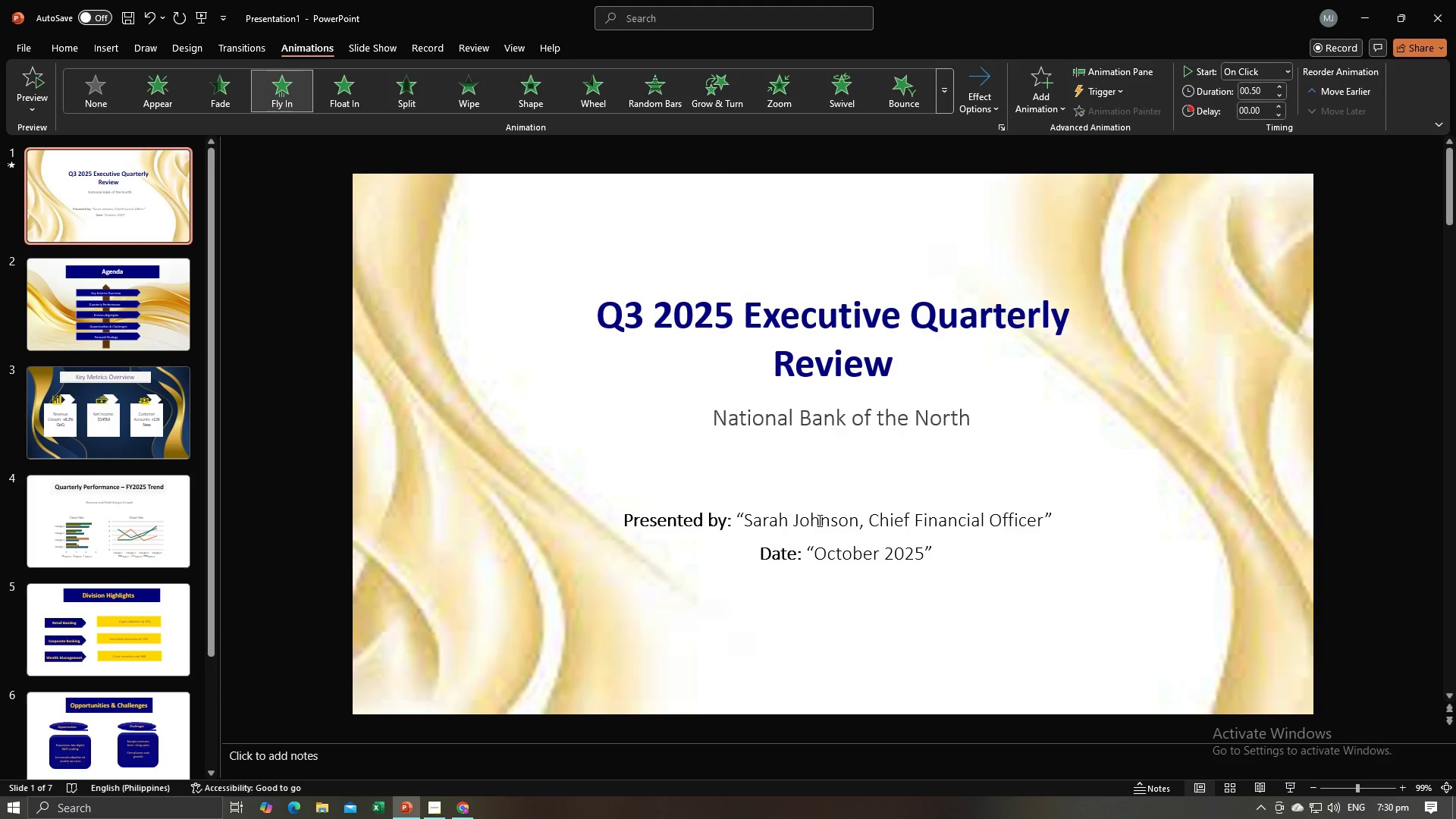 
left_click([818, 520])
 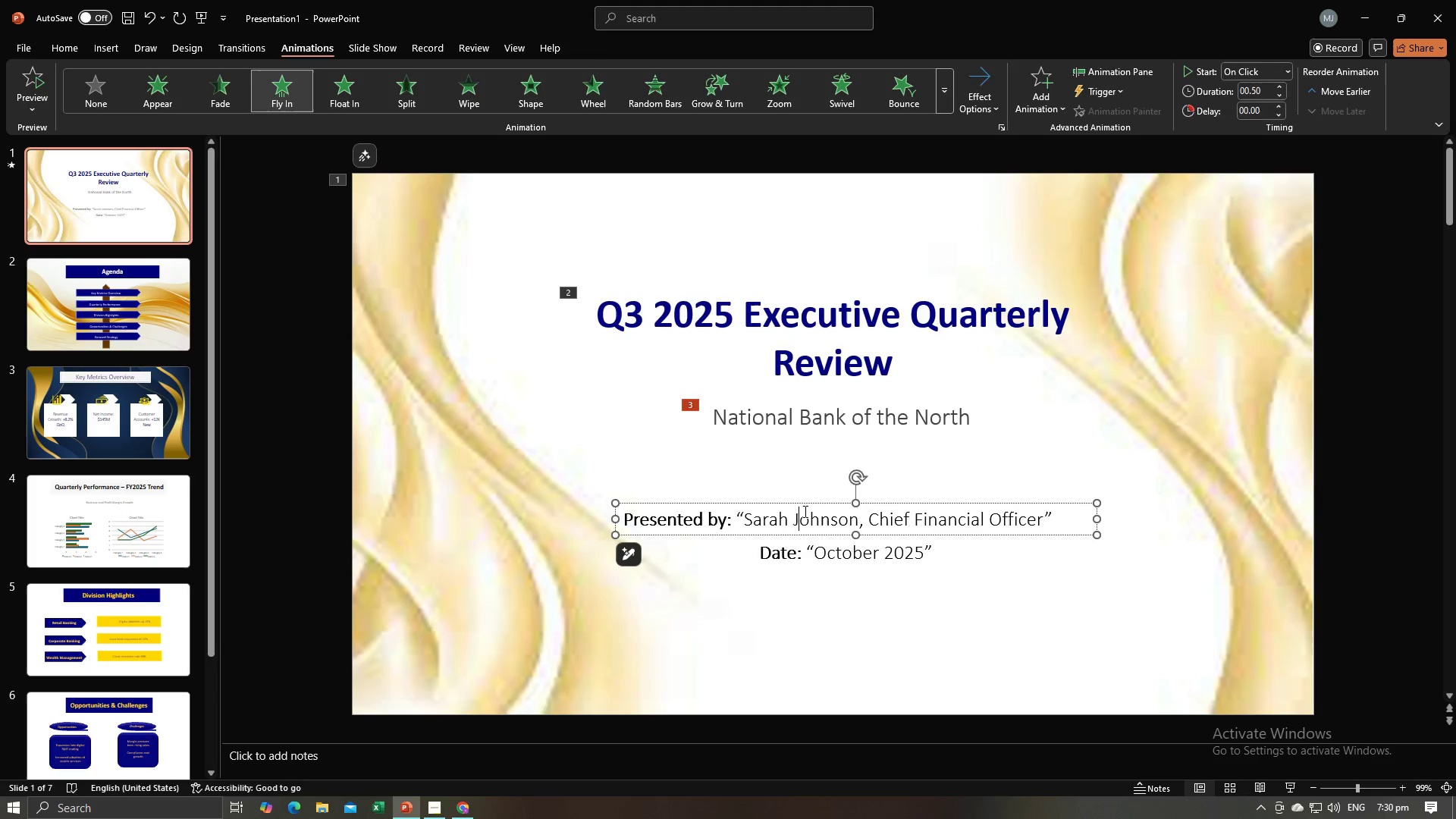 
left_click([804, 511])
 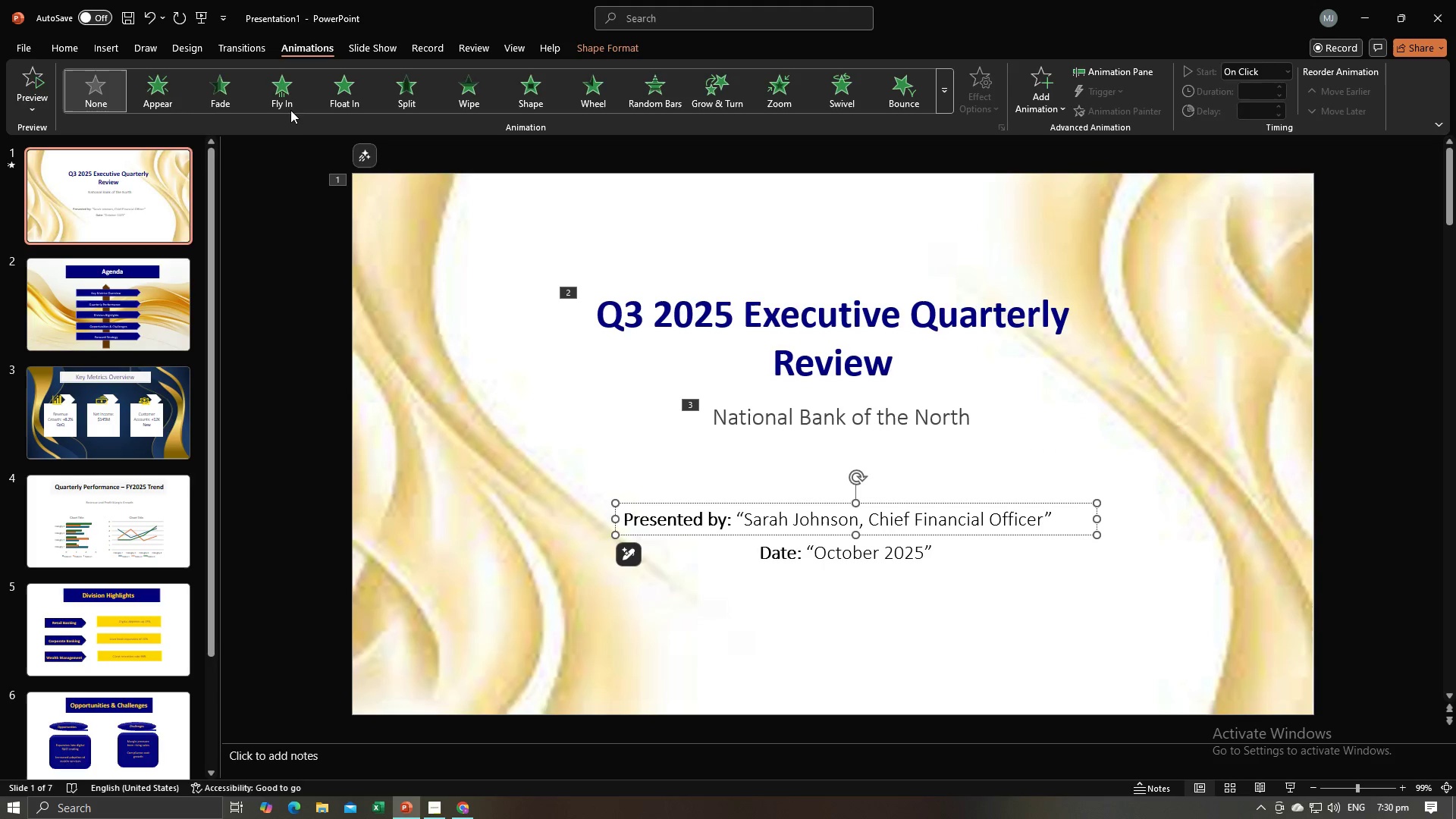 
left_click([290, 109])
 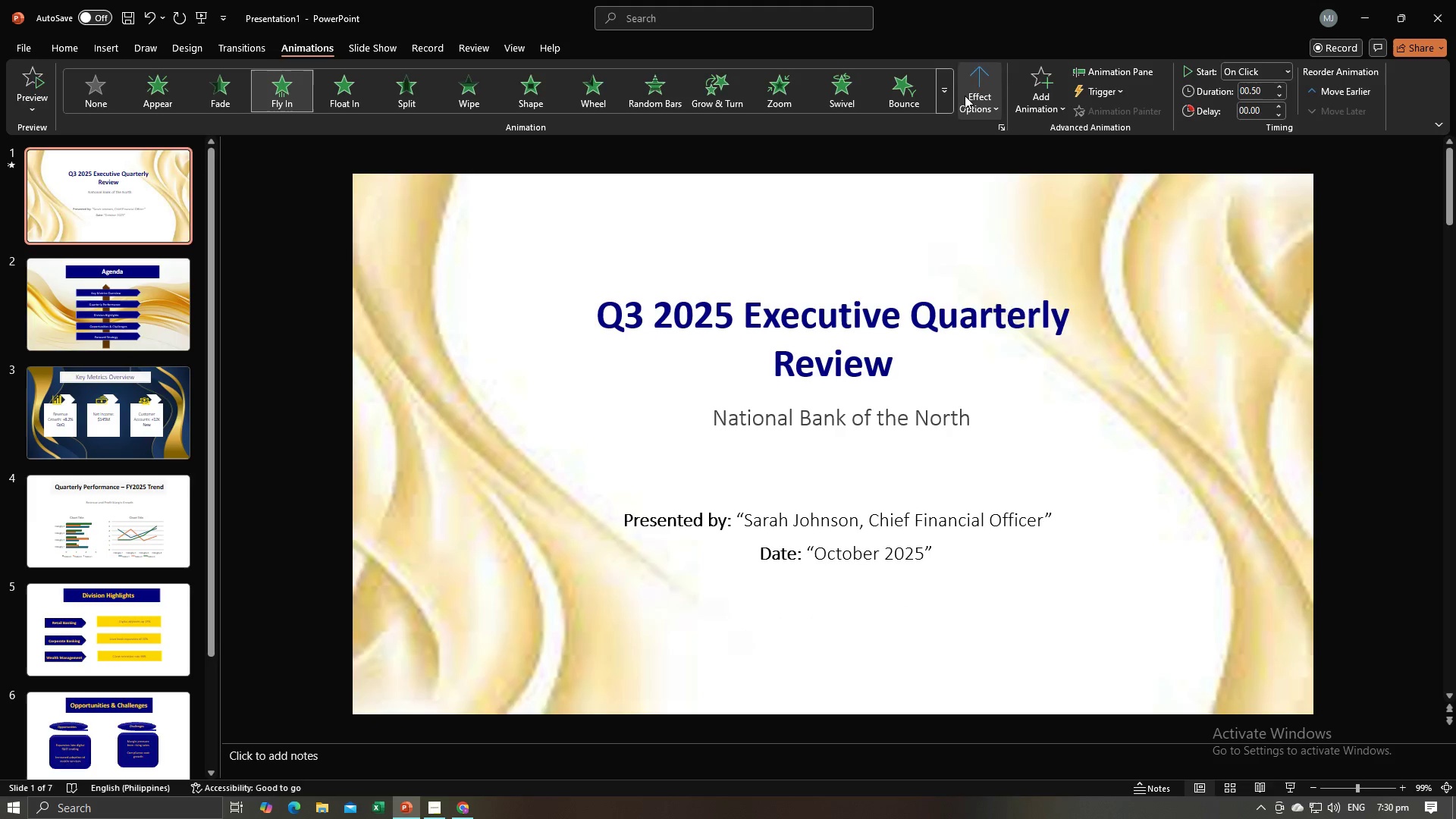 
left_click([965, 96])
 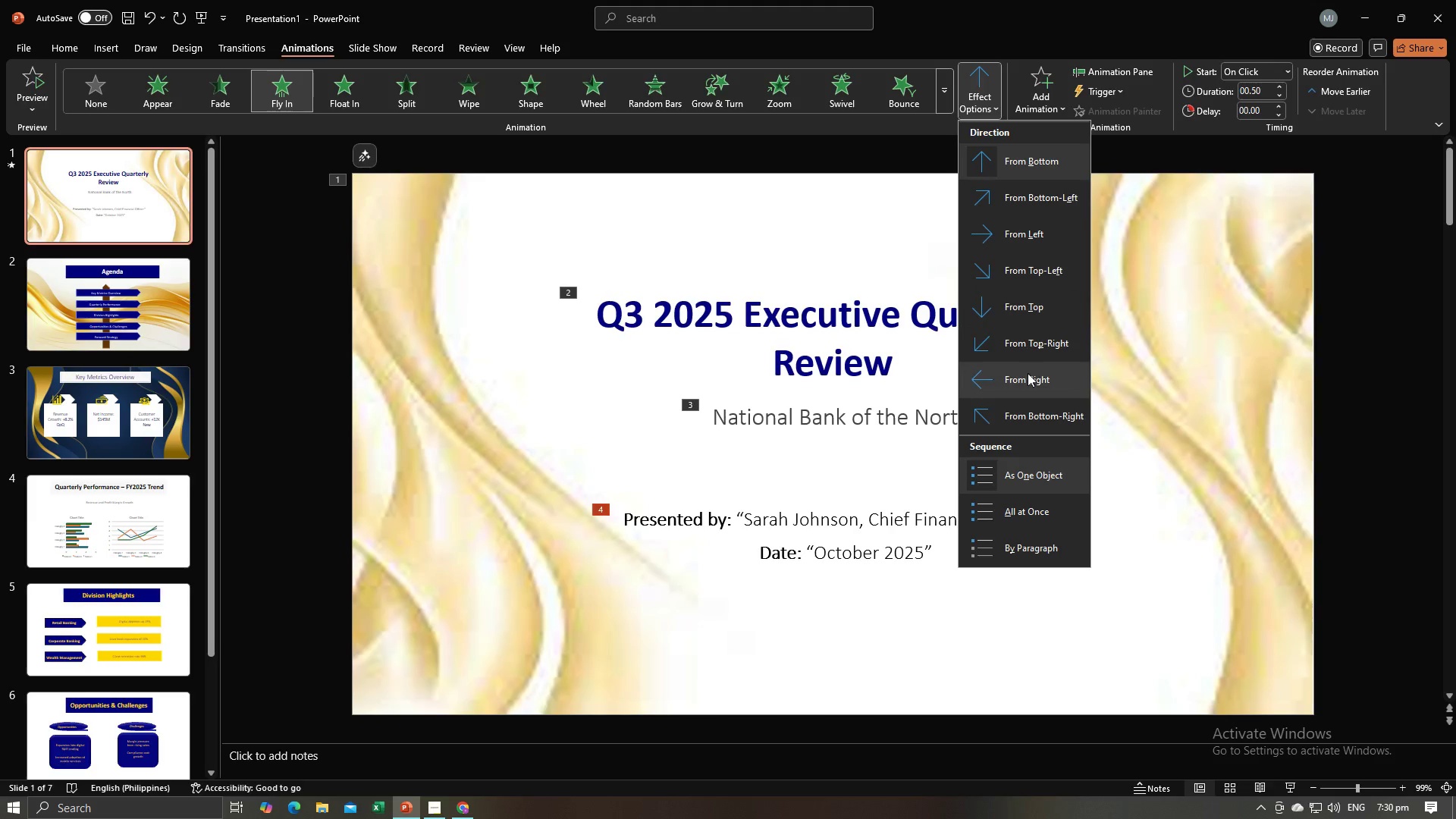 
left_click([1028, 373])
 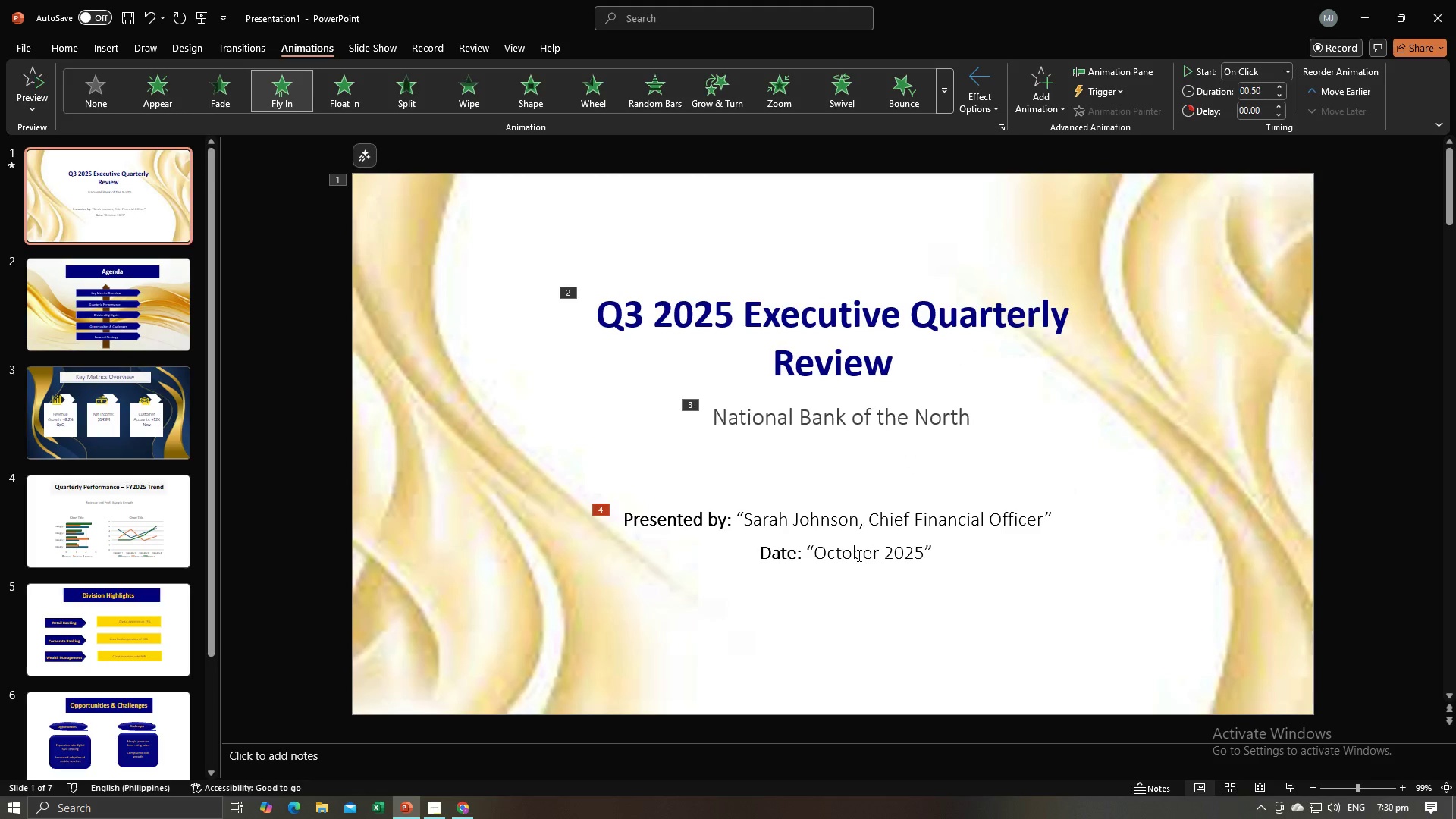 
double_click([858, 555])
 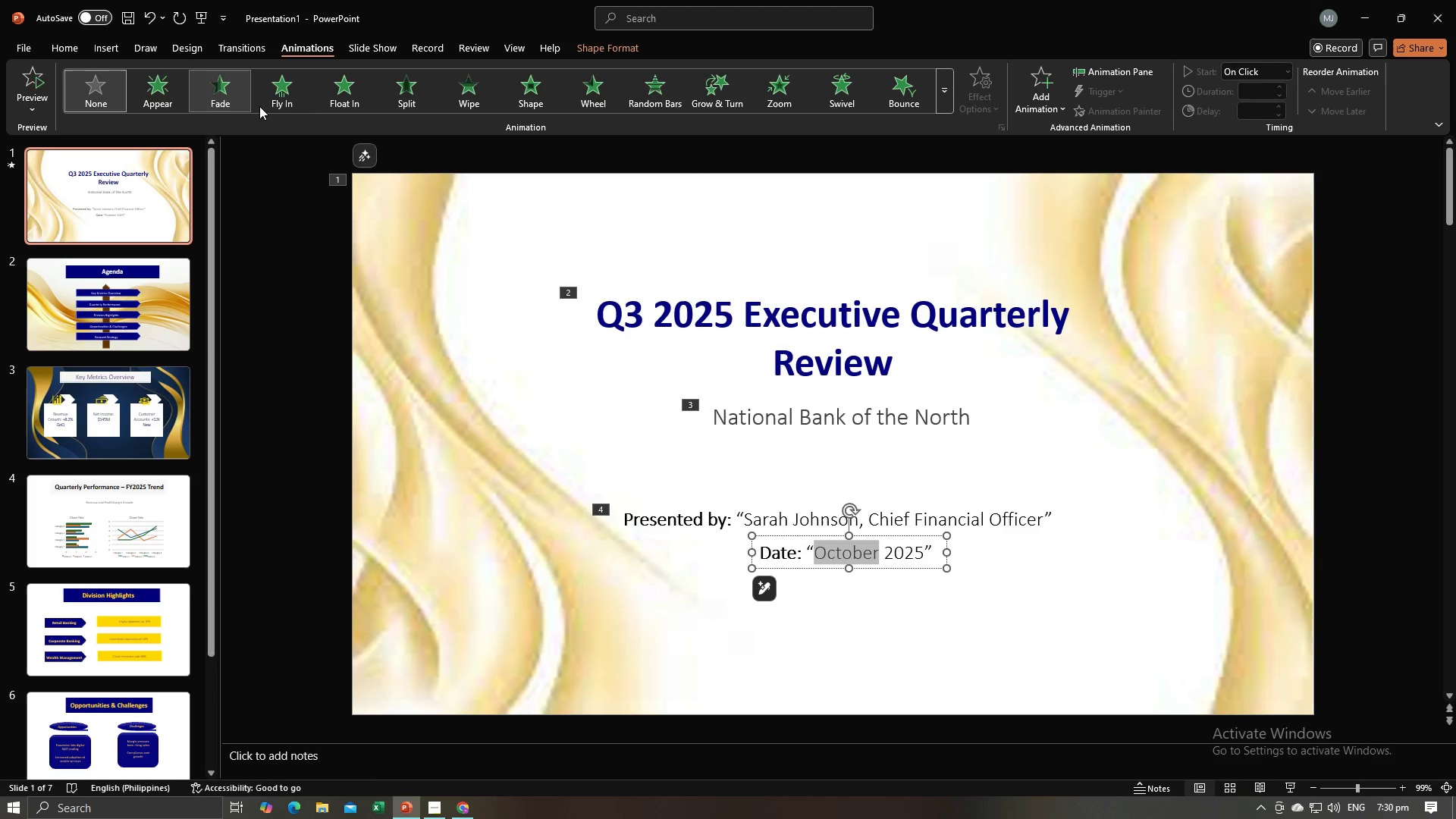 
left_click([259, 106])
 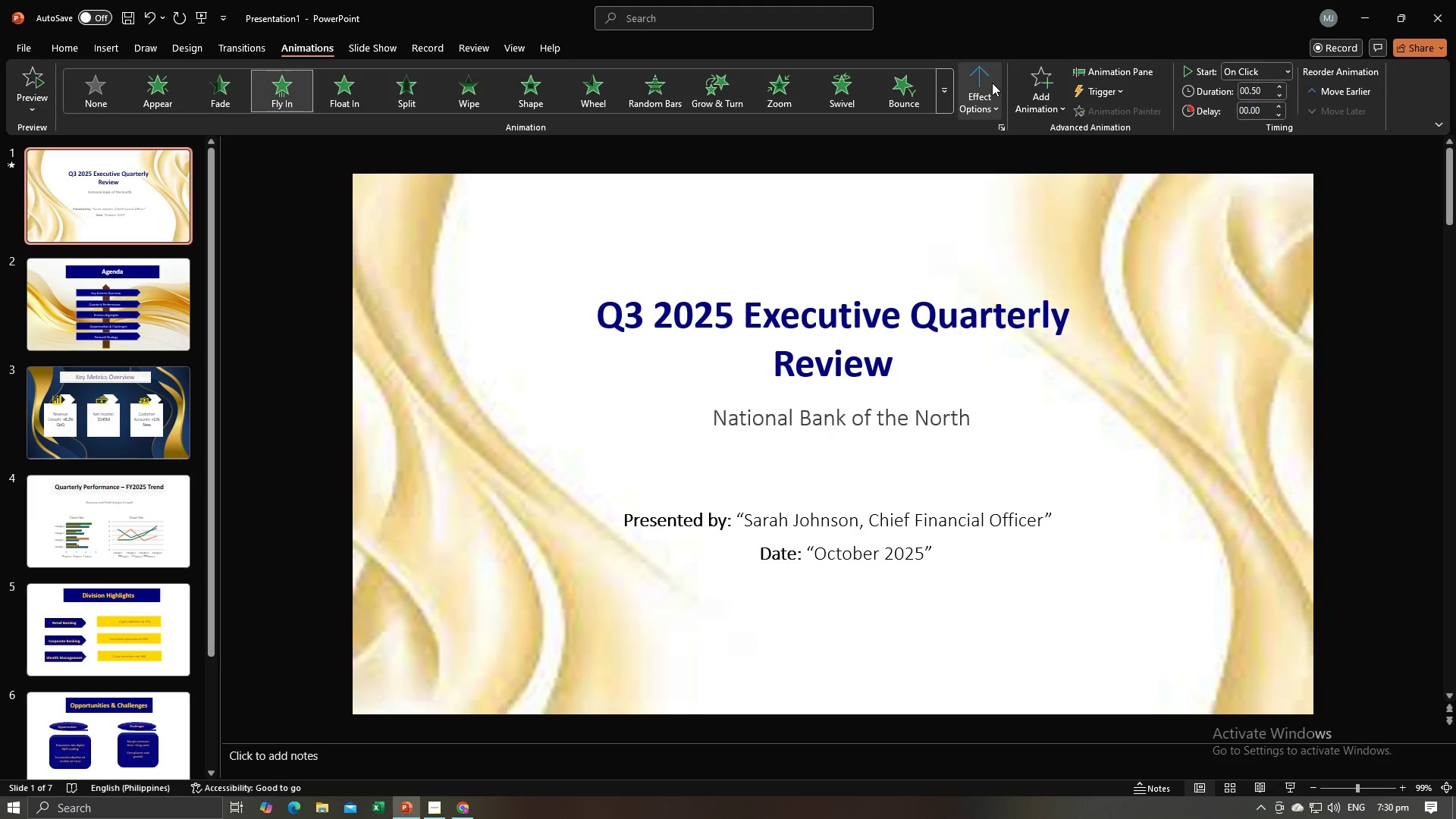 
left_click([992, 83])
 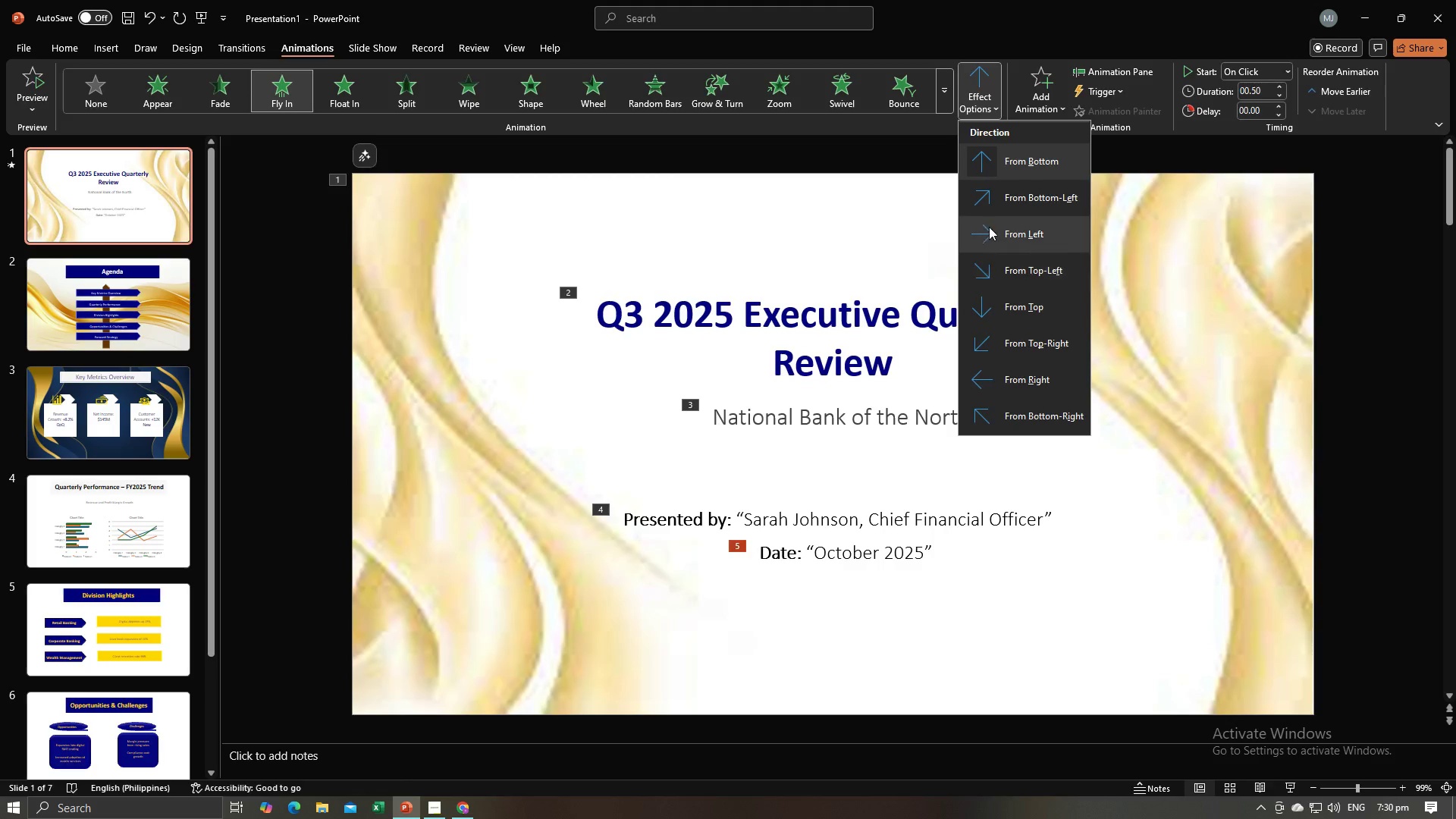 
left_click([989, 227])
 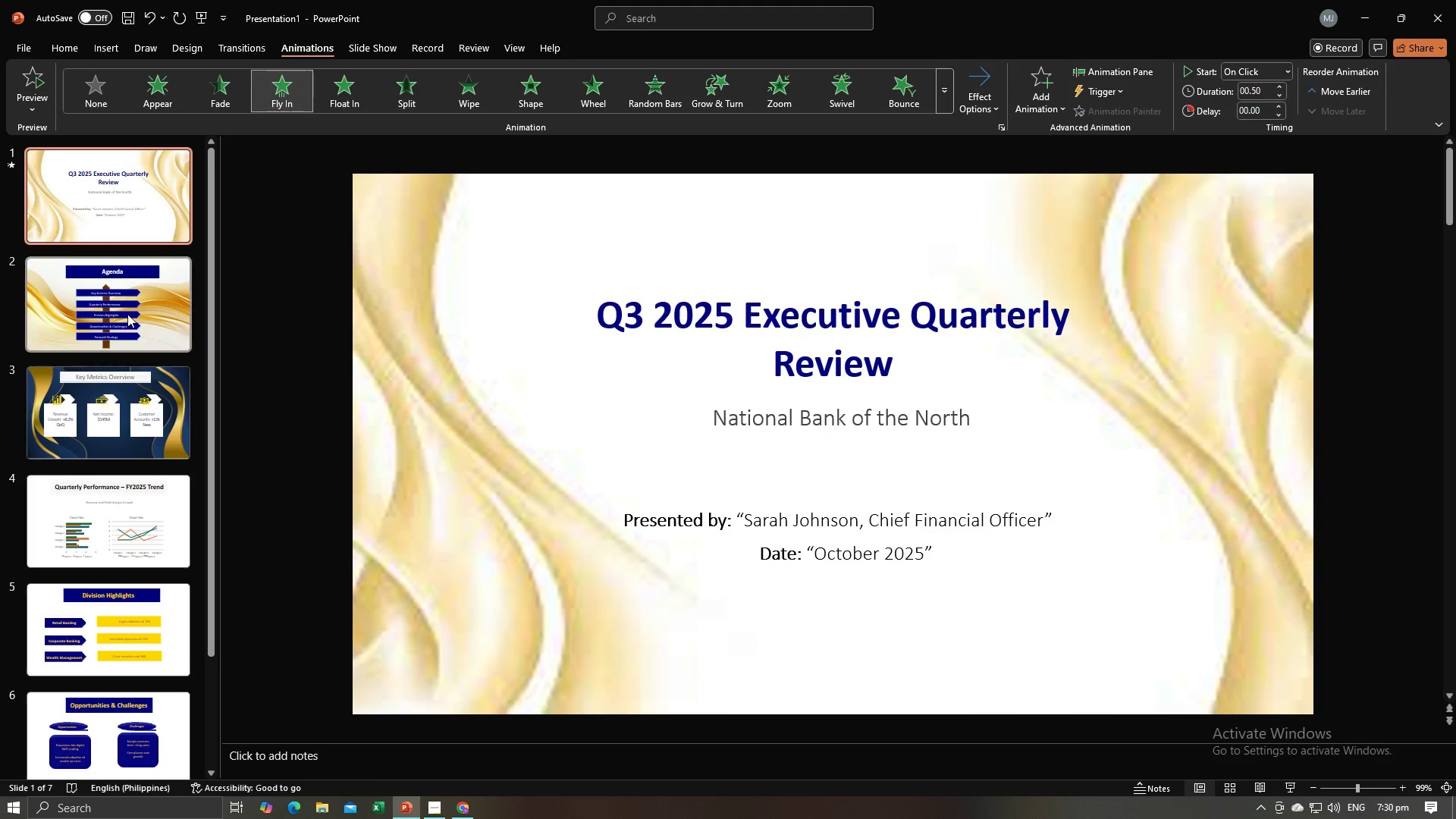 
left_click([128, 304])
 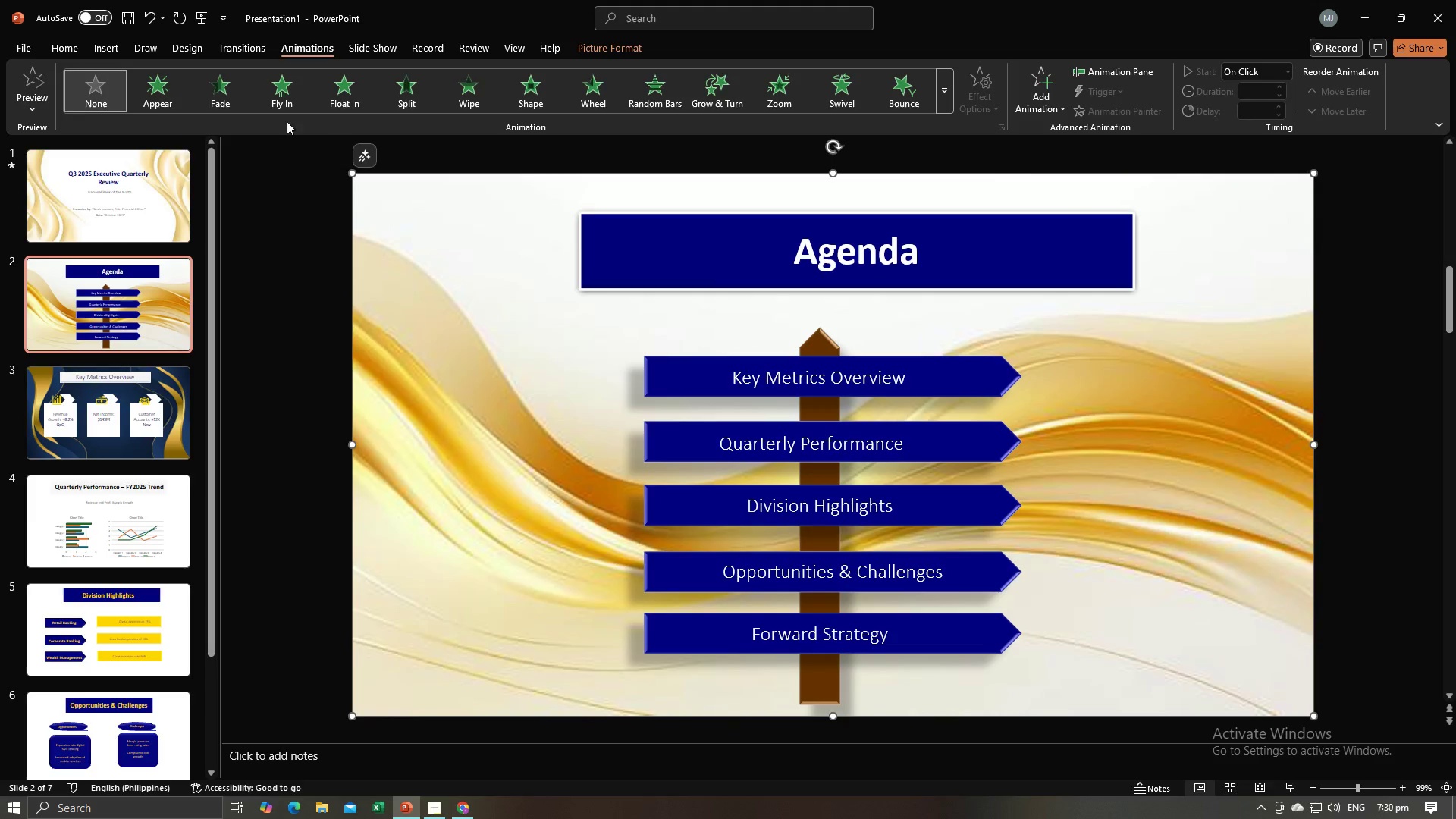 
left_click([284, 118])
 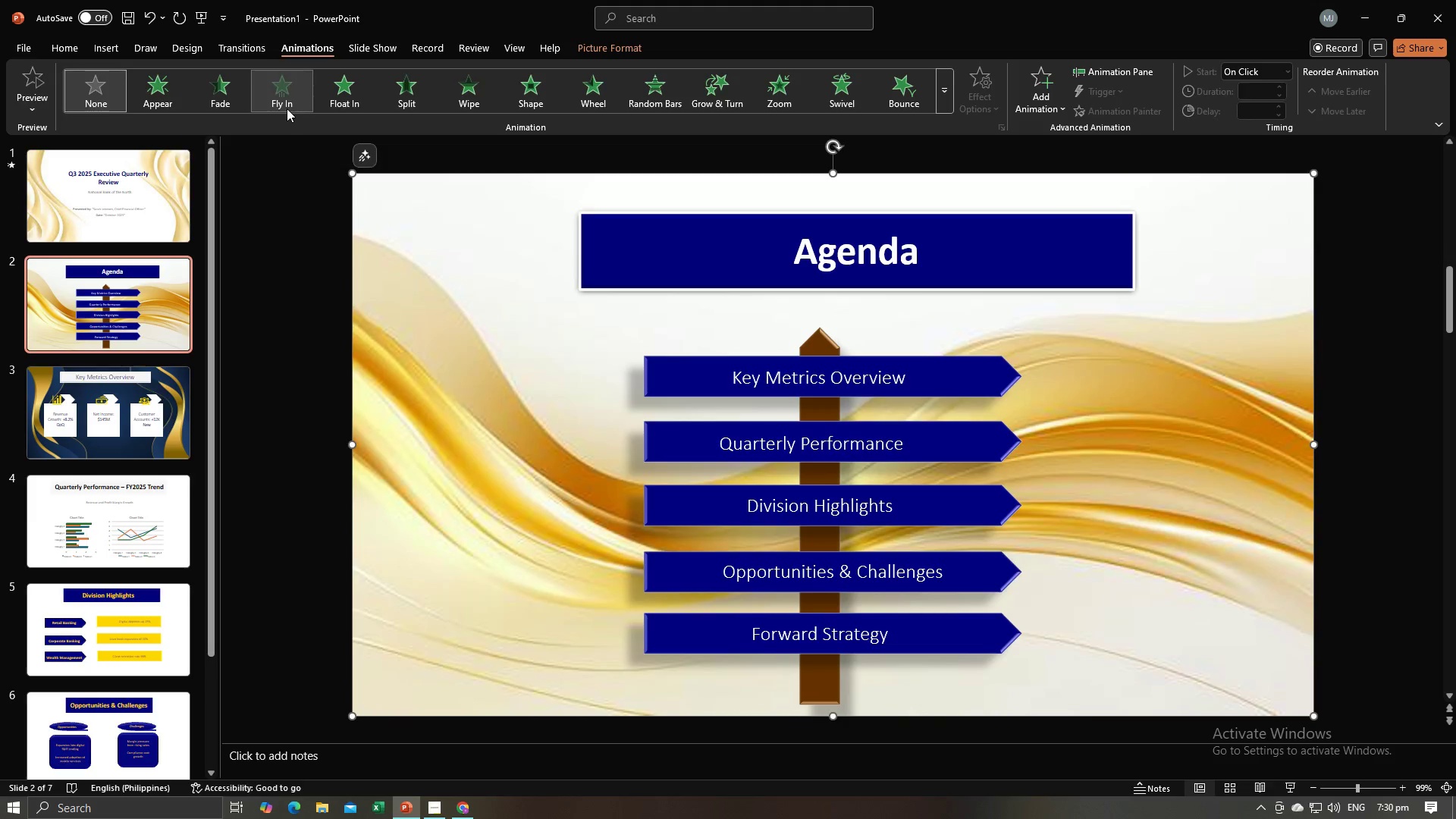 
left_click([287, 108])
 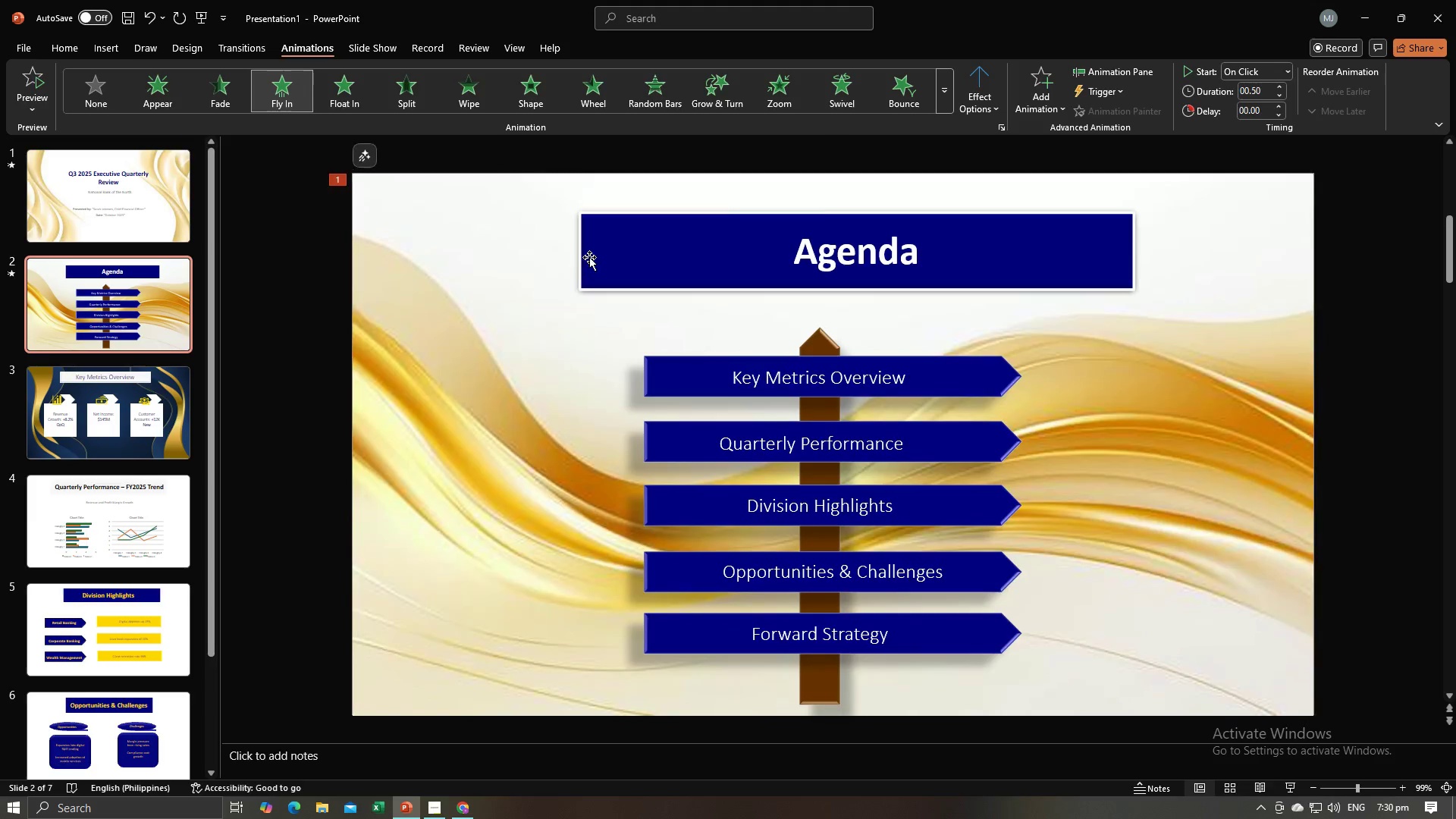 
double_click([596, 259])
 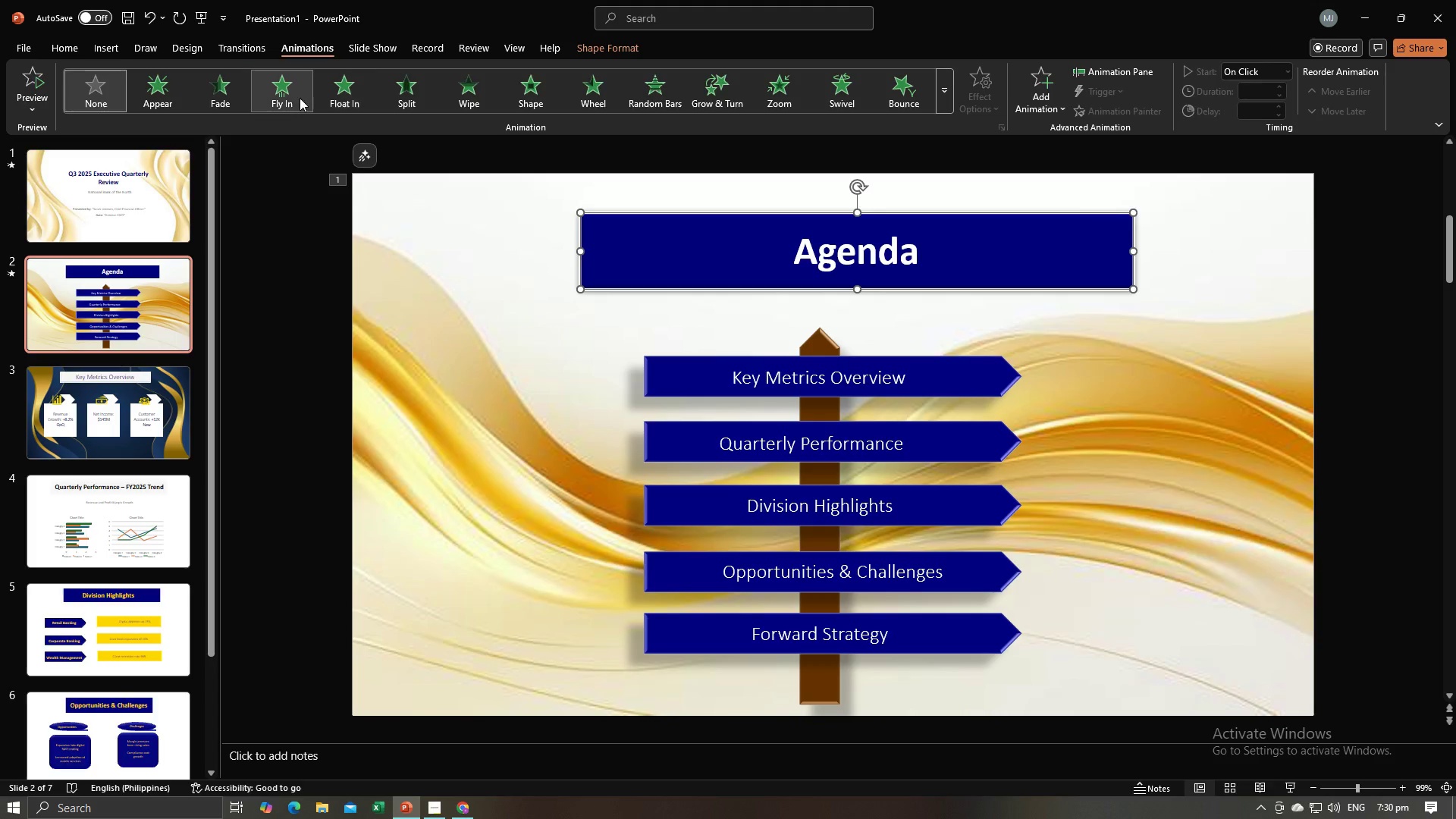 
left_click([298, 98])
 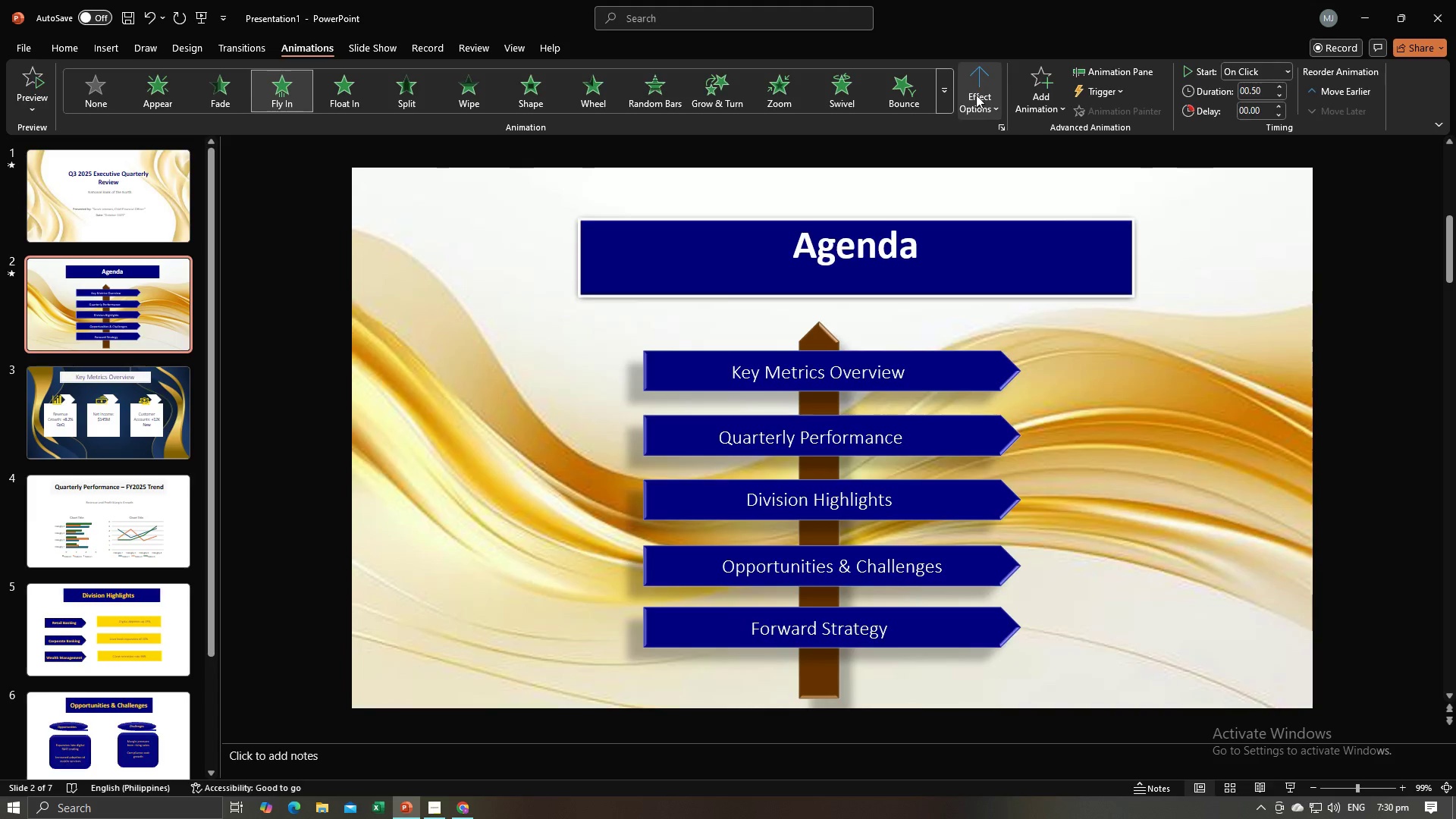 
left_click([976, 95])
 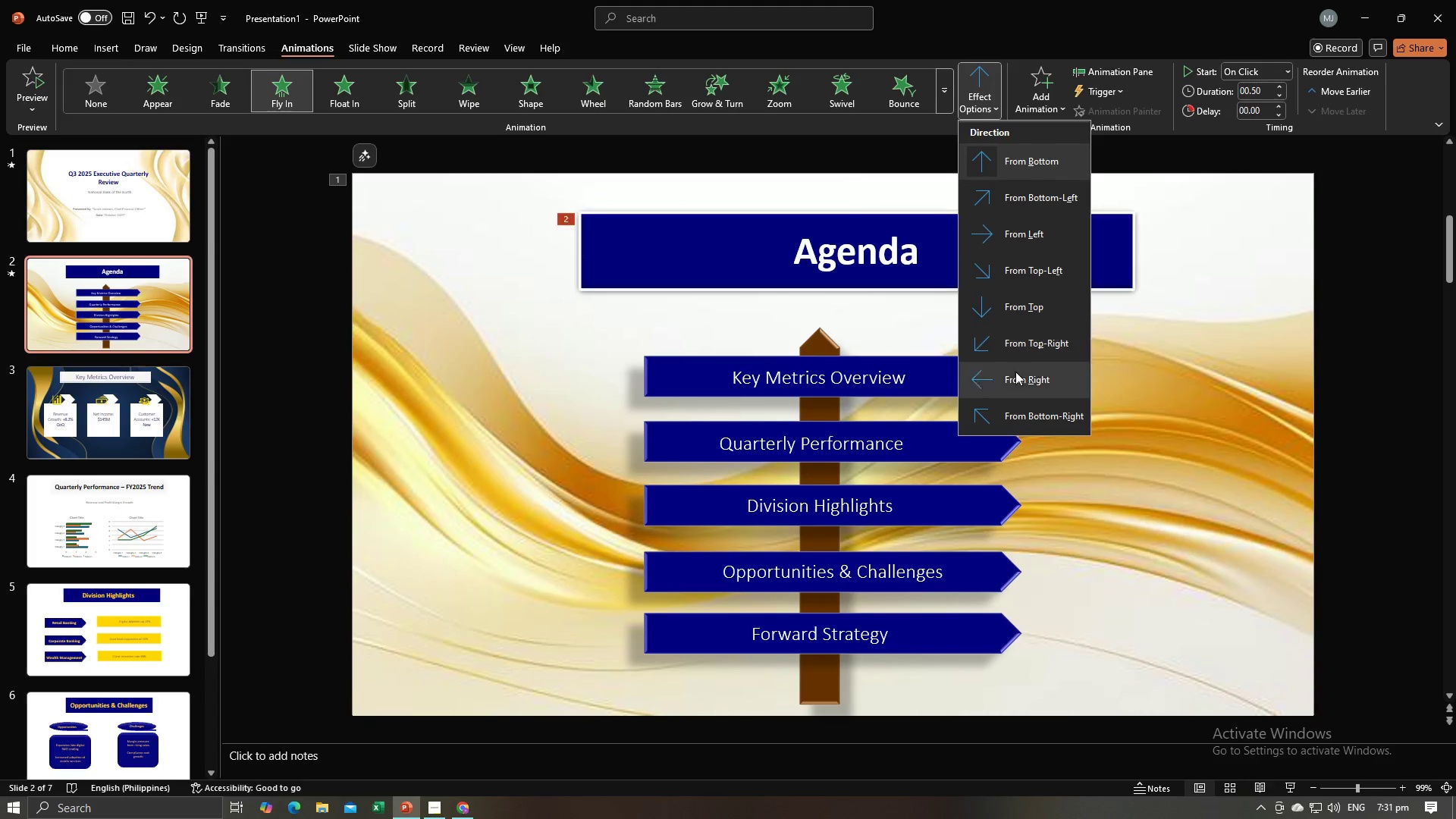 
left_click([1015, 372])
 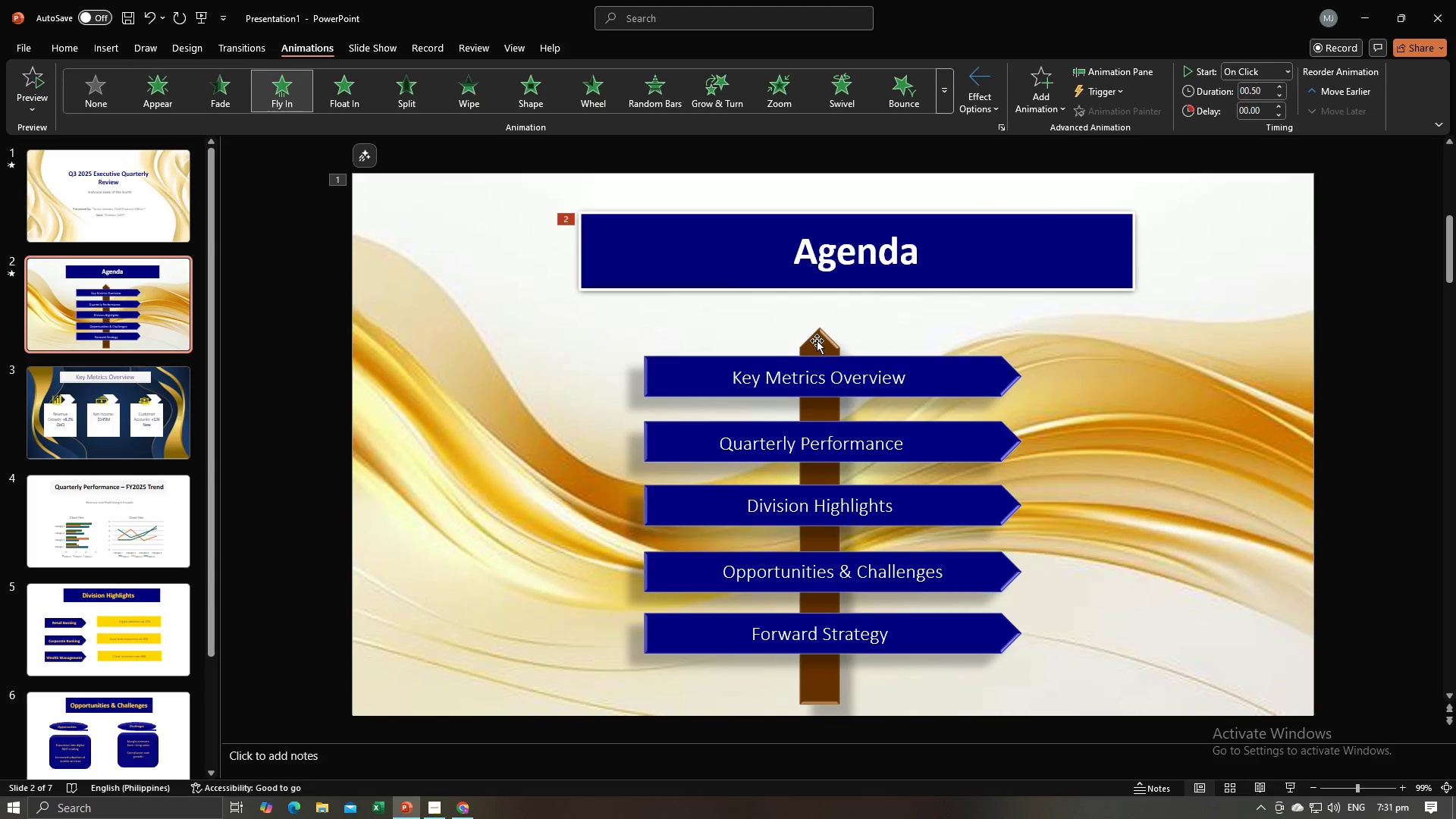 
double_click([817, 340])
 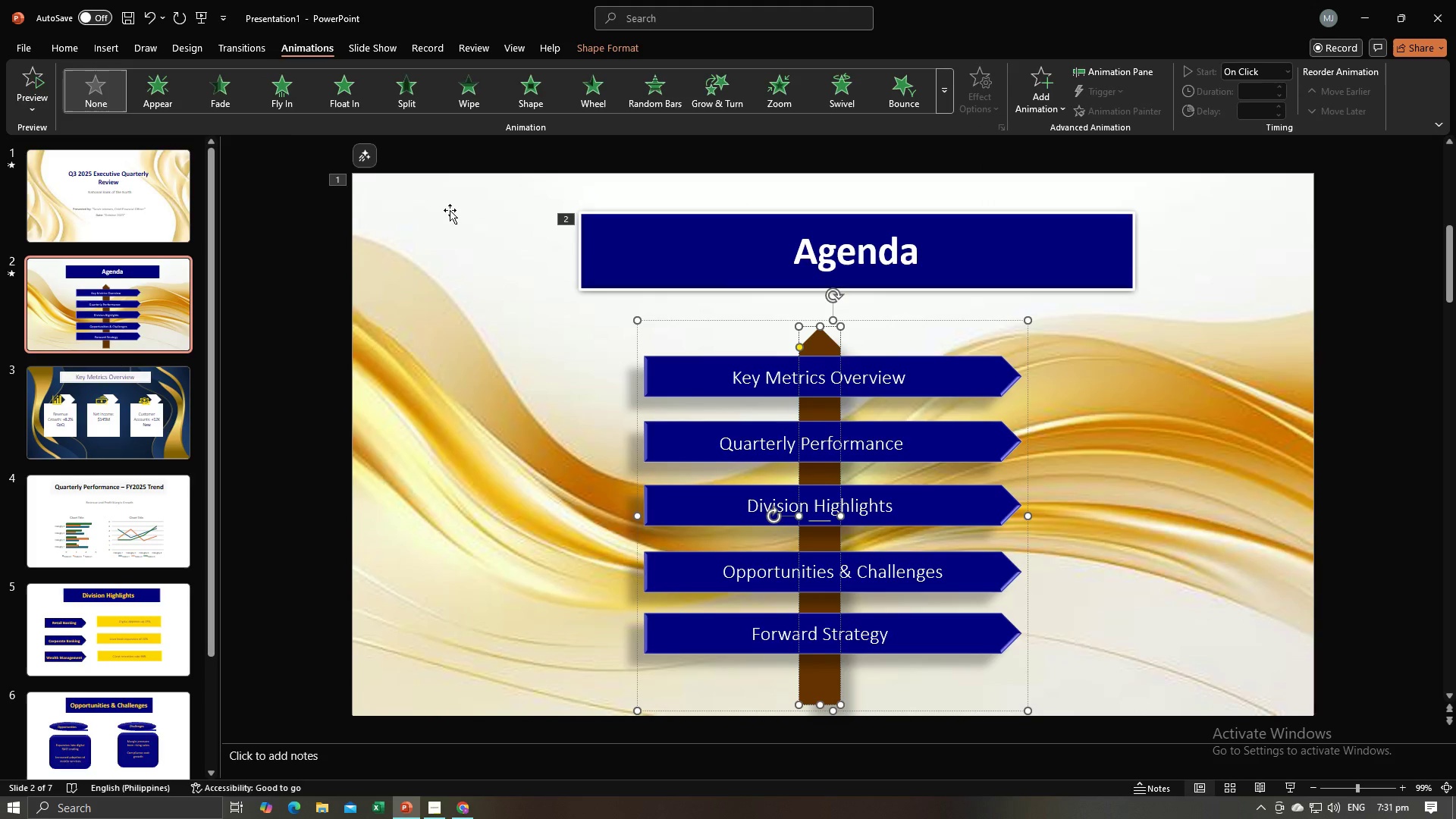 
left_click([297, 103])
 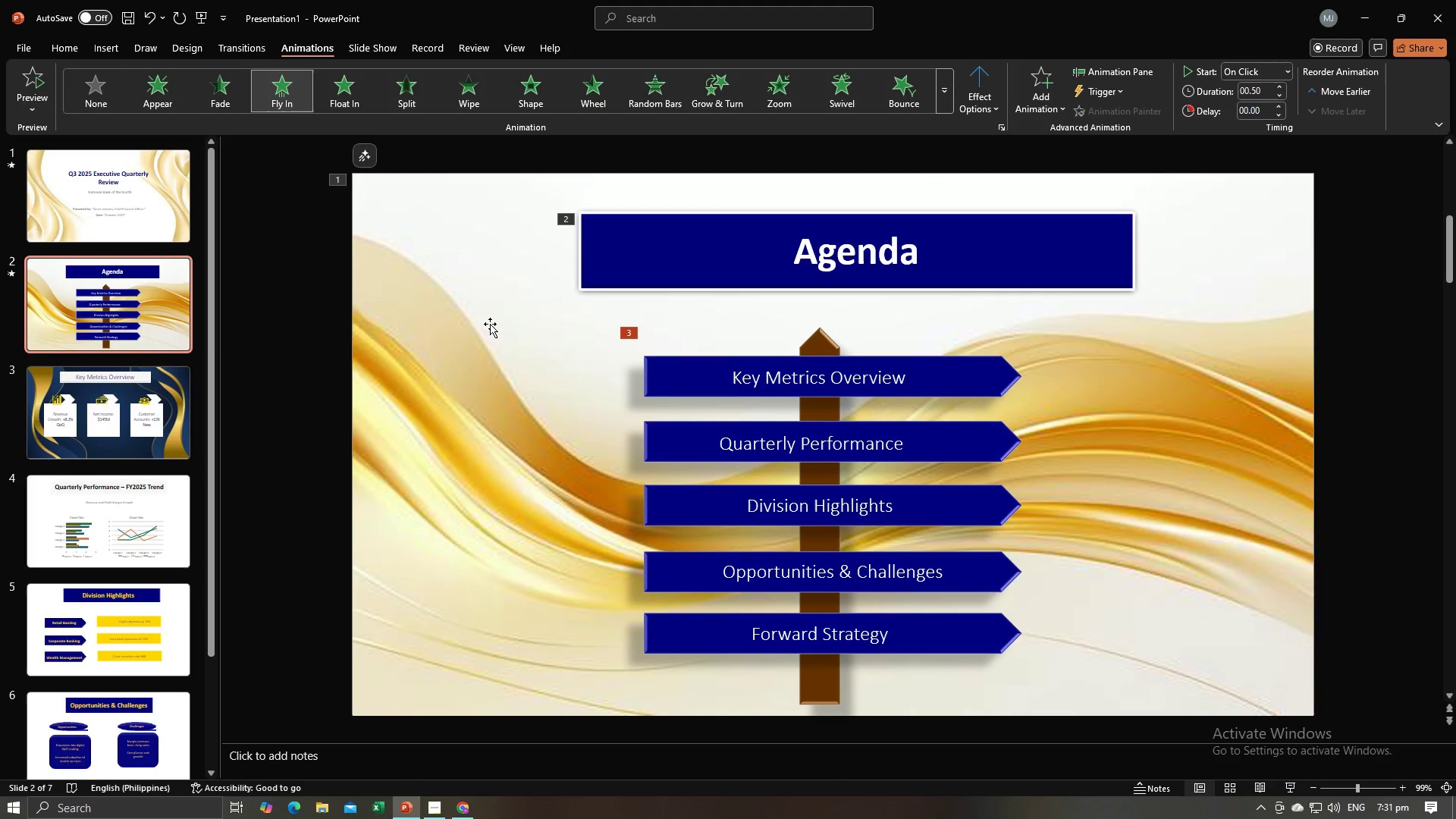 
left_click([139, 413])
 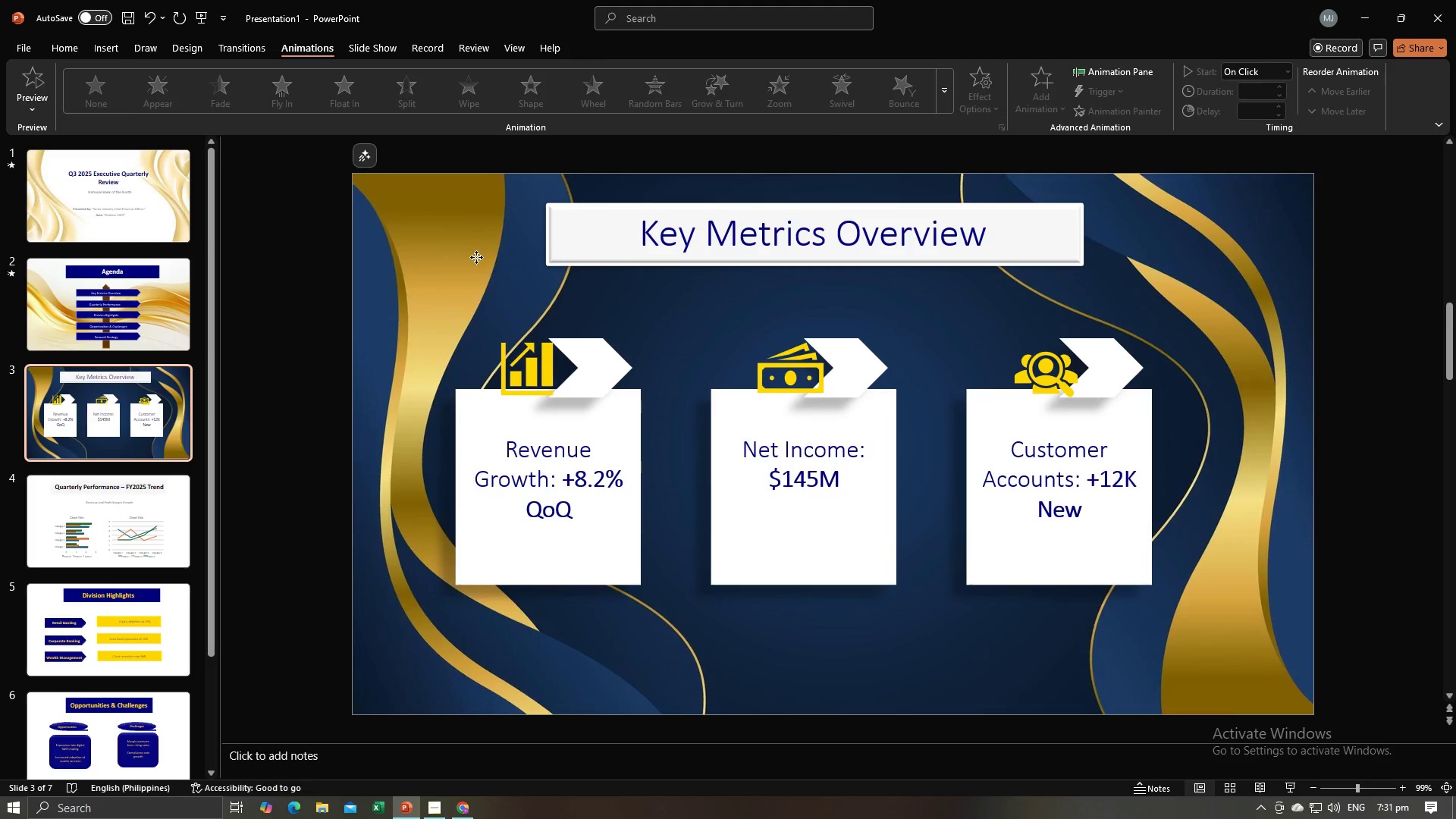 
left_click([476, 257])
 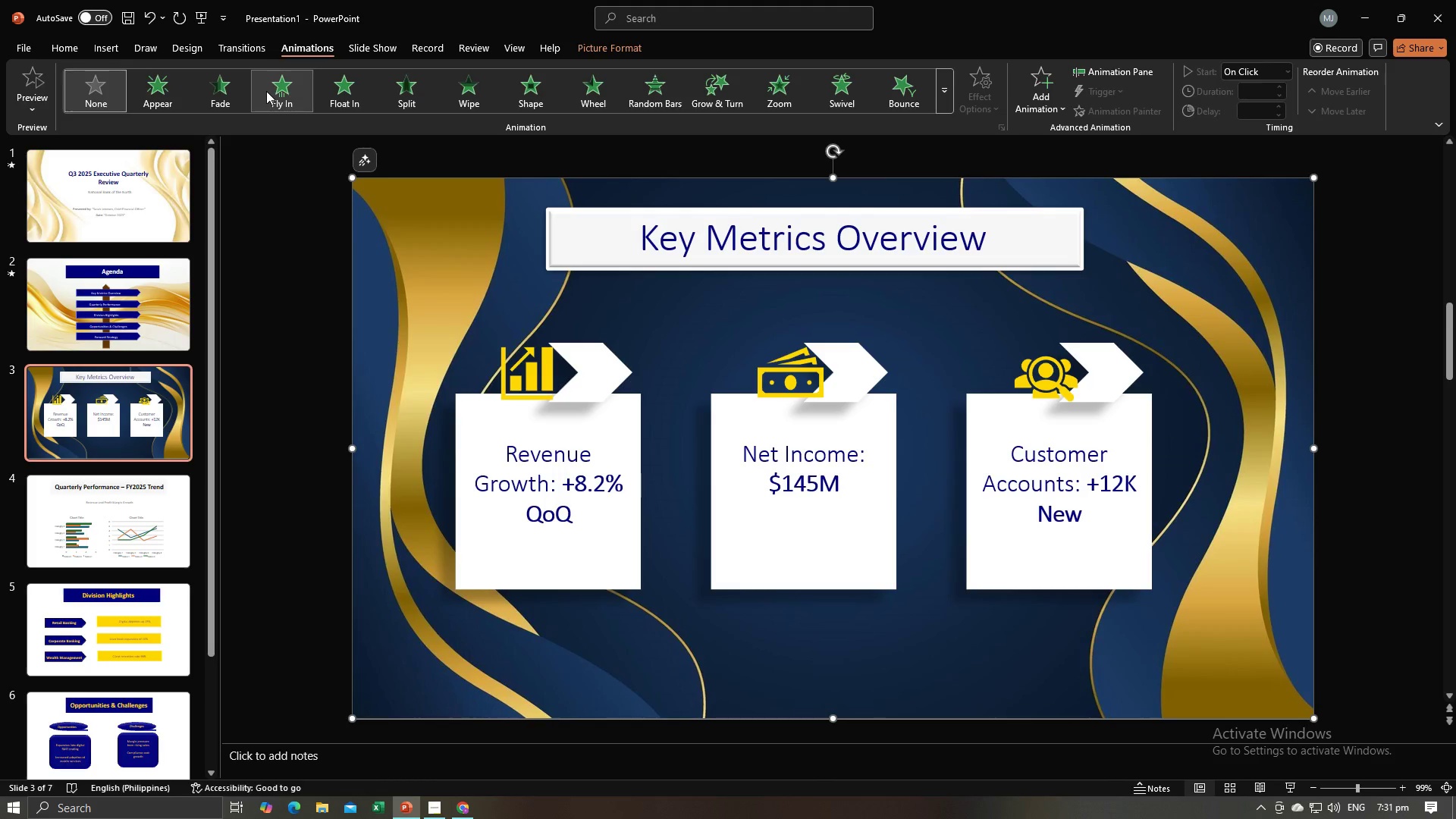 
left_click([268, 91])
 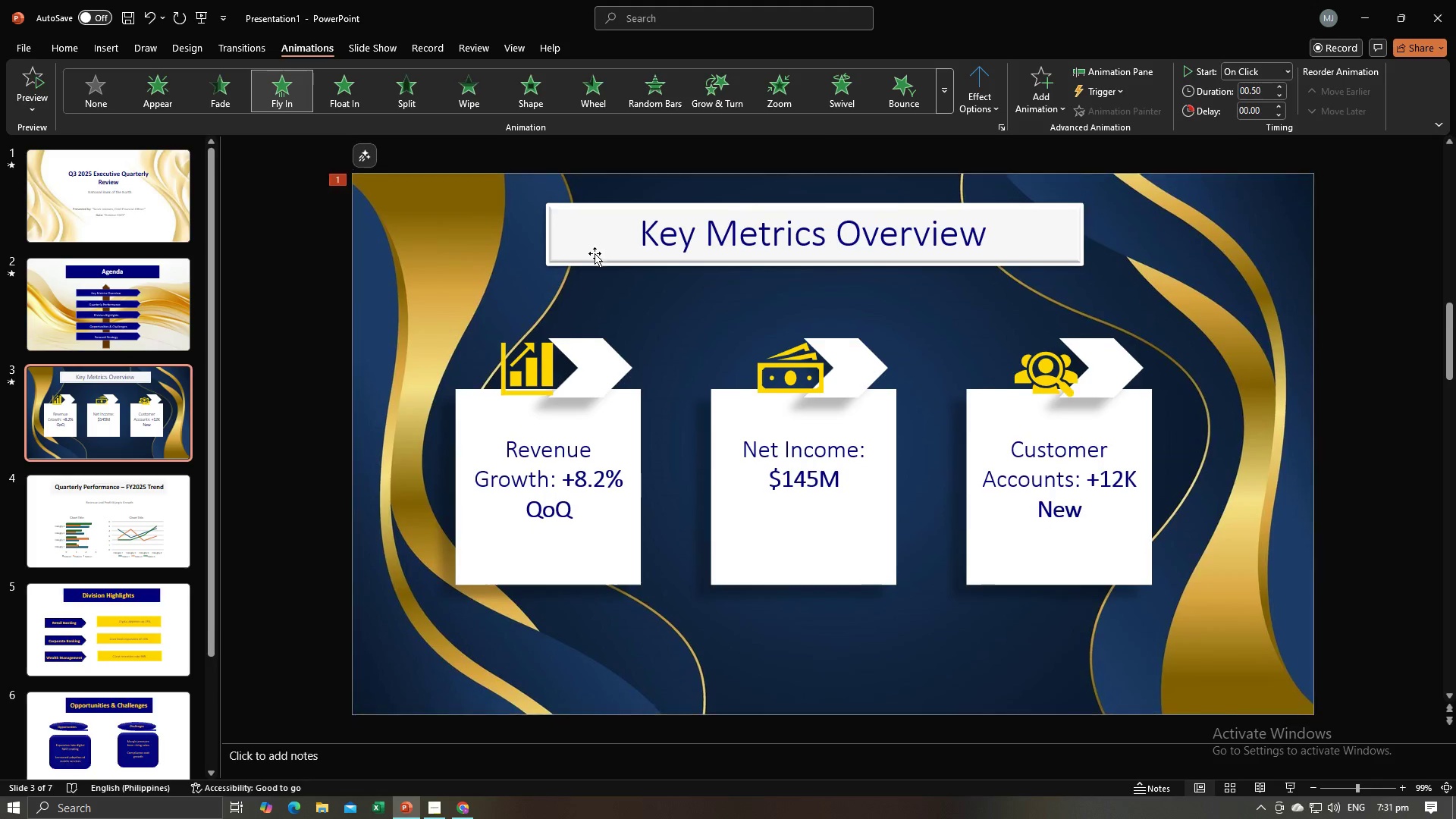 
double_click([574, 253])
 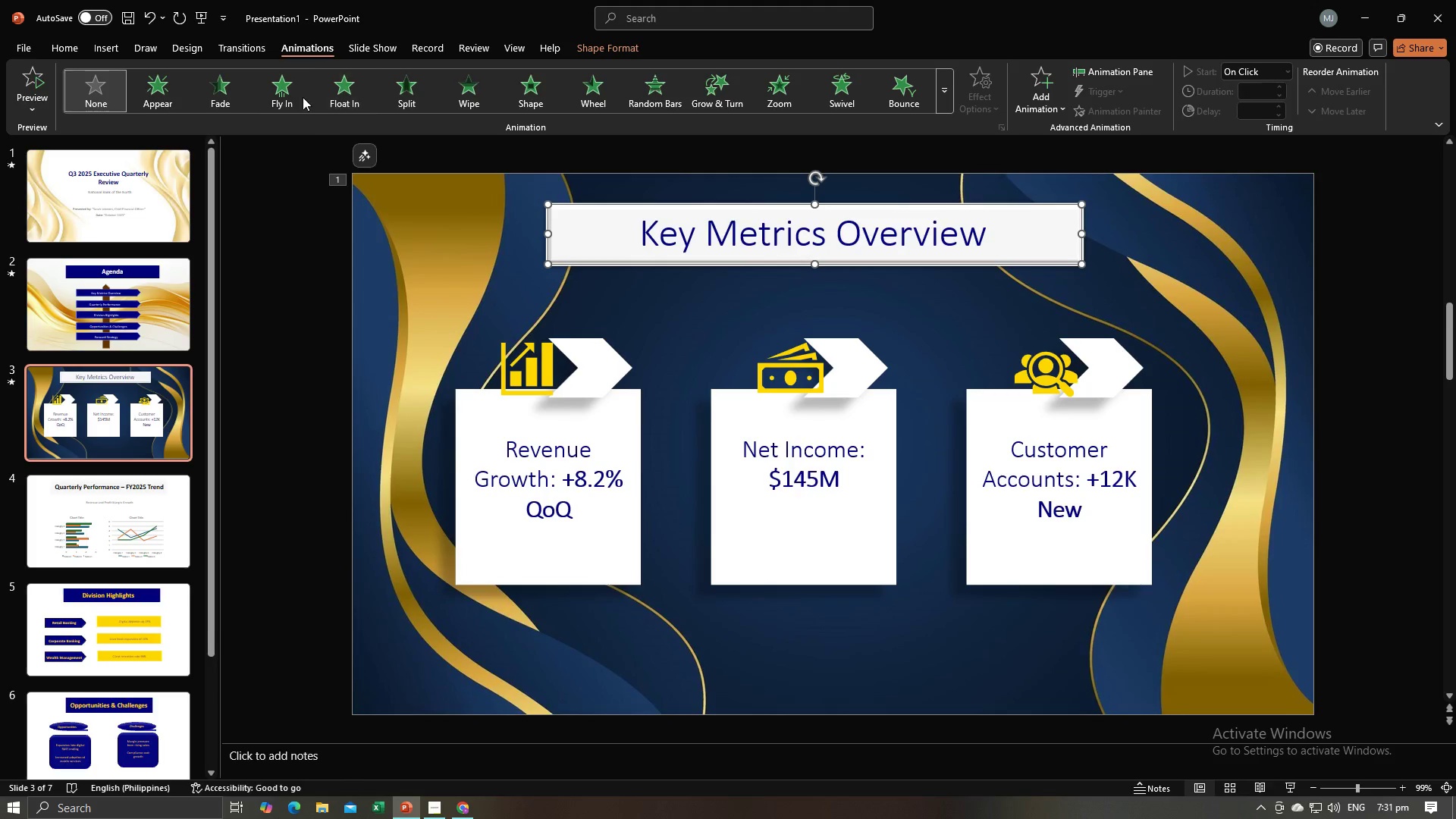 
left_click([303, 97])
 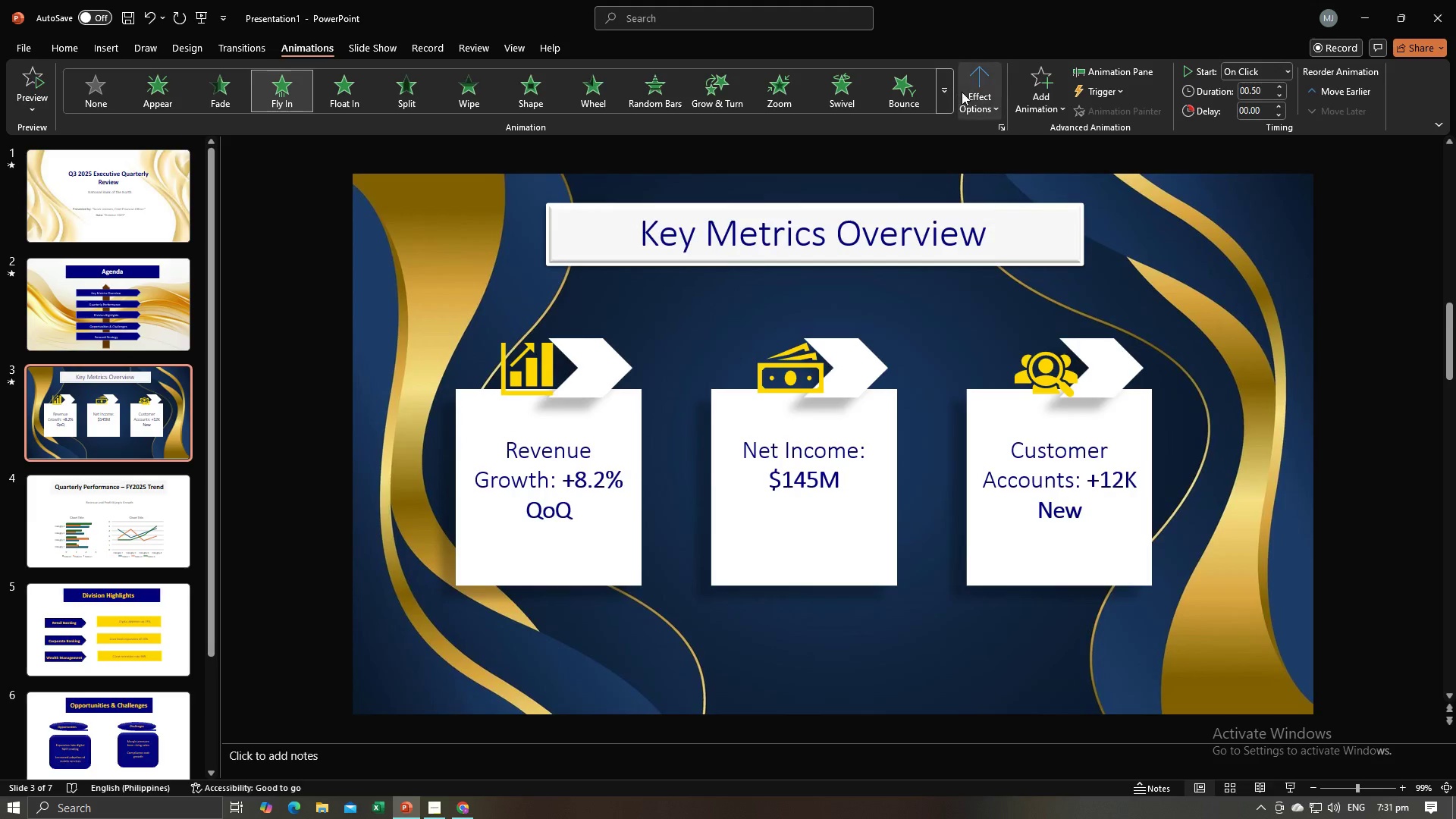 
left_click([967, 89])
 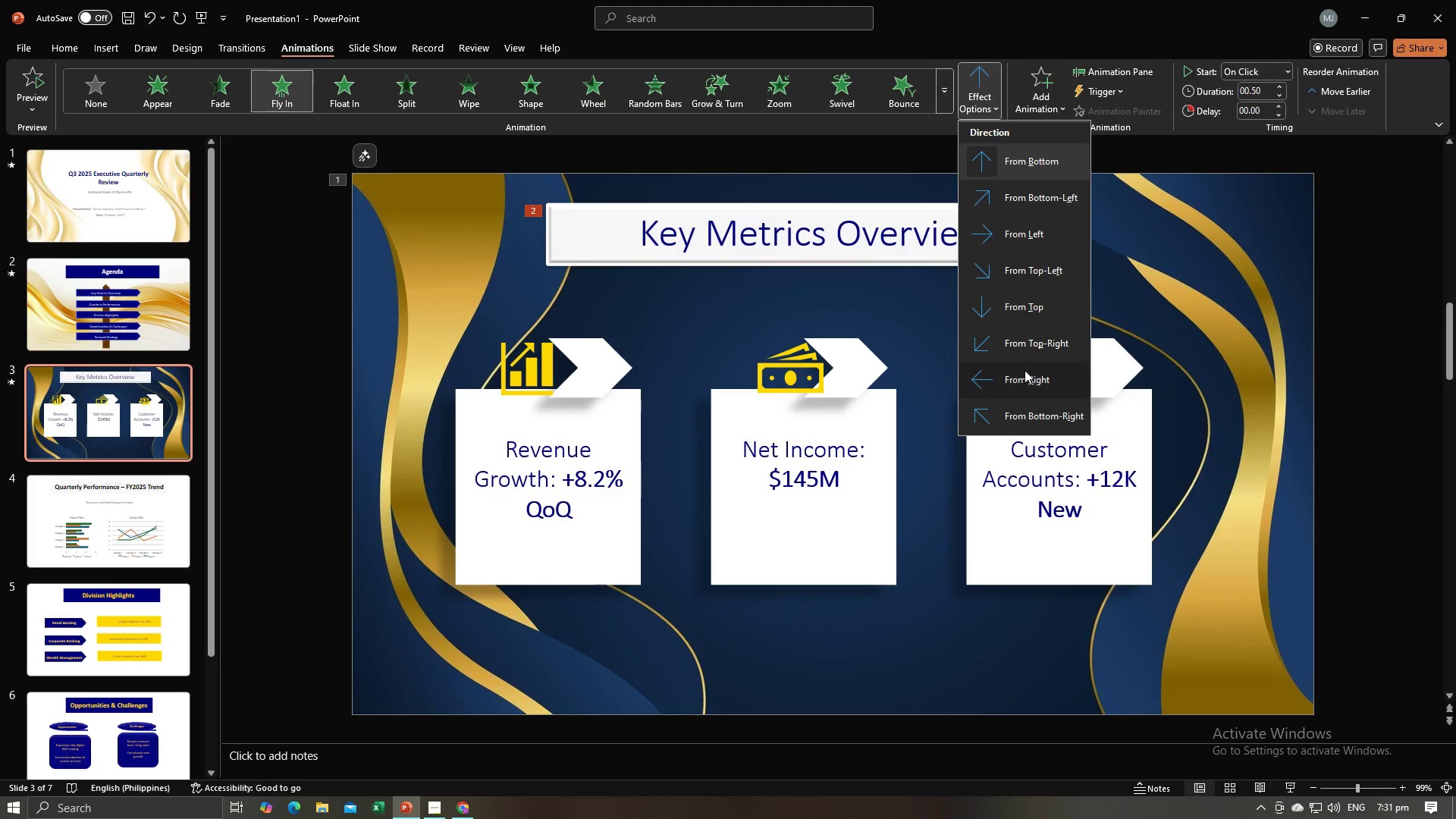 
left_click([1025, 370])
 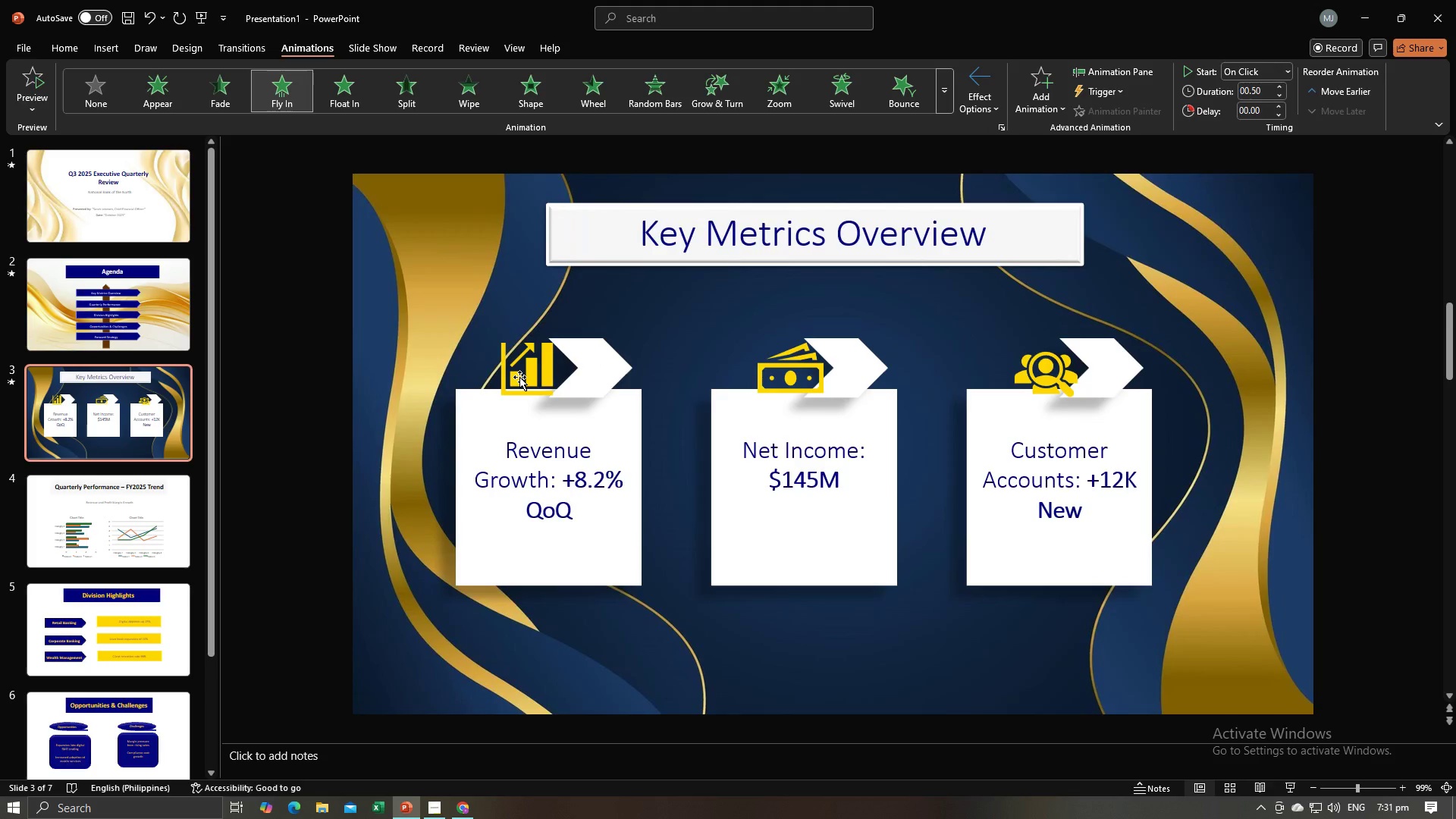 
hold_key(key=ShiftLeft, duration=1.5)
left_click([584, 371])
 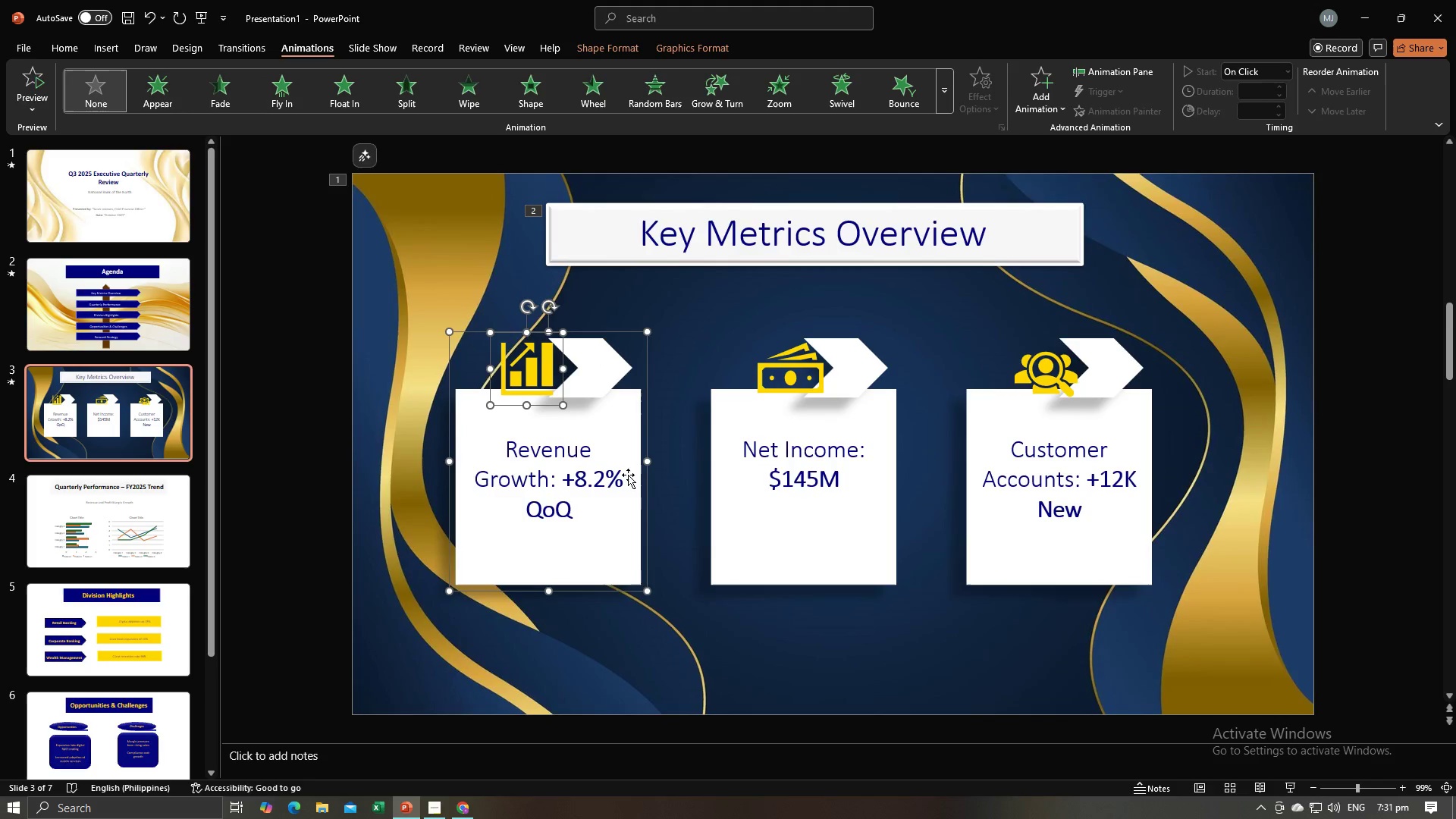 
hold_key(key=ShiftLeft, duration=0.53)
 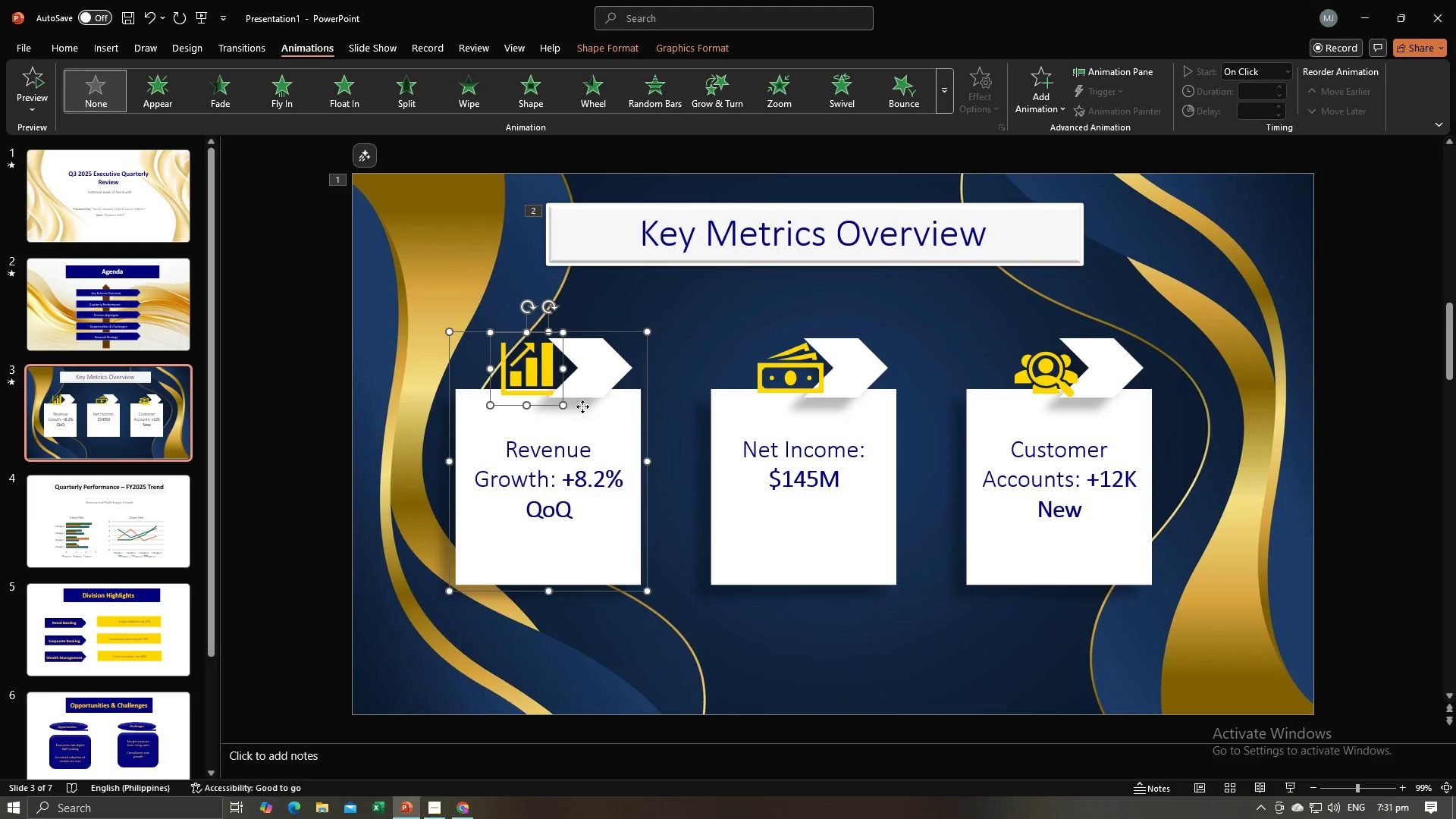 
right_click([582, 406])
 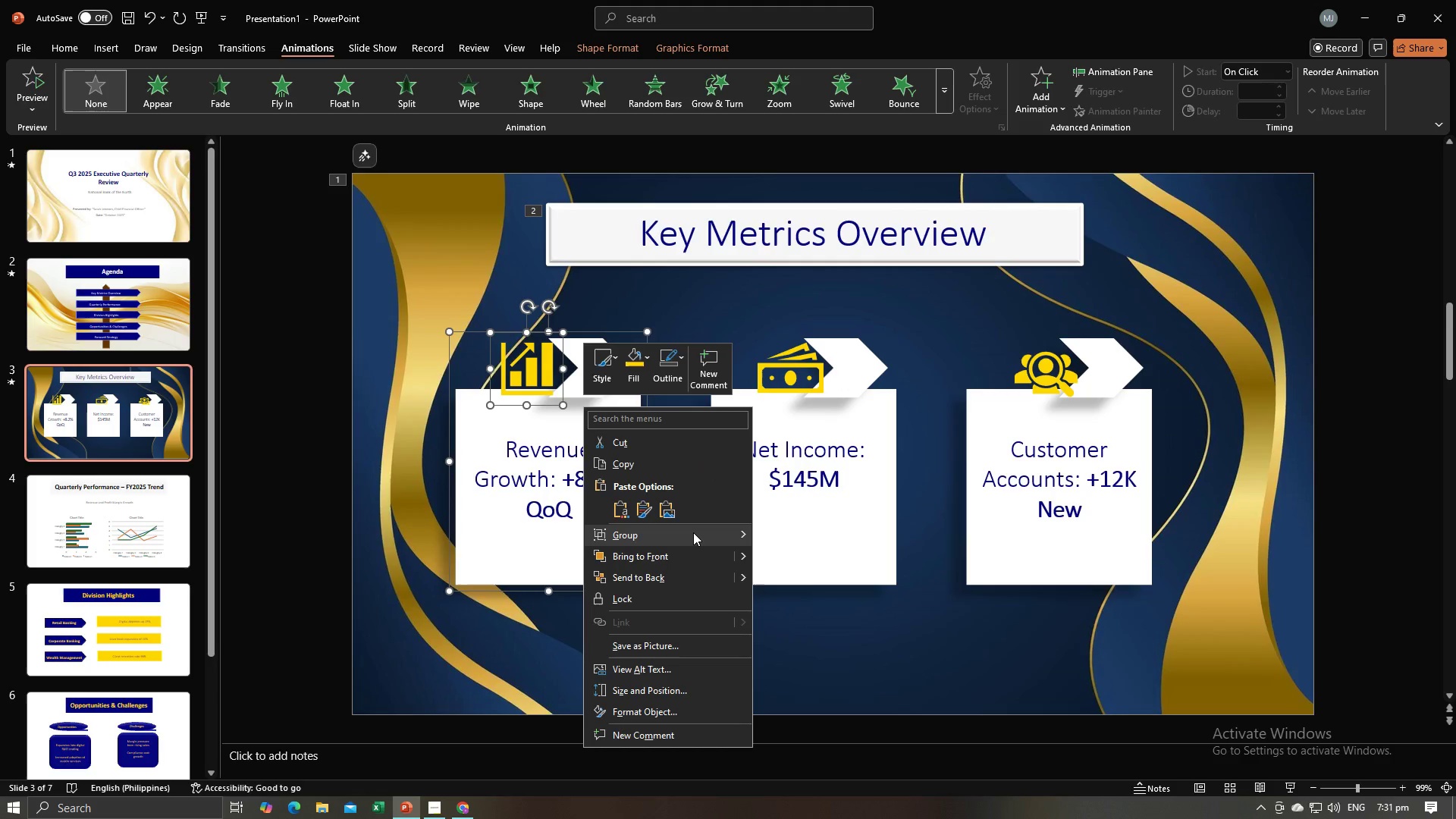 
left_click([693, 532])
 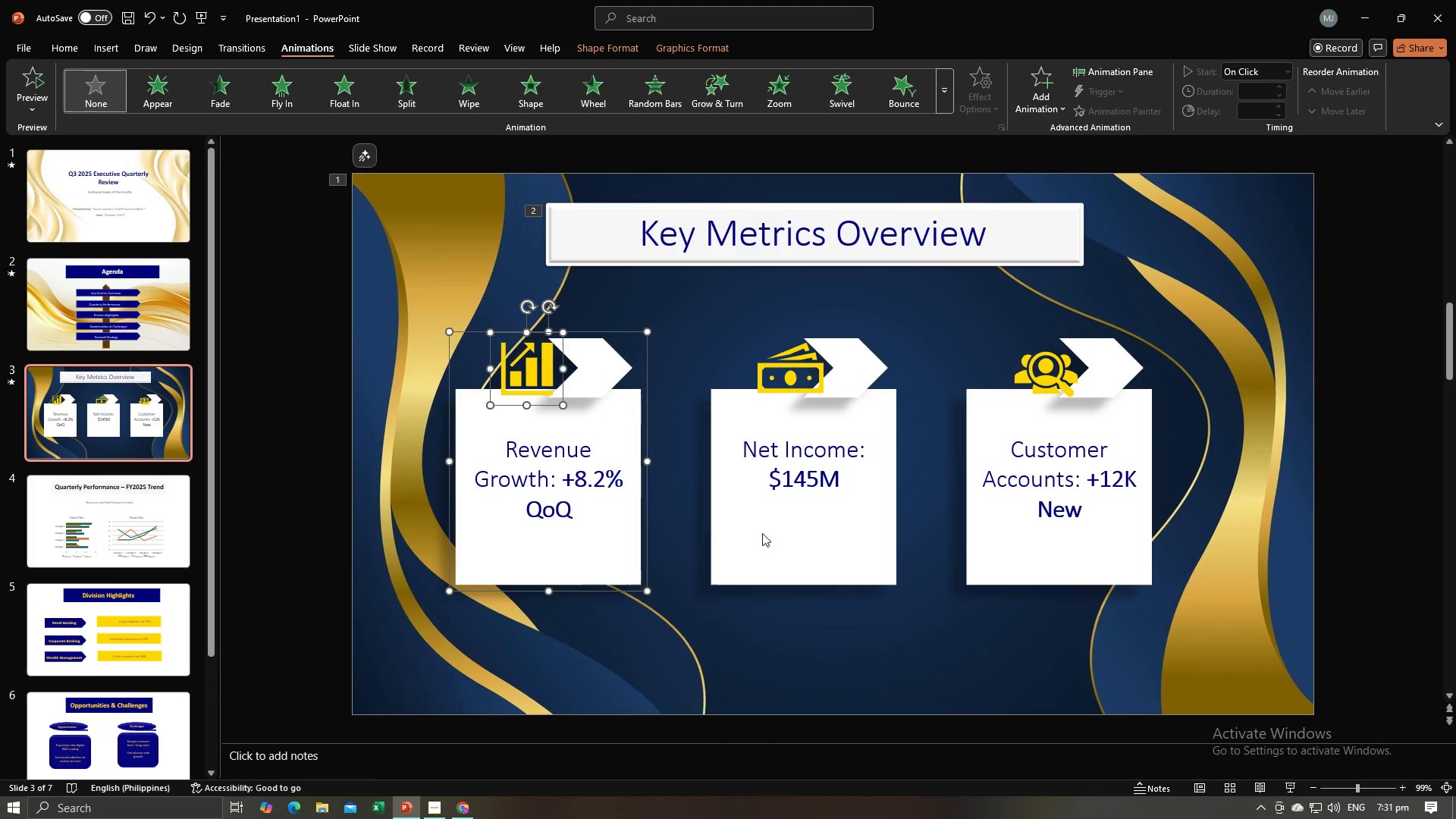 
double_click([762, 533])
 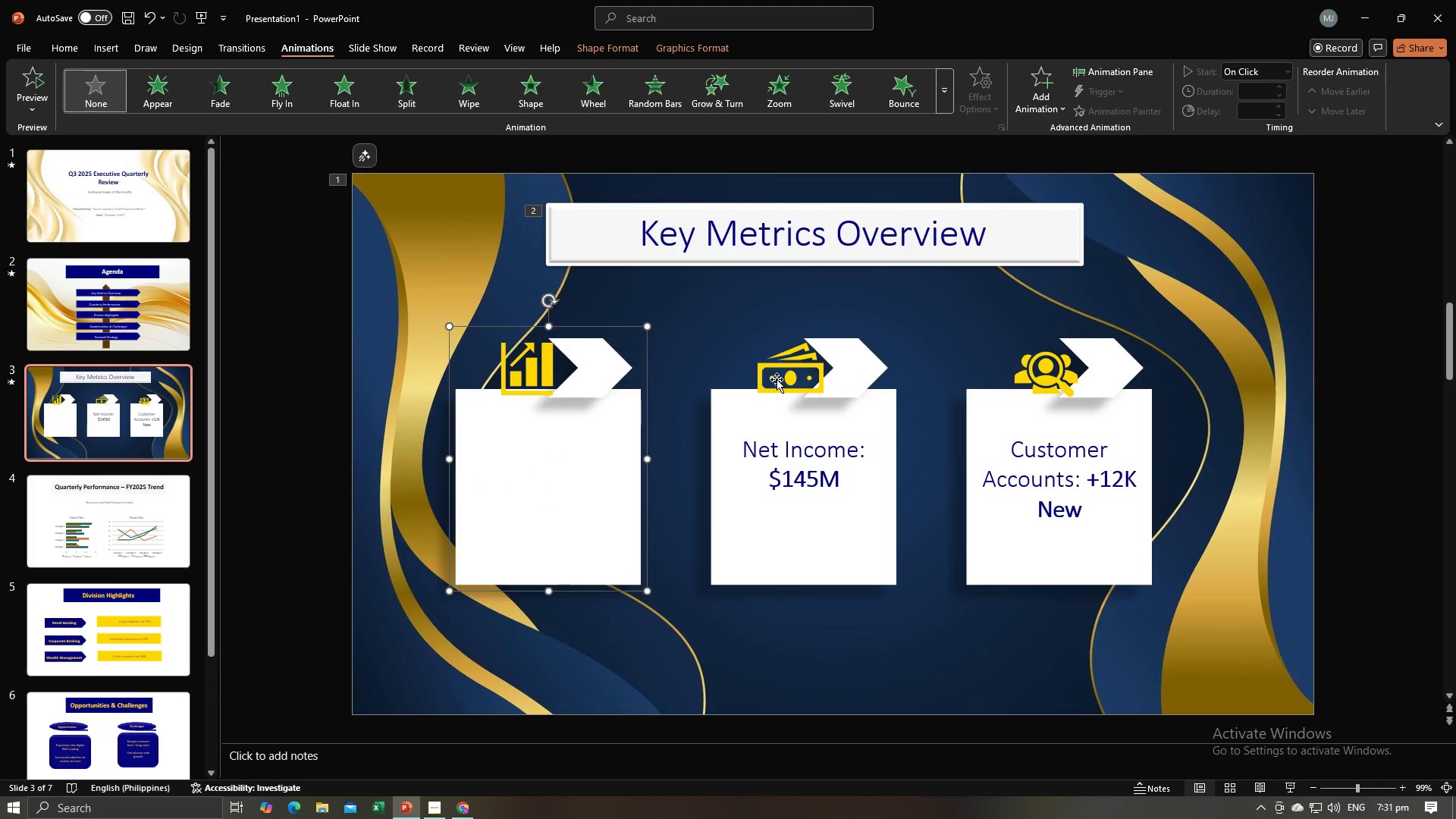 
key(Shift+ShiftLeft)
 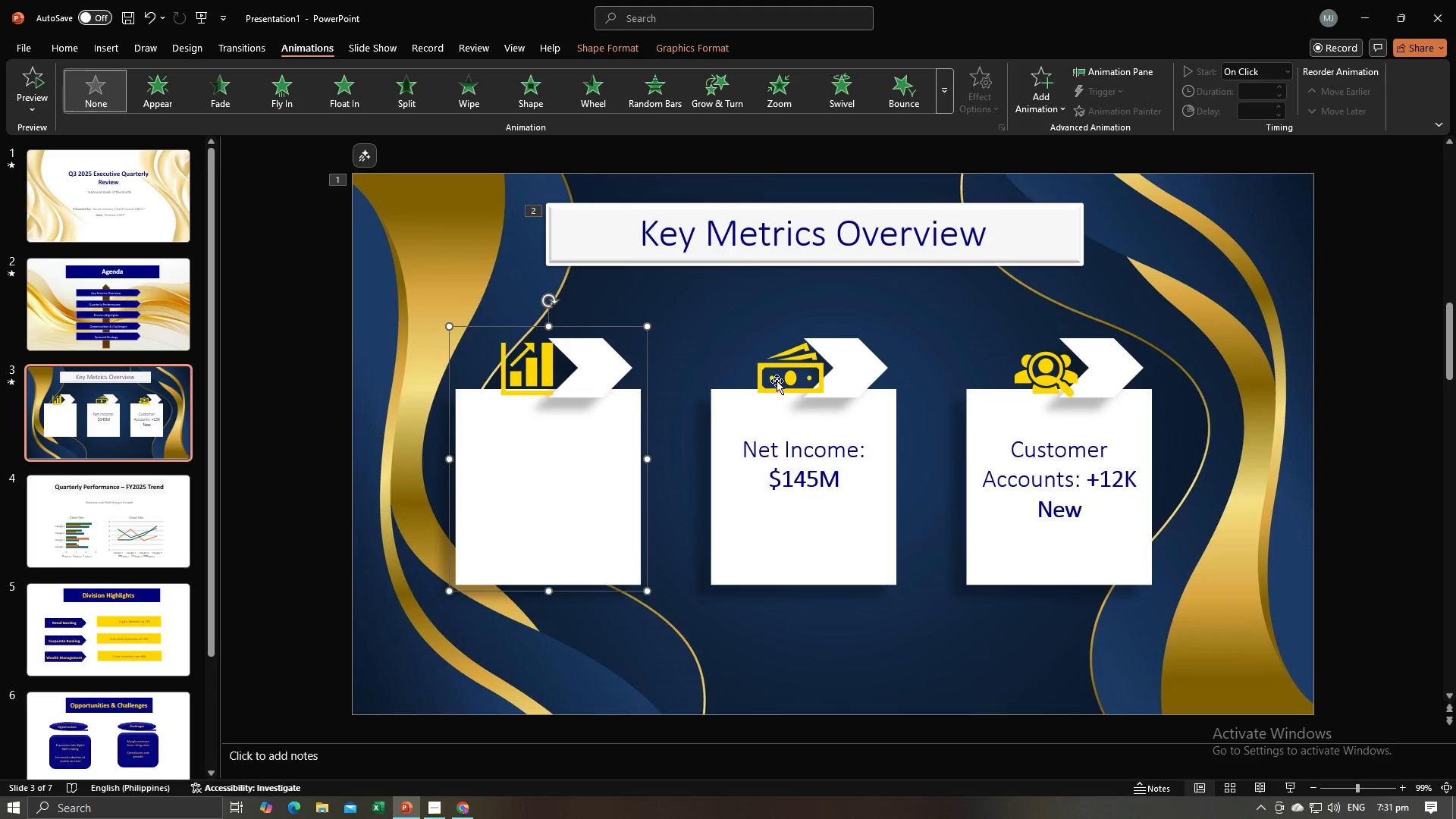 
key(Control+Z)
 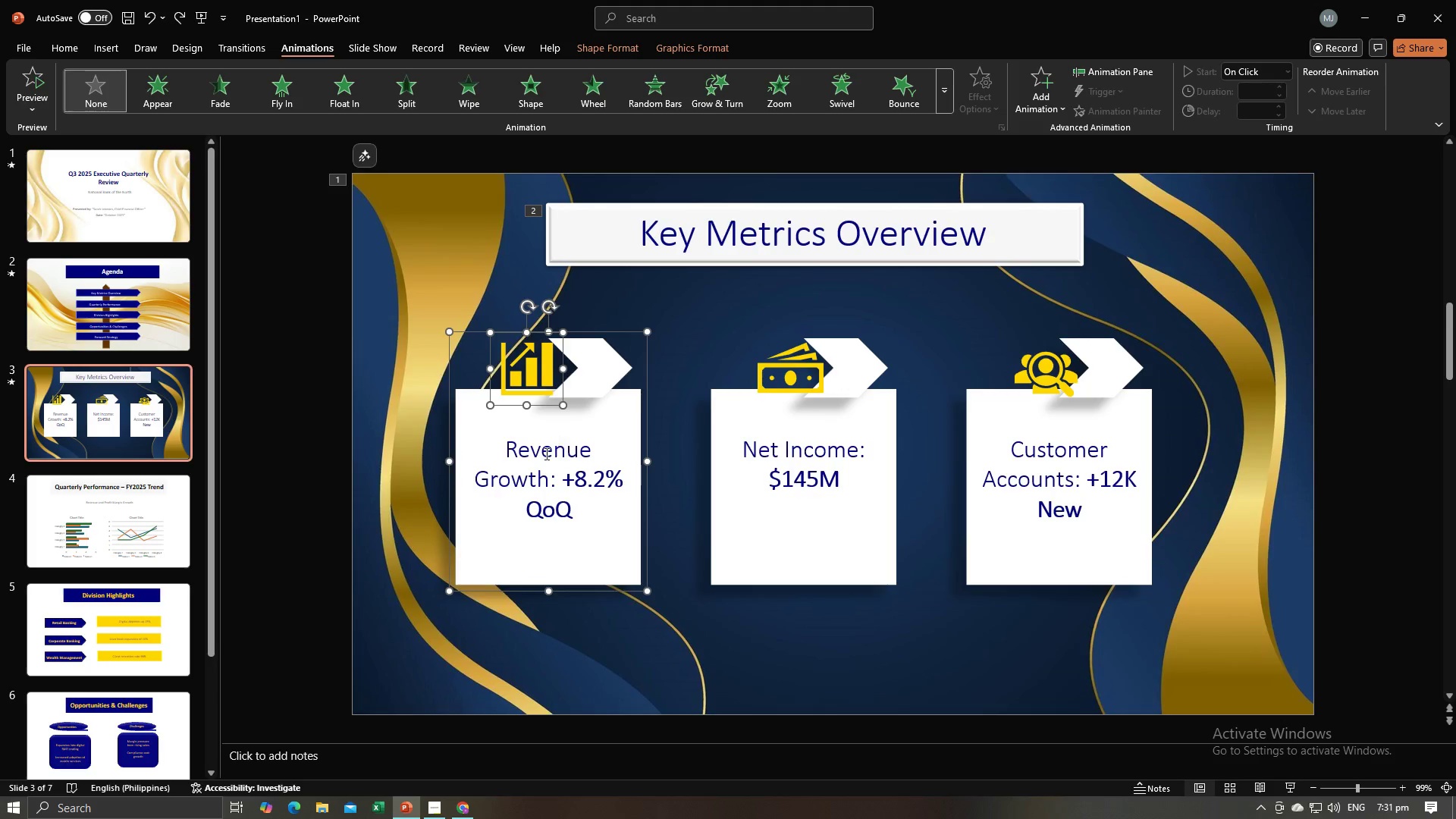 
hold_key(key=ShiftLeft, duration=0.76)
left_click([541, 459])
 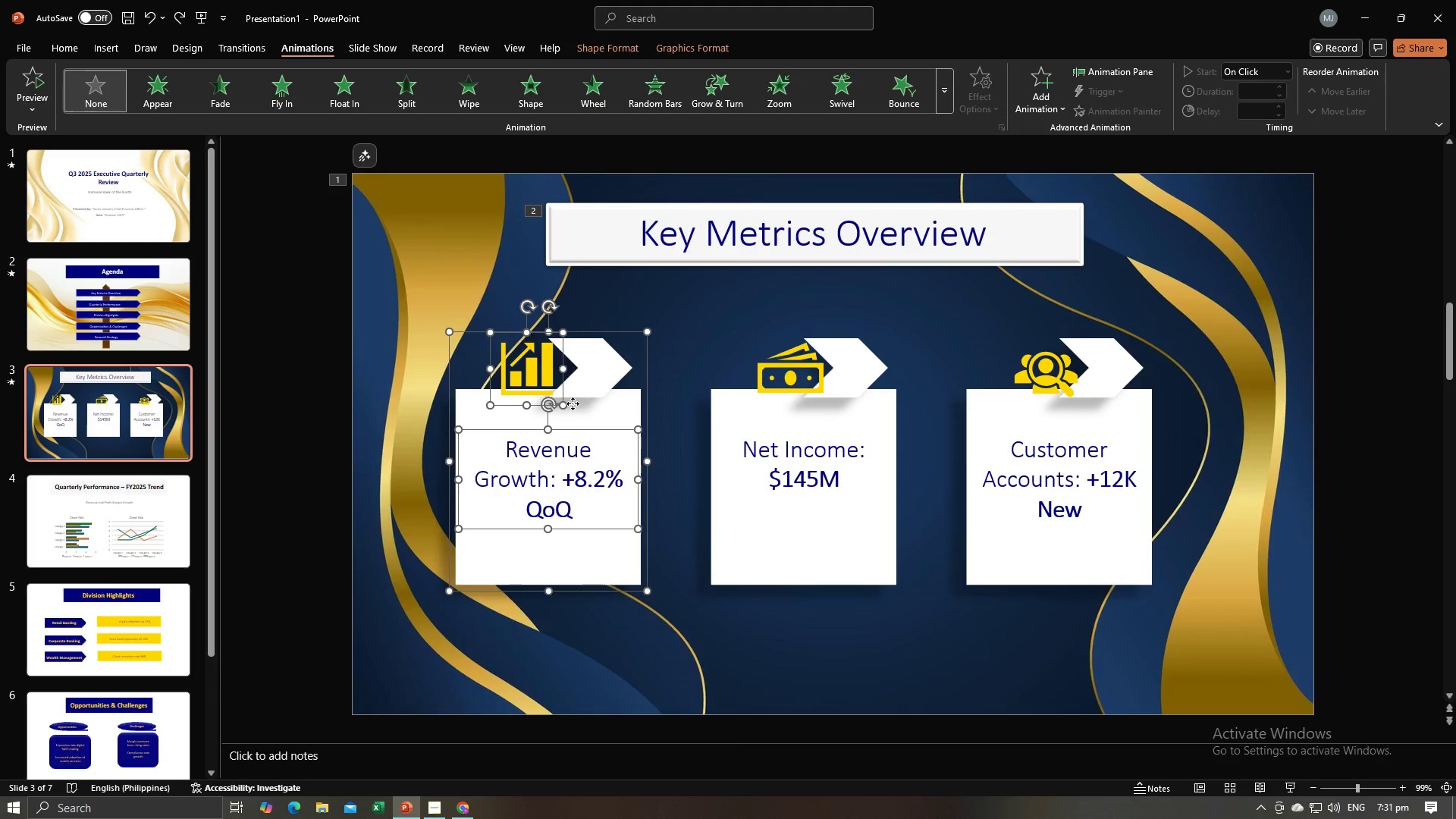 
right_click([573, 403])
 